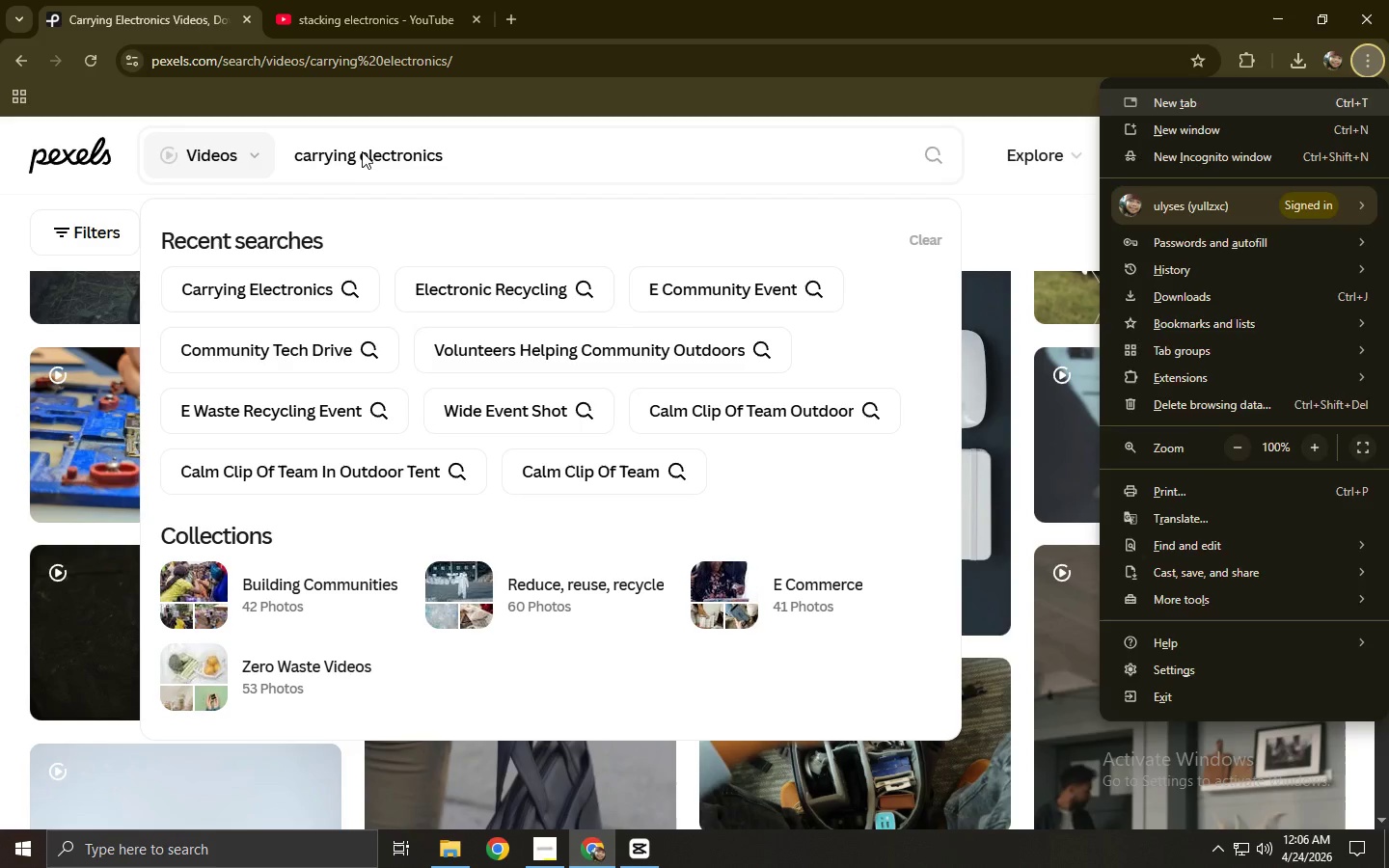 
left_click([363, 150])
 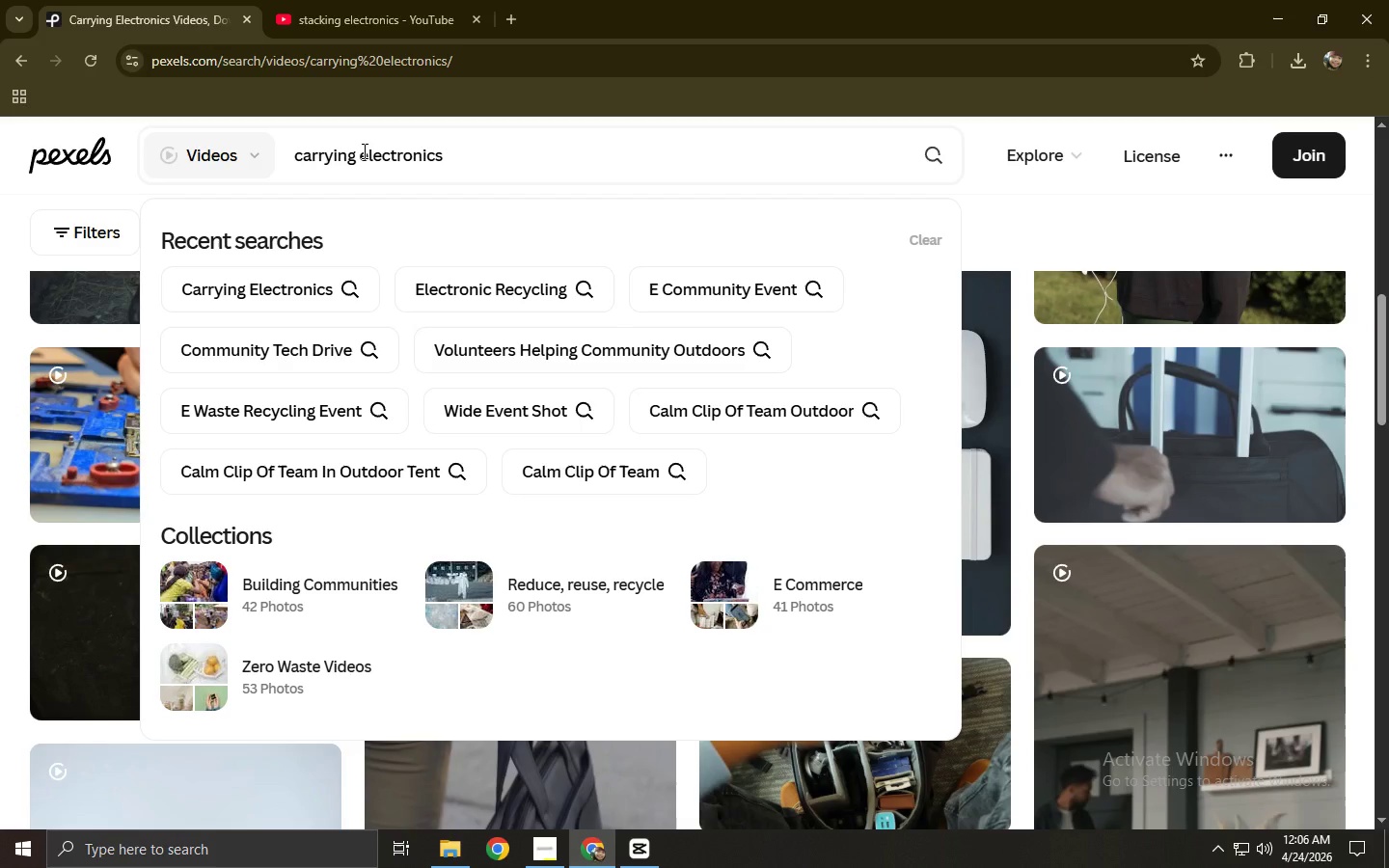 
type(old )
 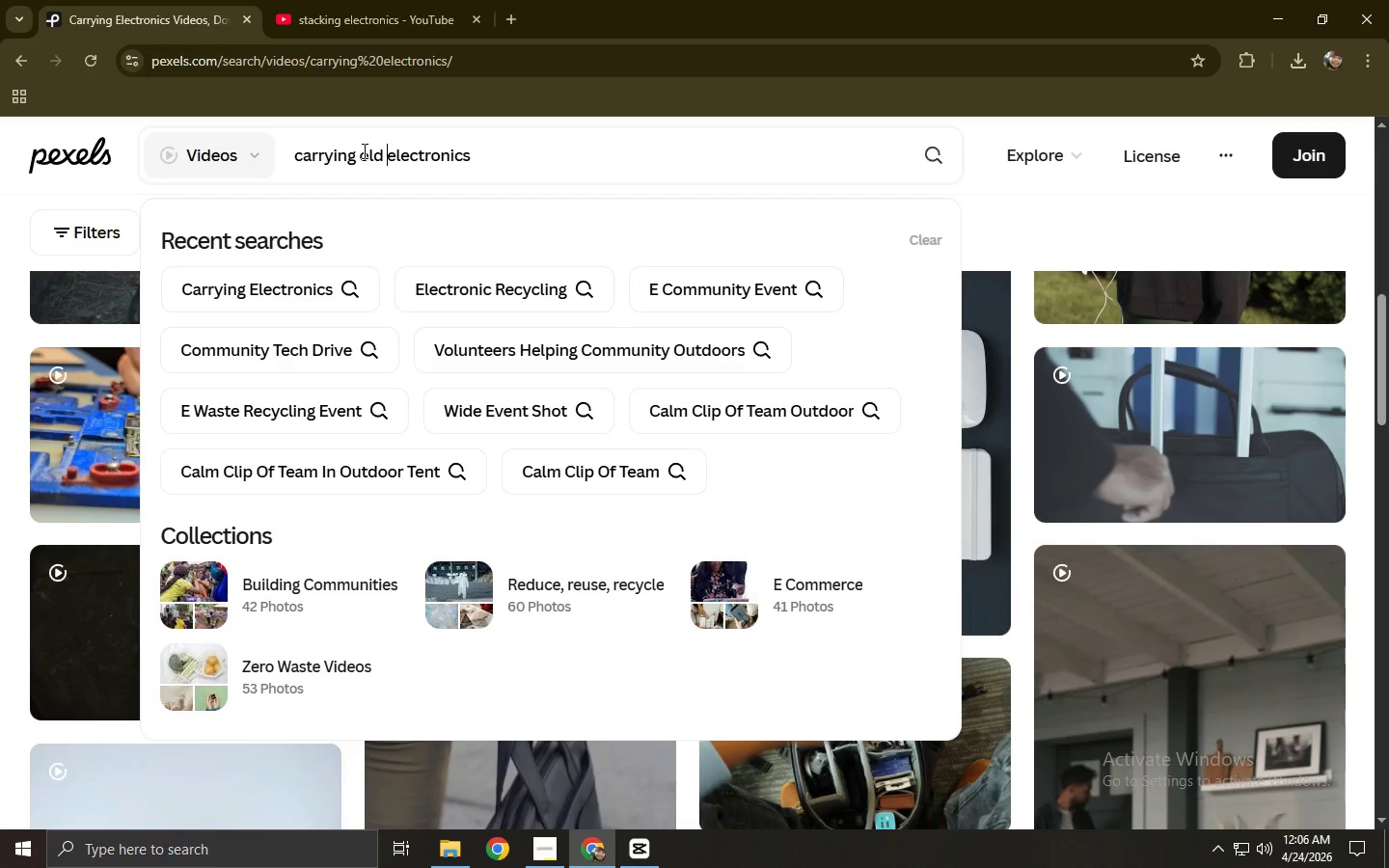 
key(Enter)
 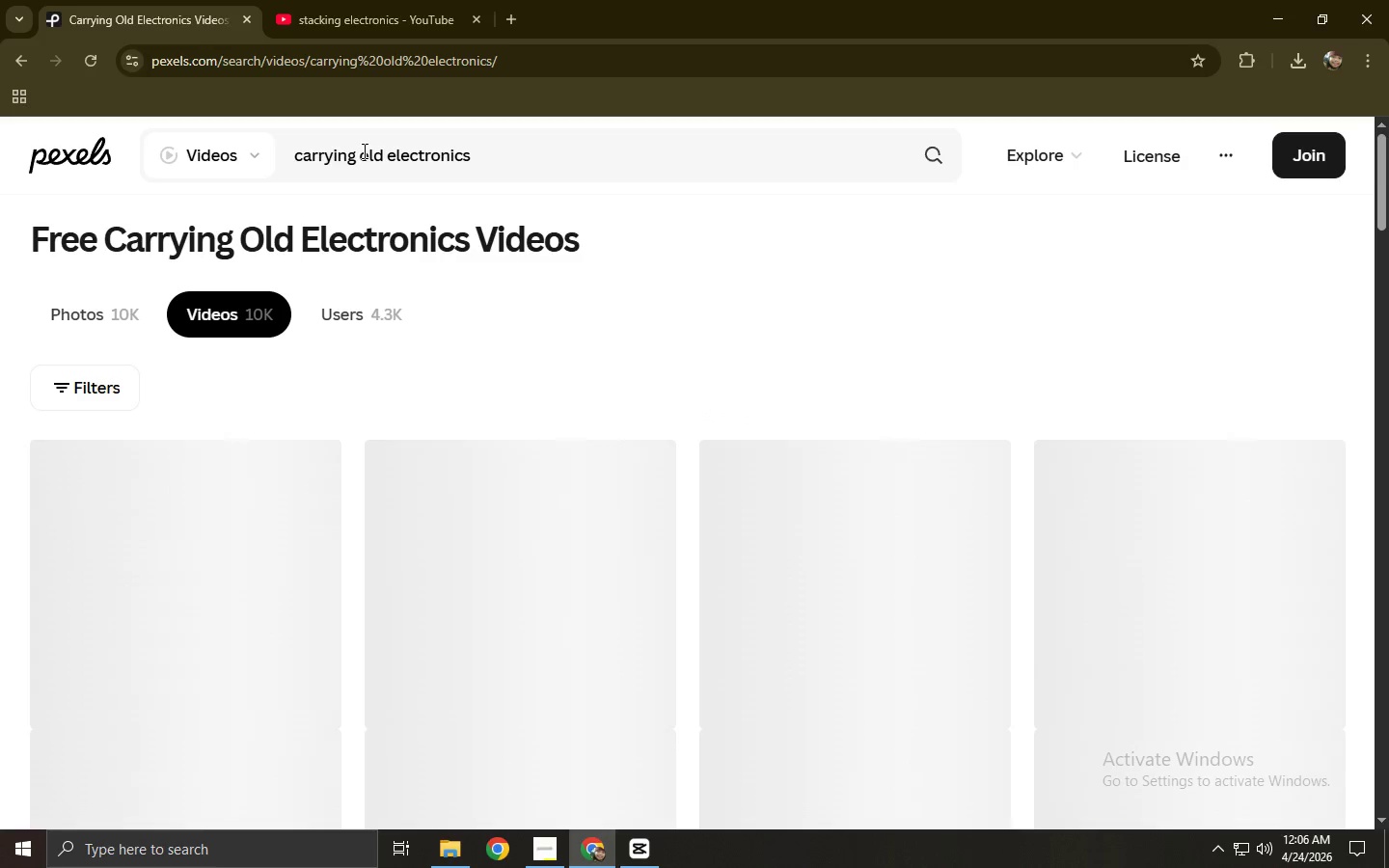 
scroll: coordinate [461, 252], scroll_direction: down, amount: 9.0
 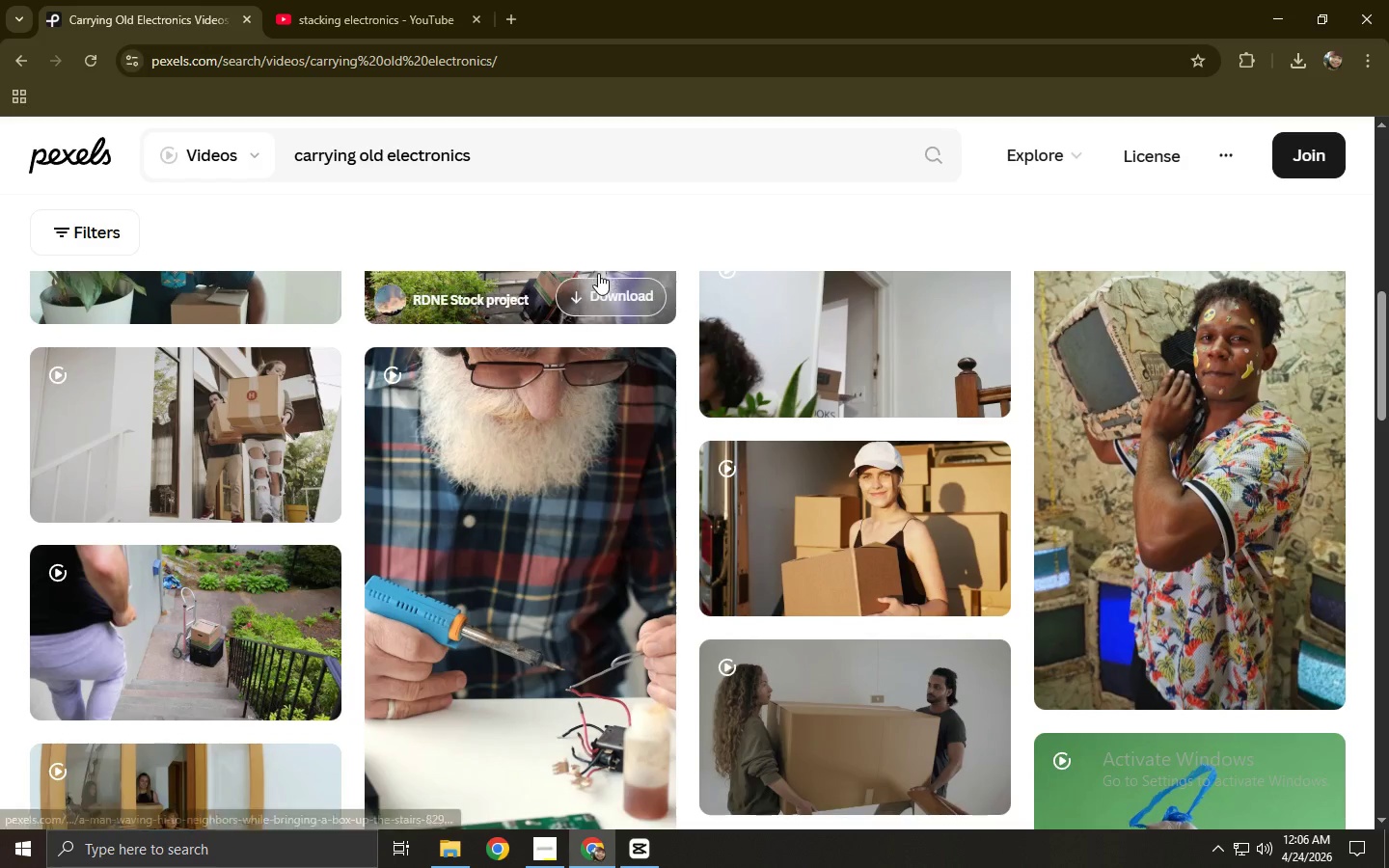 
mouse_move([619, 258])
 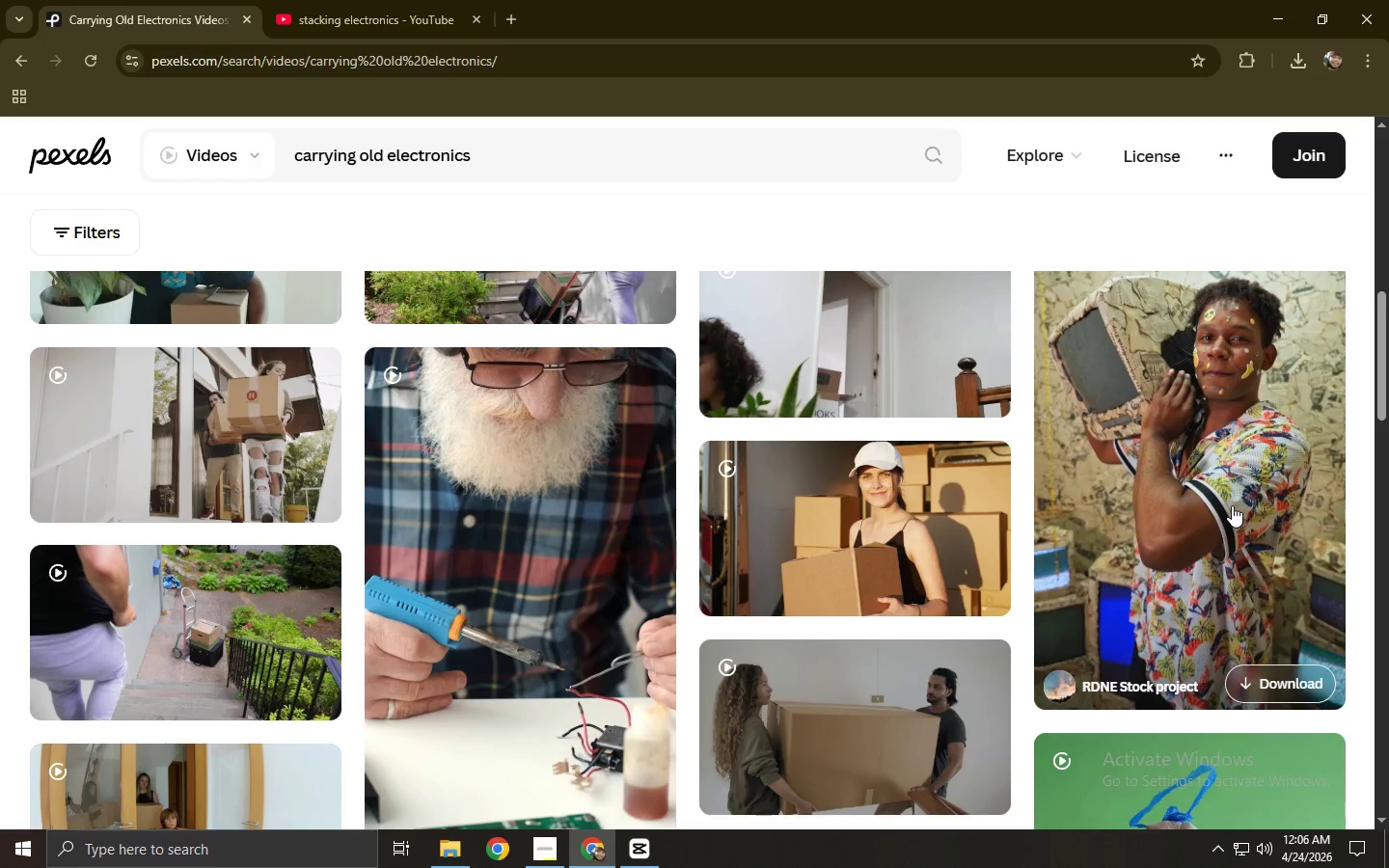 
left_click([1232, 505])
 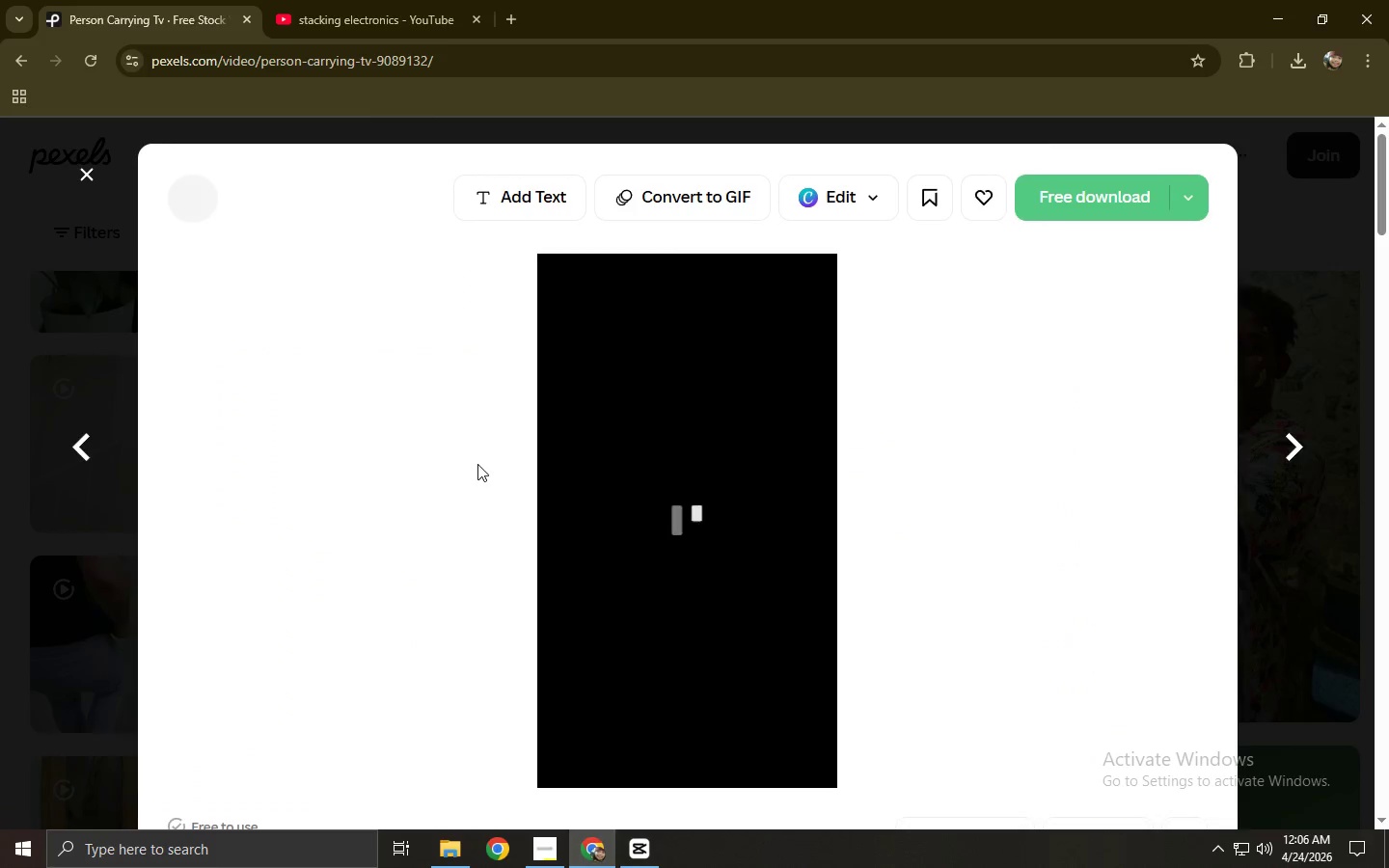 
scroll: coordinate [504, 428], scroll_direction: down, amount: 10.0
 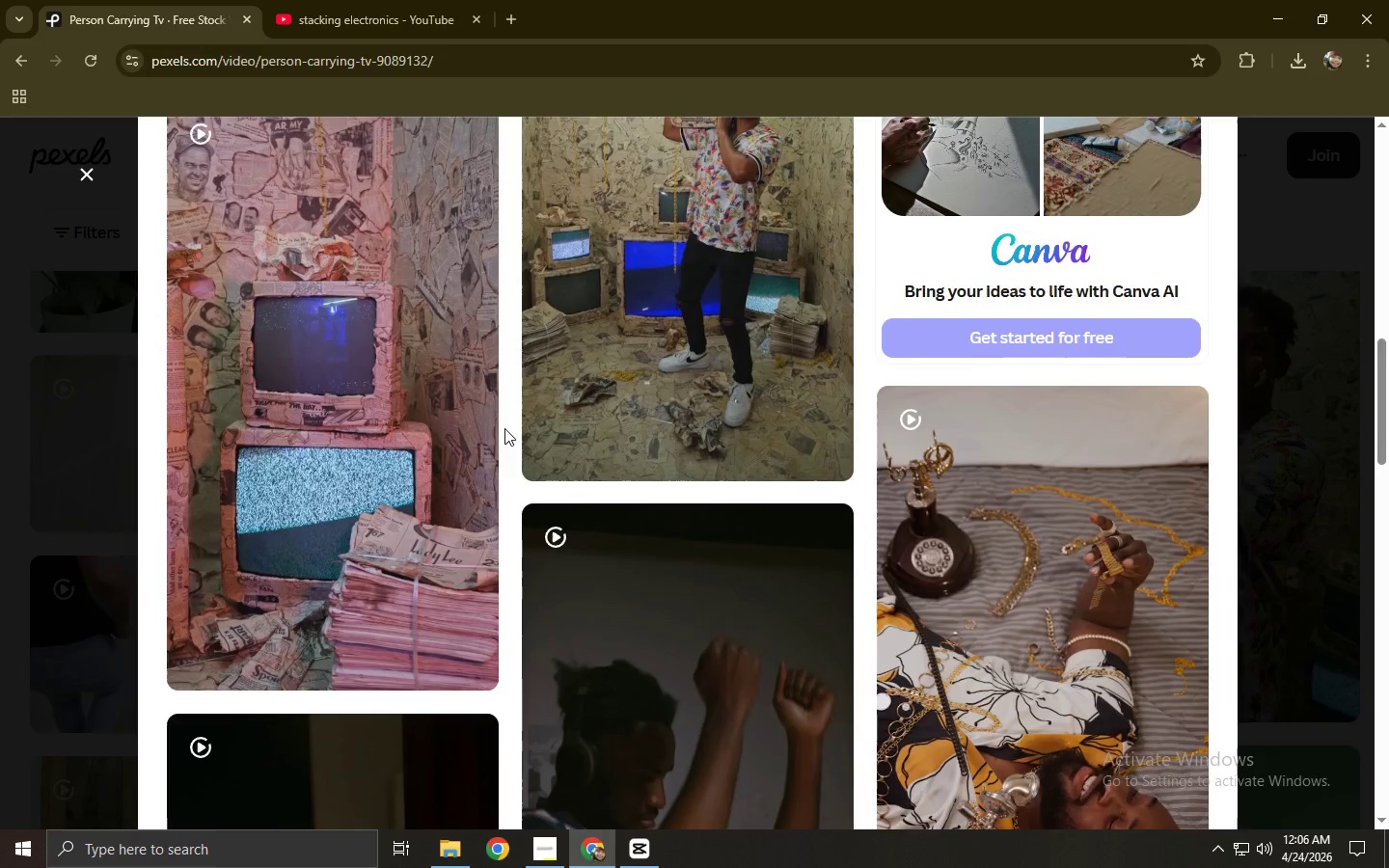 
scroll: coordinate [504, 428], scroll_direction: up, amount: 12.0
 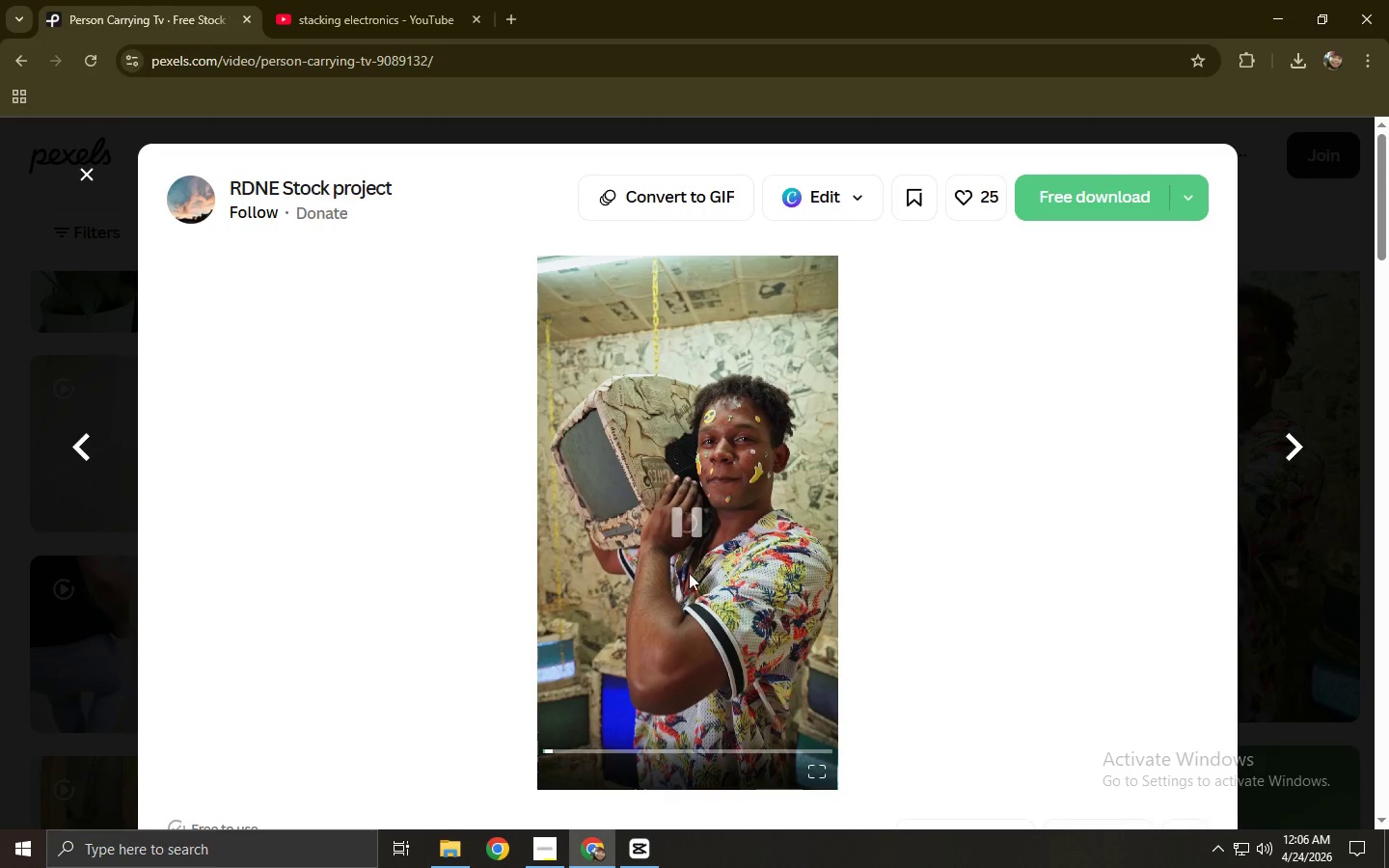 
left_click_drag(start_coordinate=[567, 755], to_coordinate=[509, 755])
 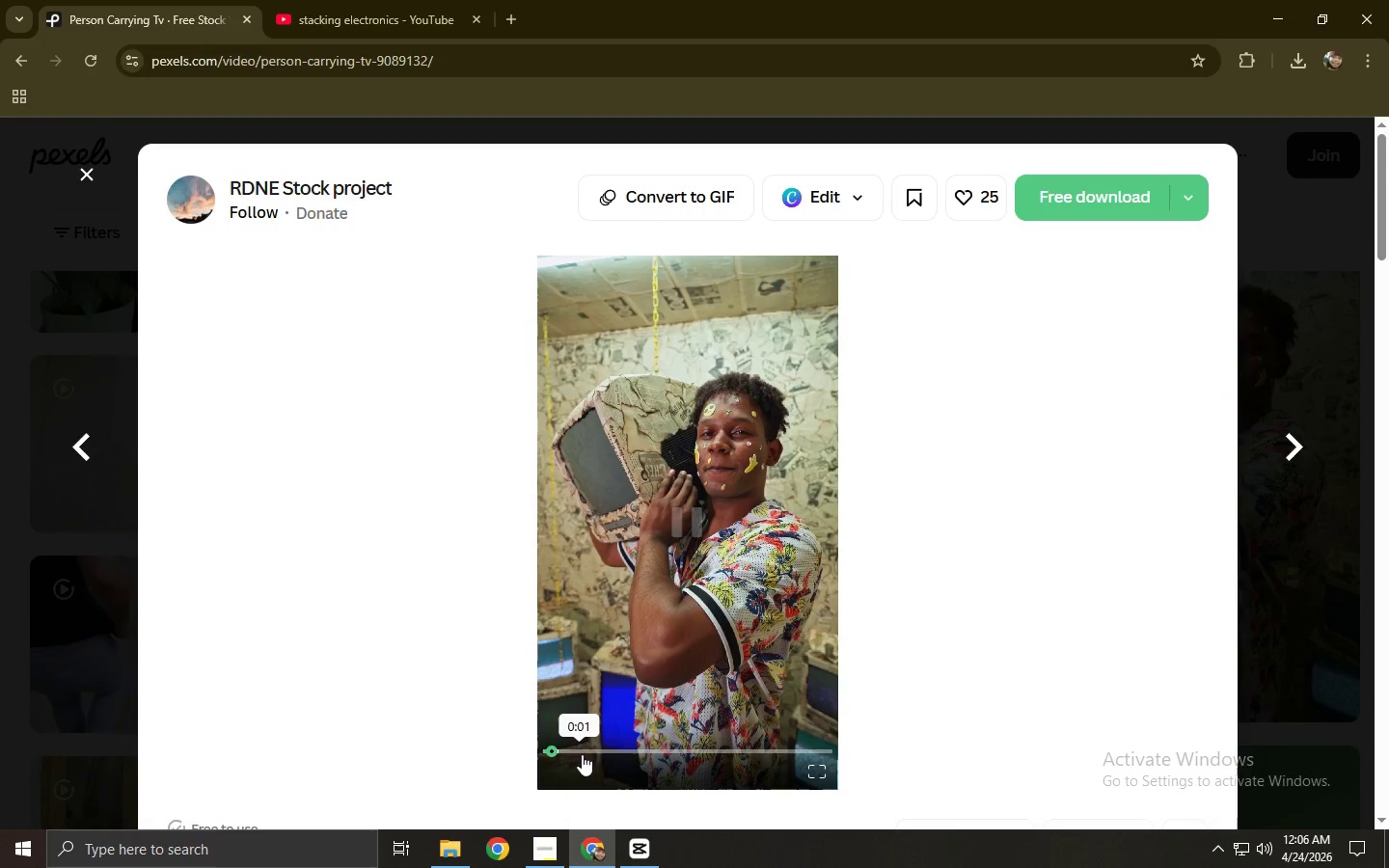 
left_click_drag(start_coordinate=[0, 549], to_coordinate=[0, 532])
 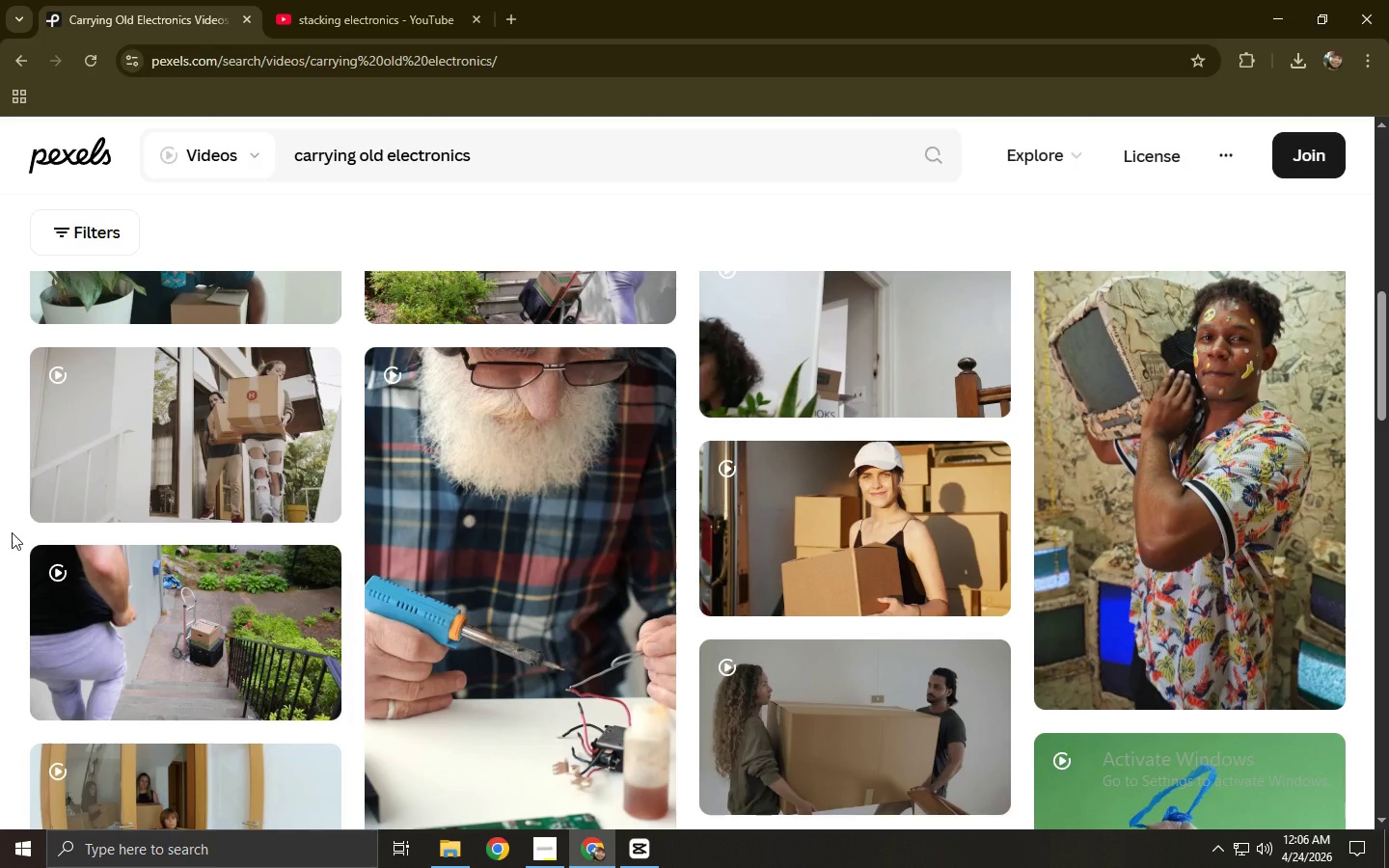 
scroll: coordinate [16, 532], scroll_direction: down, amount: 4.0
 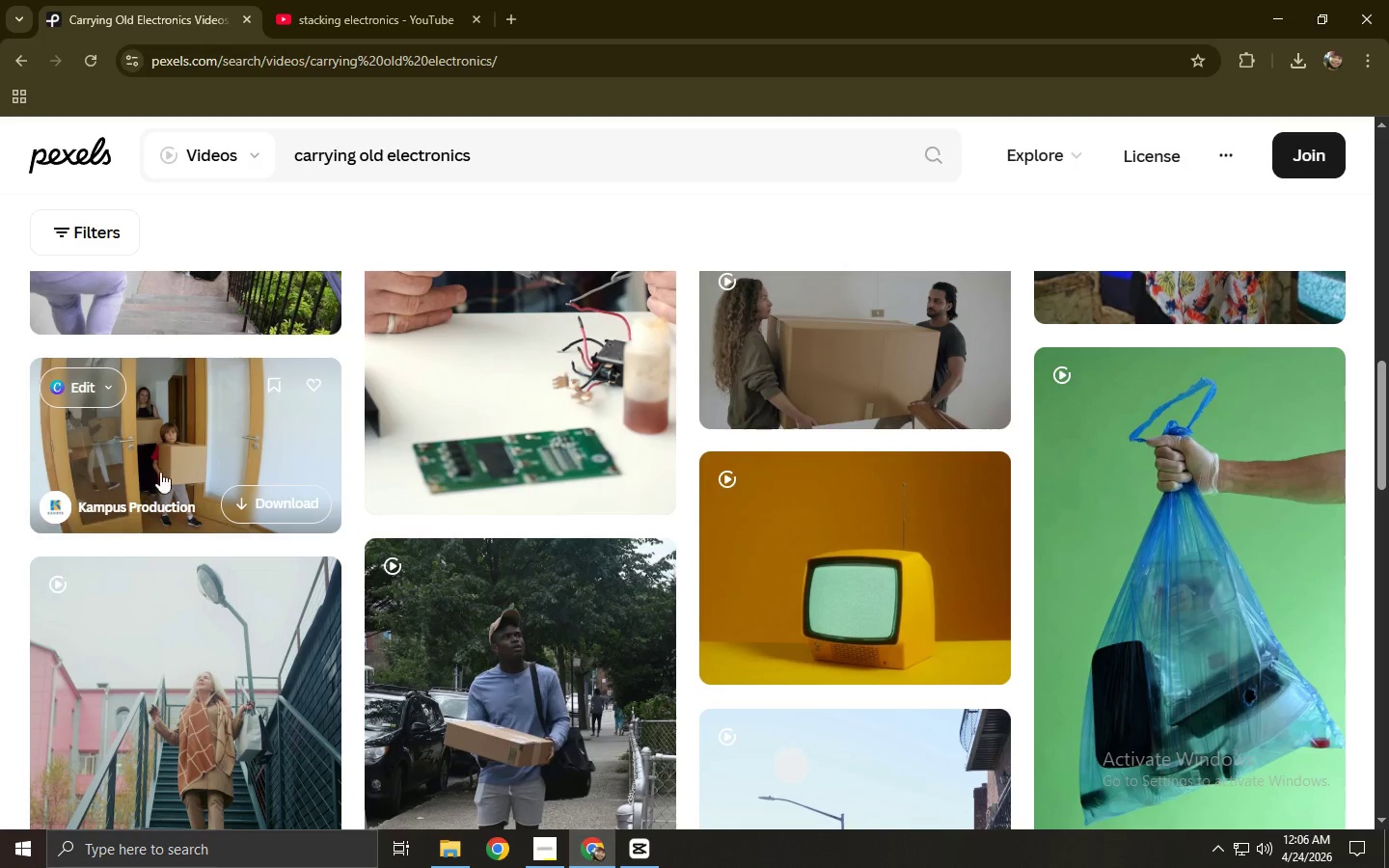 
left_click([163, 449])
 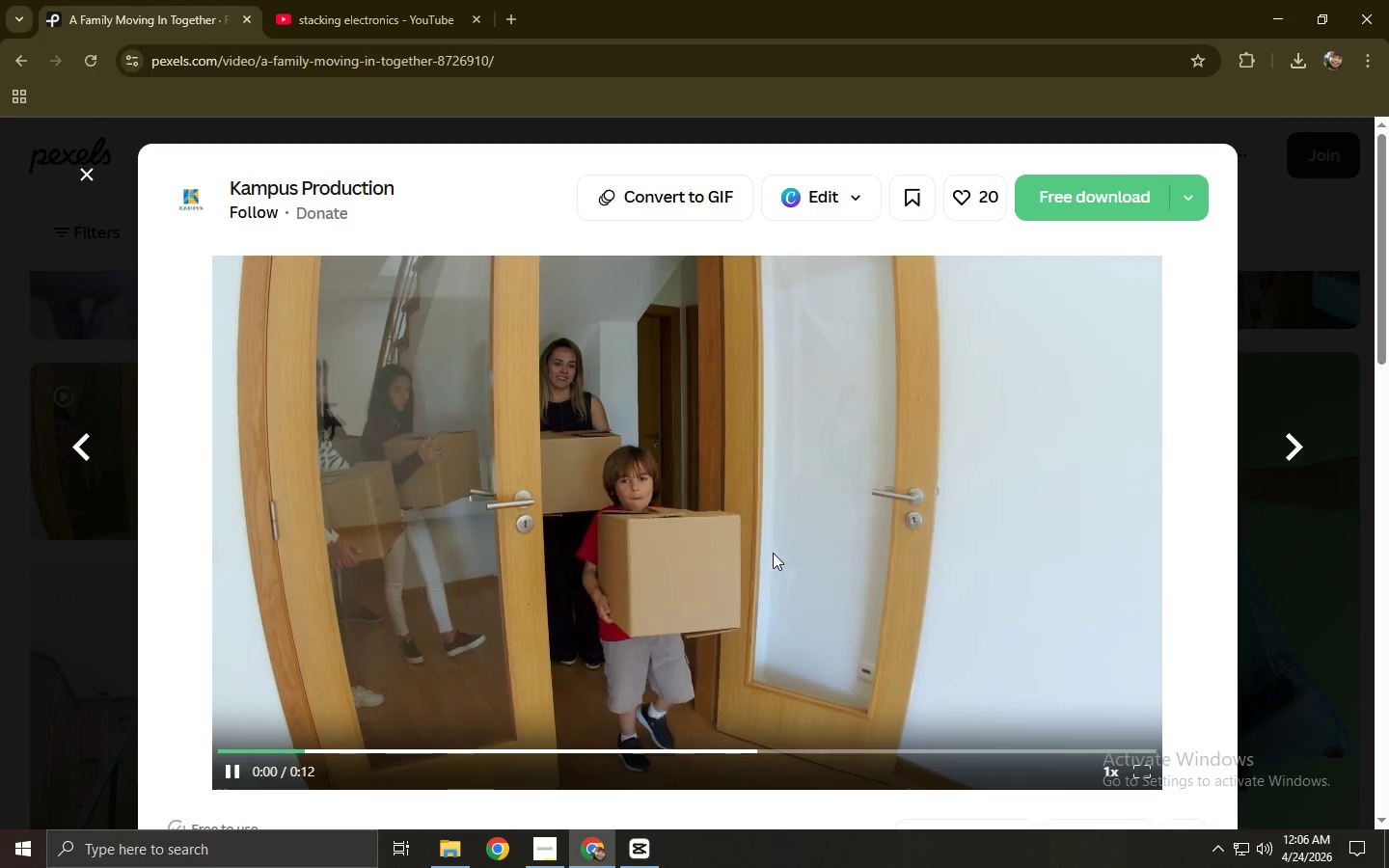 
left_click([468, 755])
 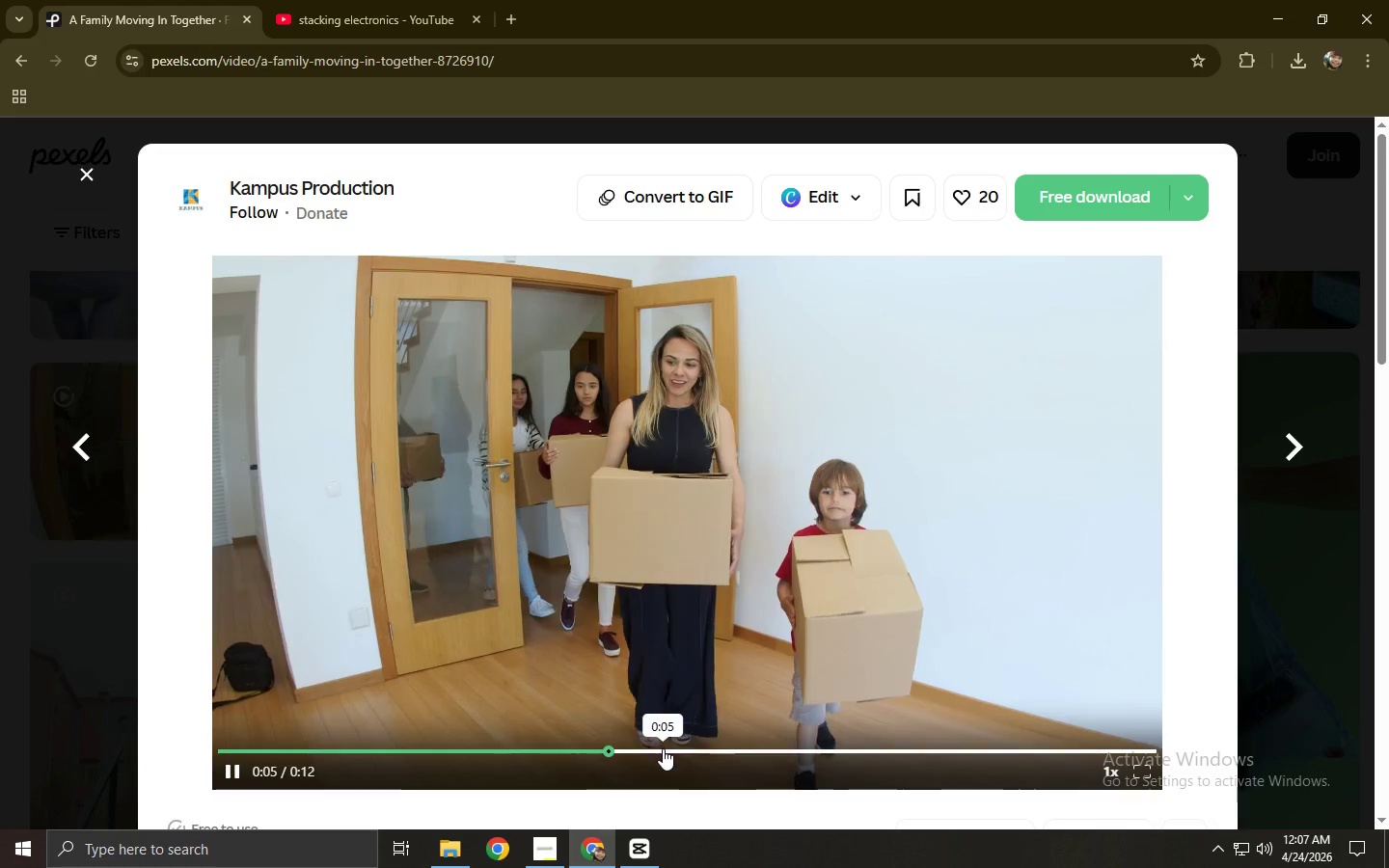 
left_click([0, 594])
 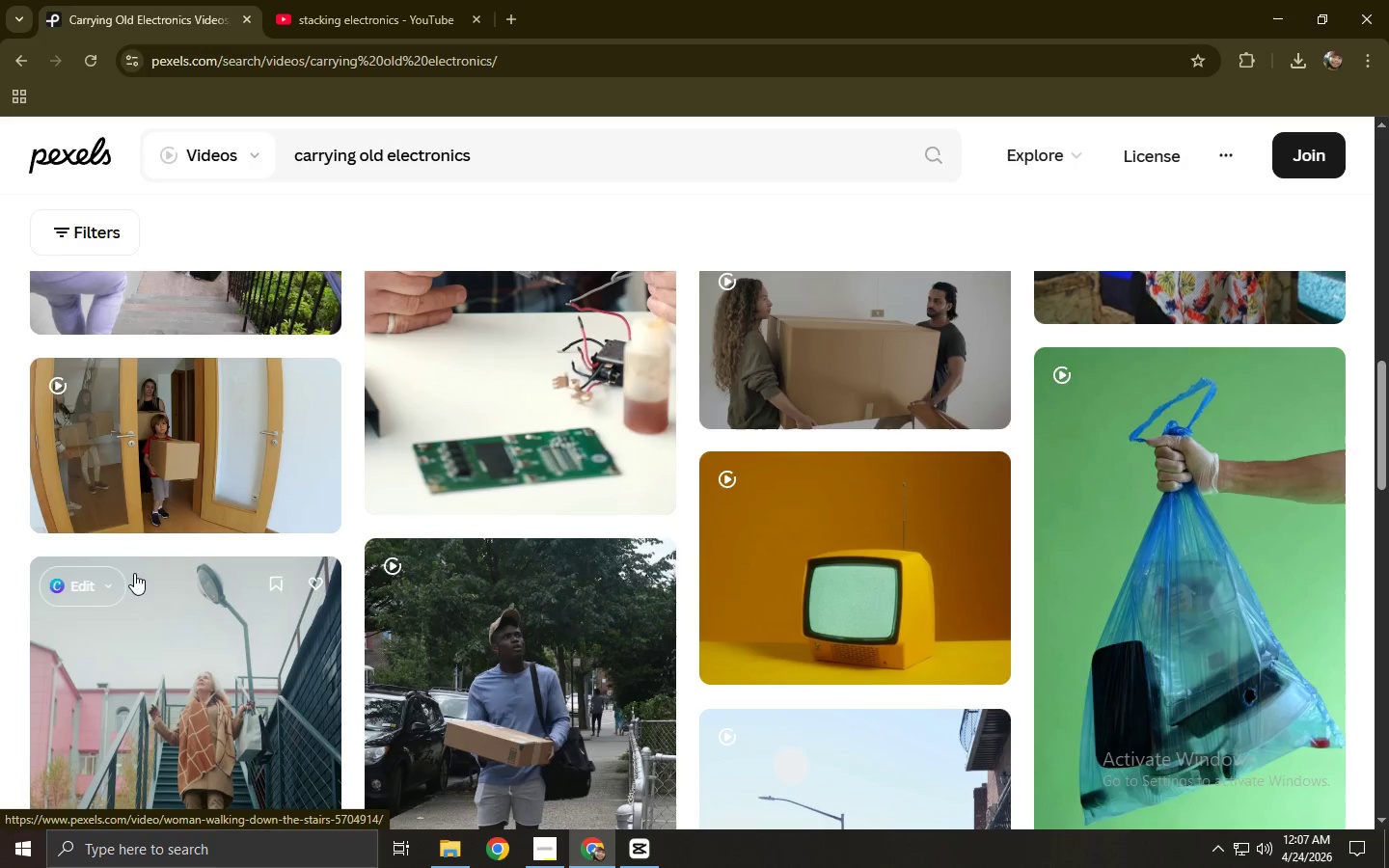 
scroll: coordinate [135, 573], scroll_direction: up, amount: 5.0
 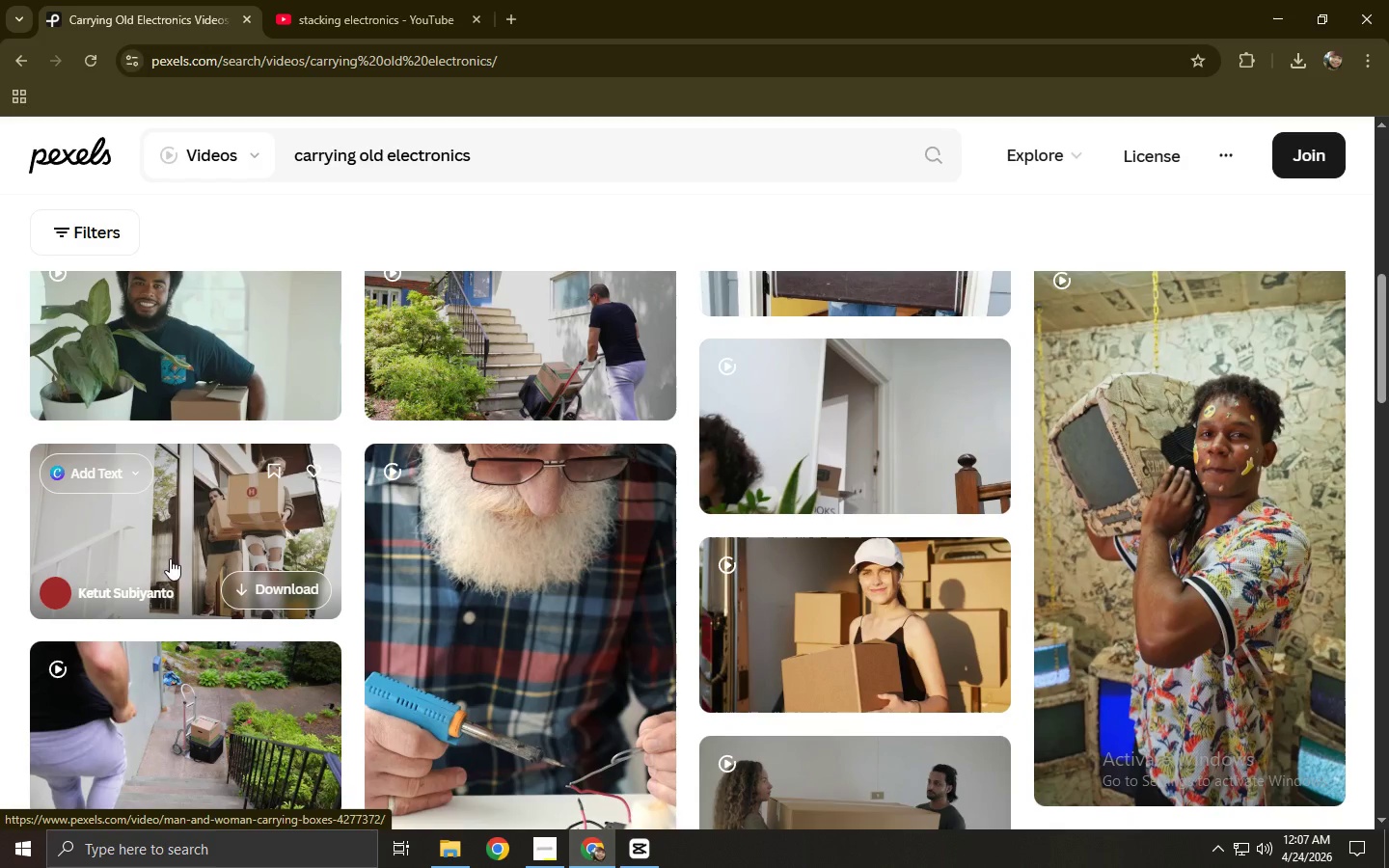 
left_click([184, 532])
 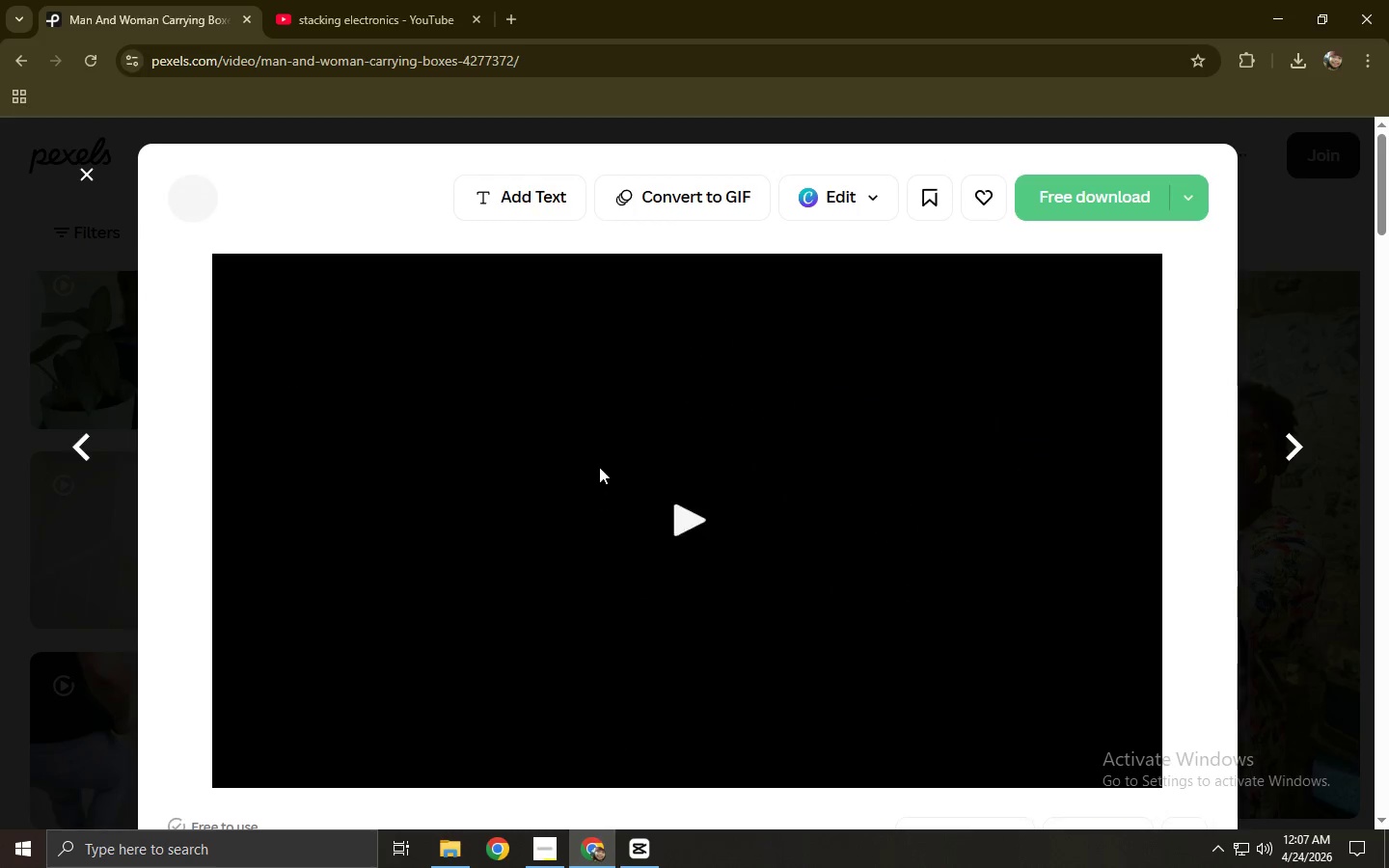 
mouse_move([1069, 256])
 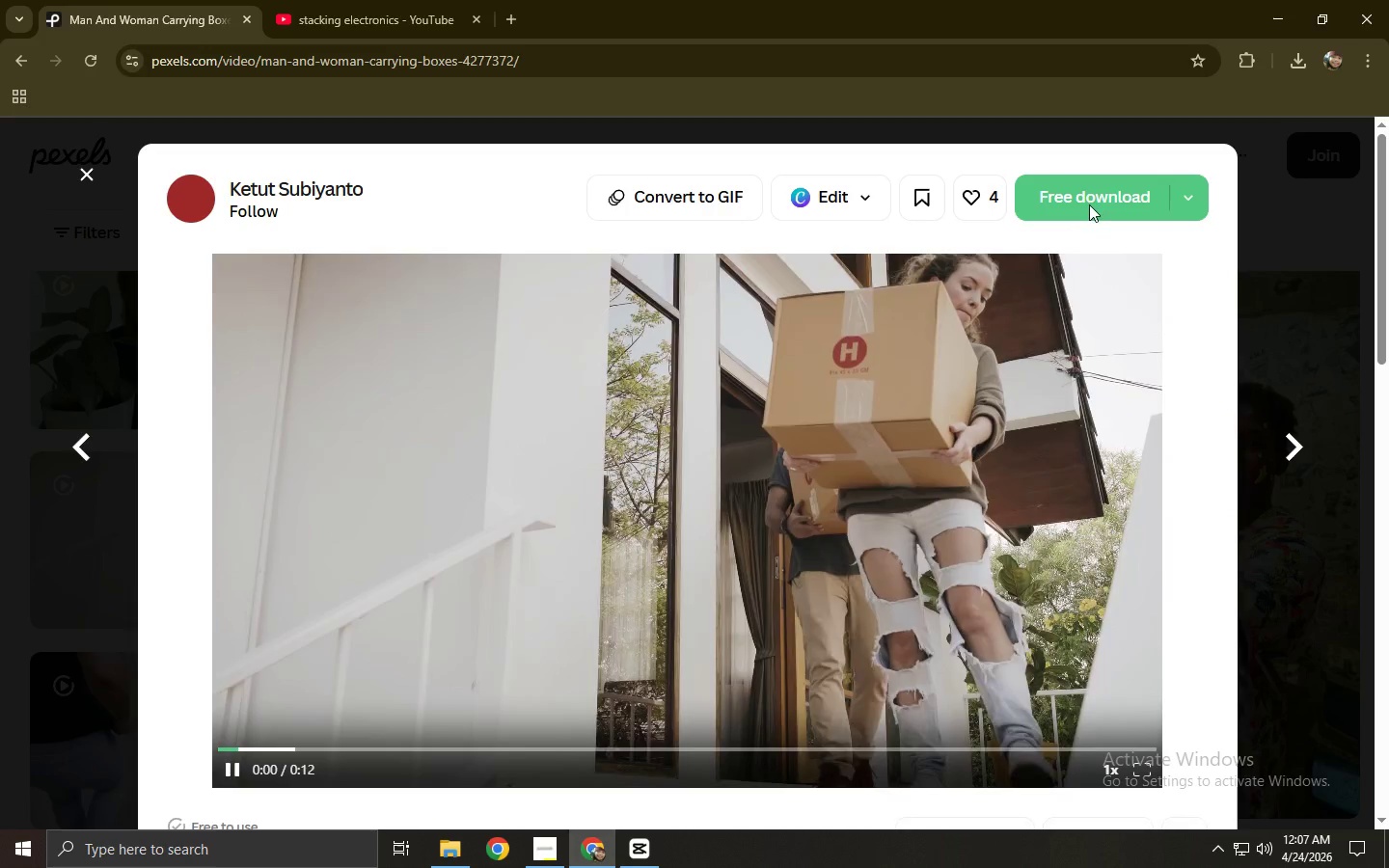 
left_click([1092, 201])
 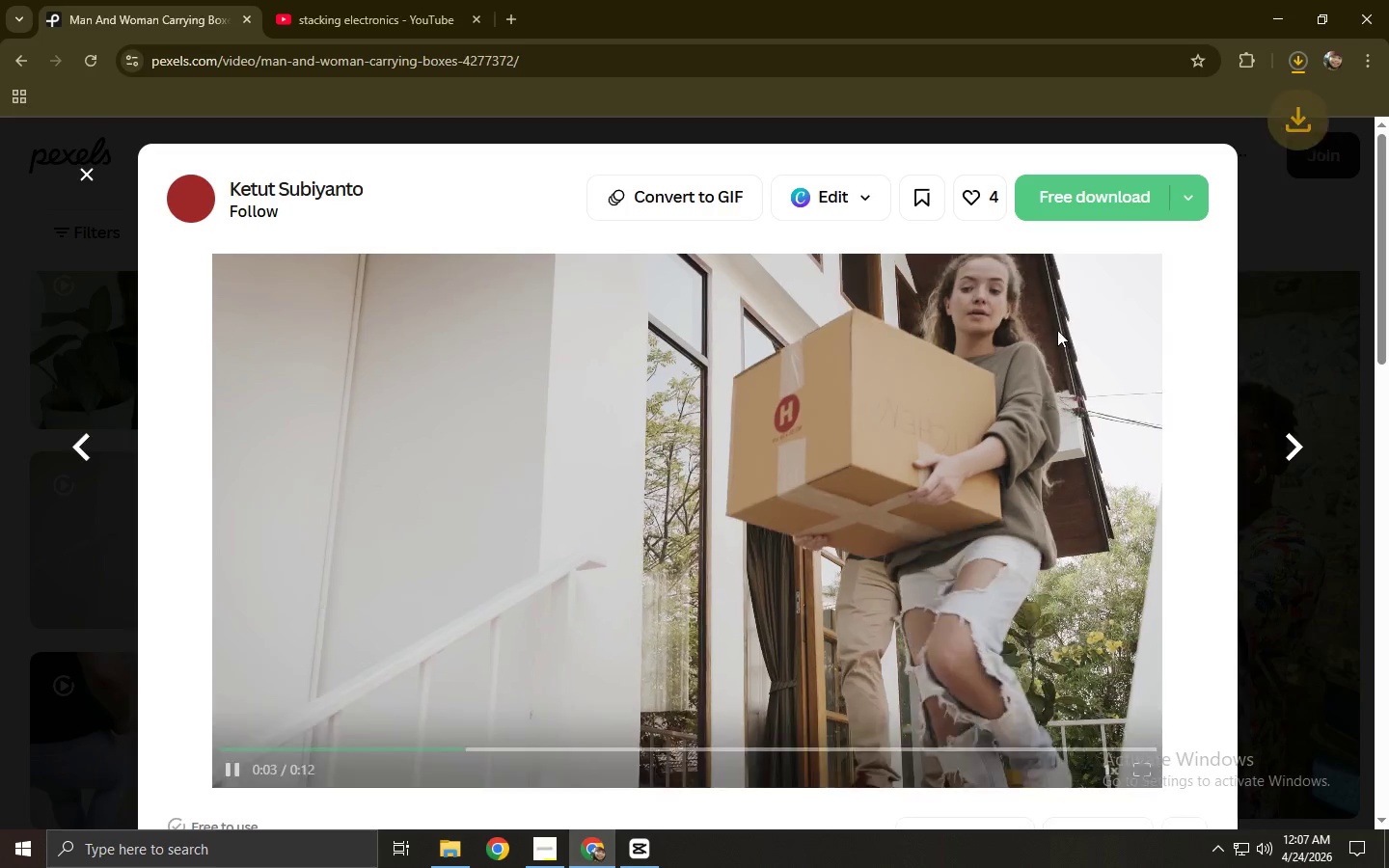 
mouse_move([1266, 83])
 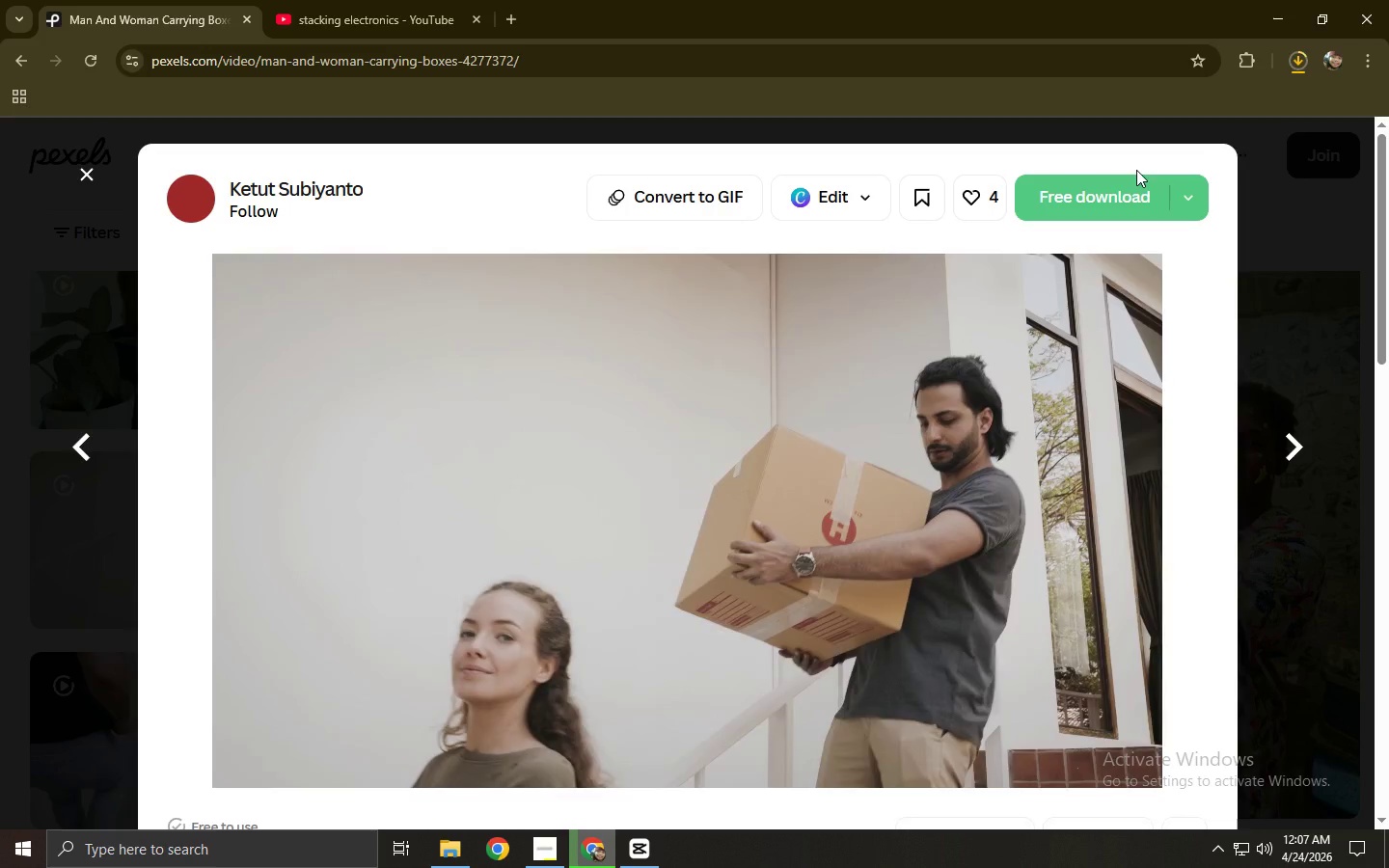 
left_click([1303, 54])
 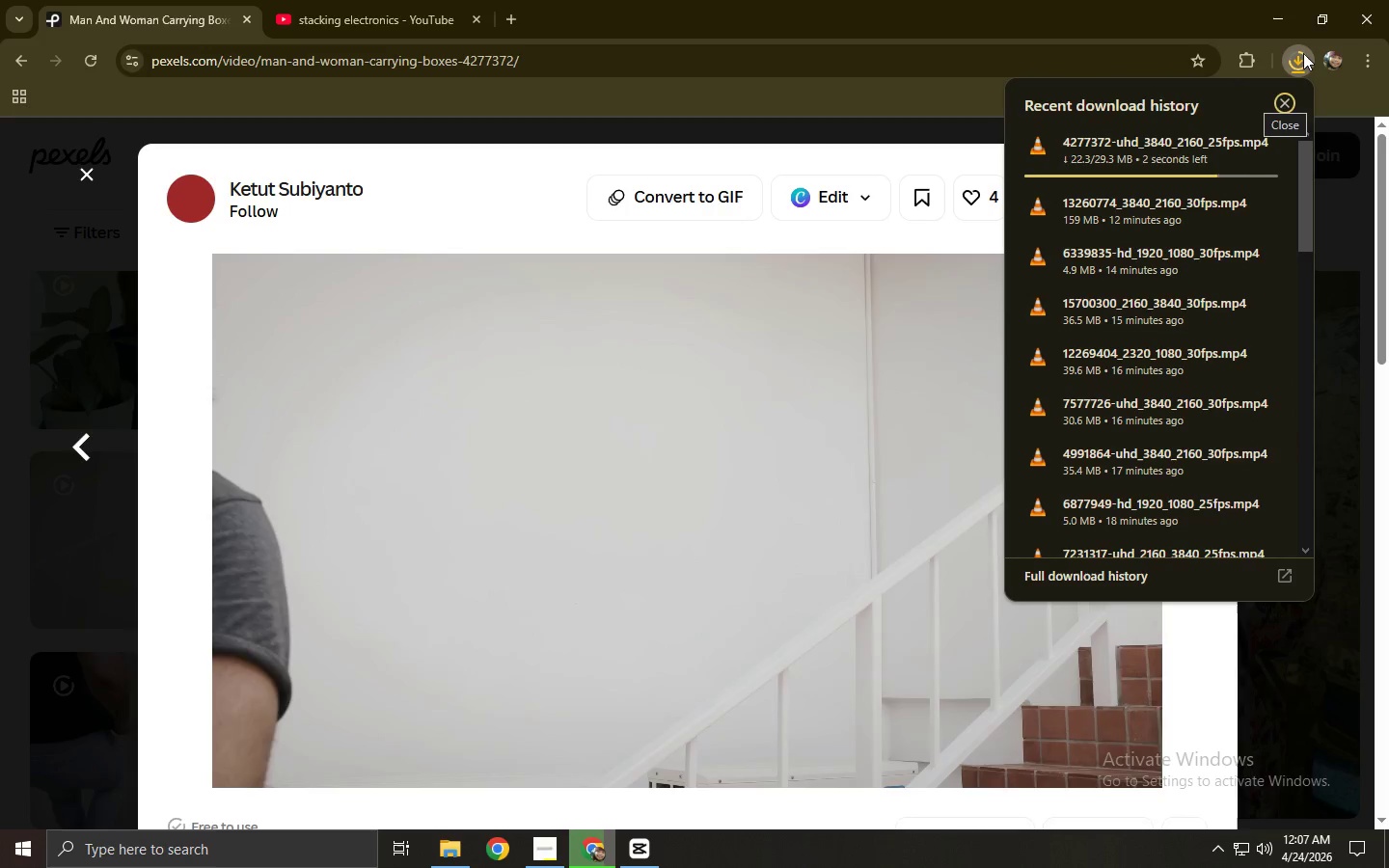 
left_click_drag(start_coordinate=[1147, 146], to_coordinate=[401, 426])
 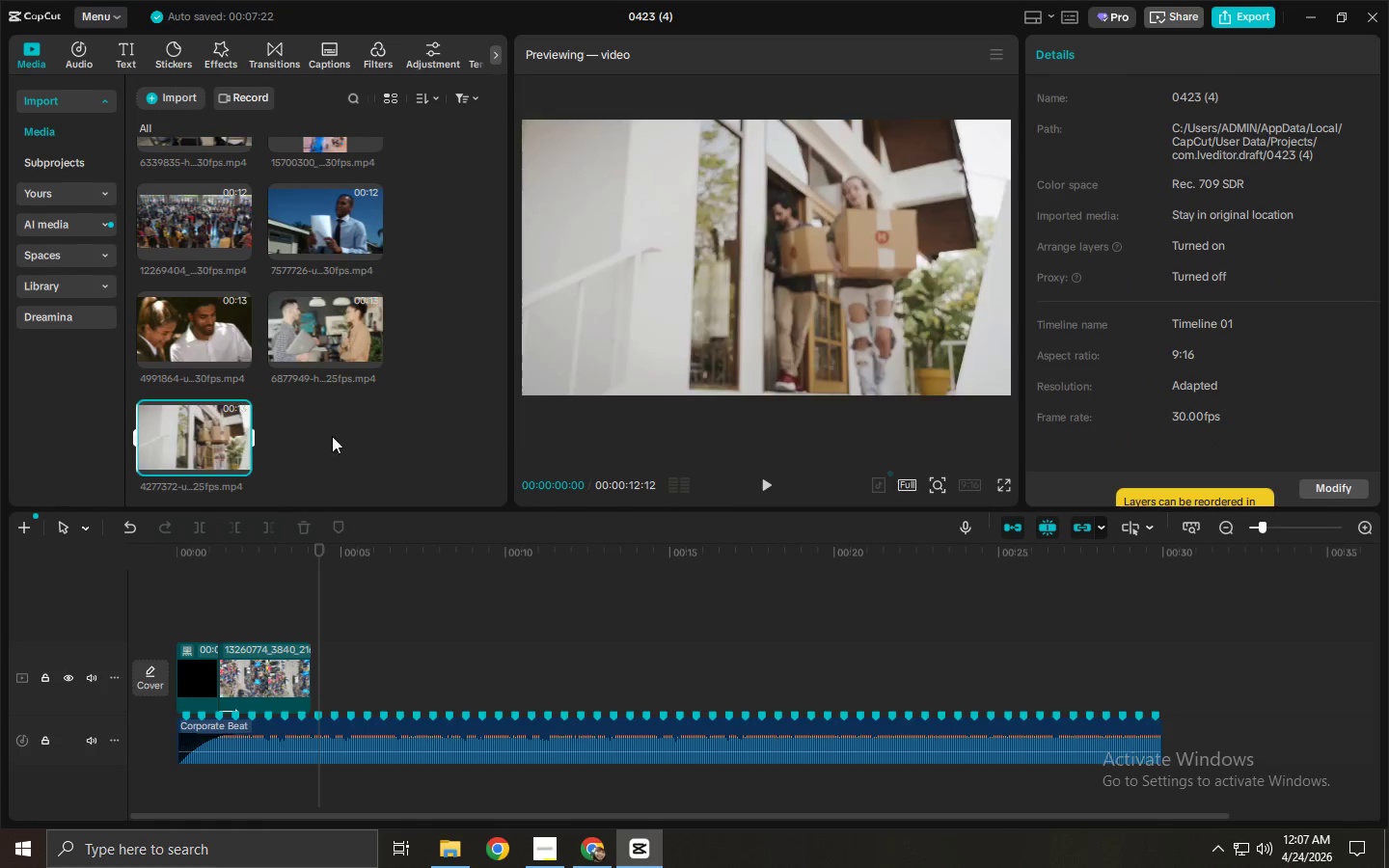 
key(Alt+Tab)
 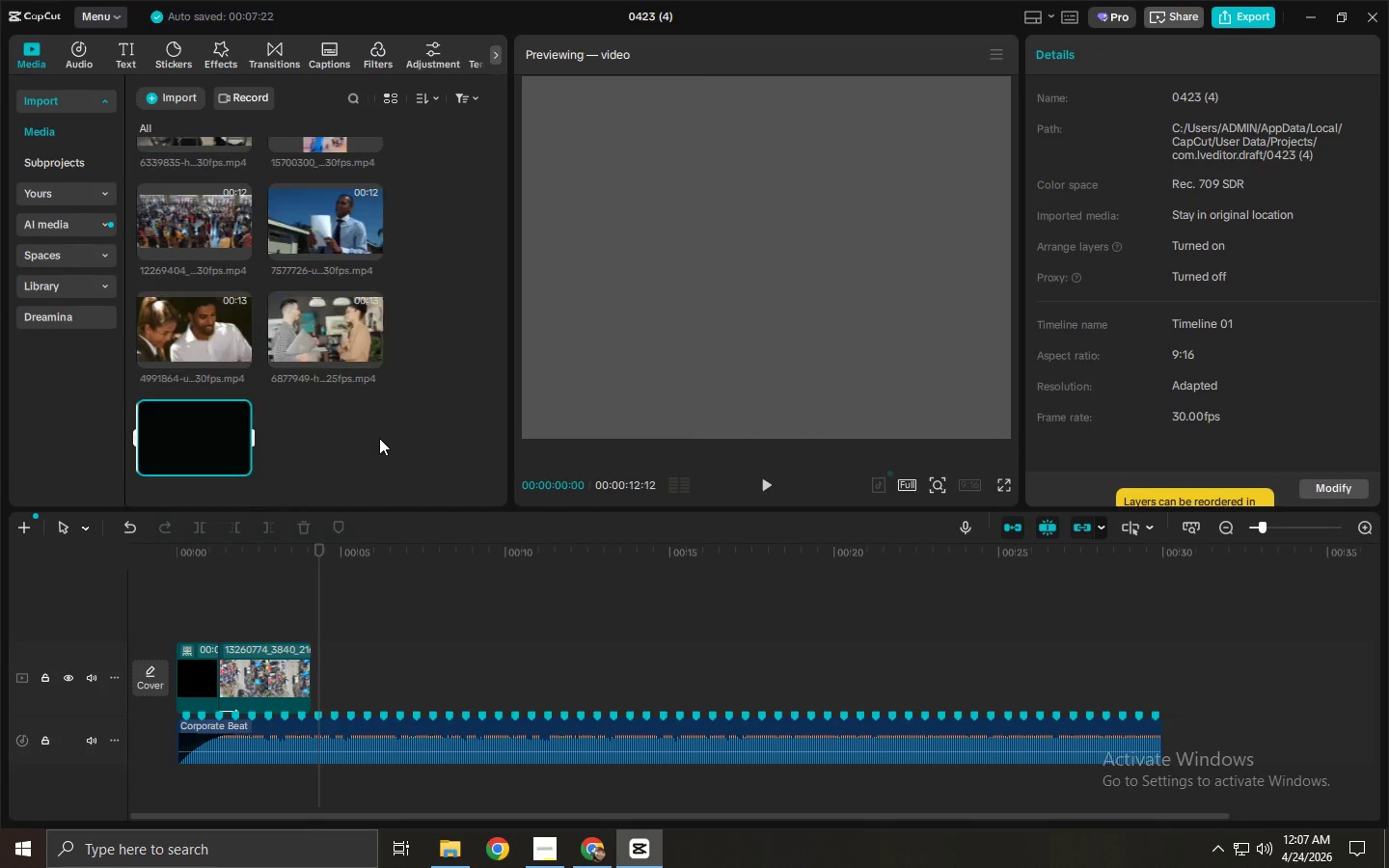 
left_click_drag(start_coordinate=[153, 454], to_coordinate=[317, 679])
 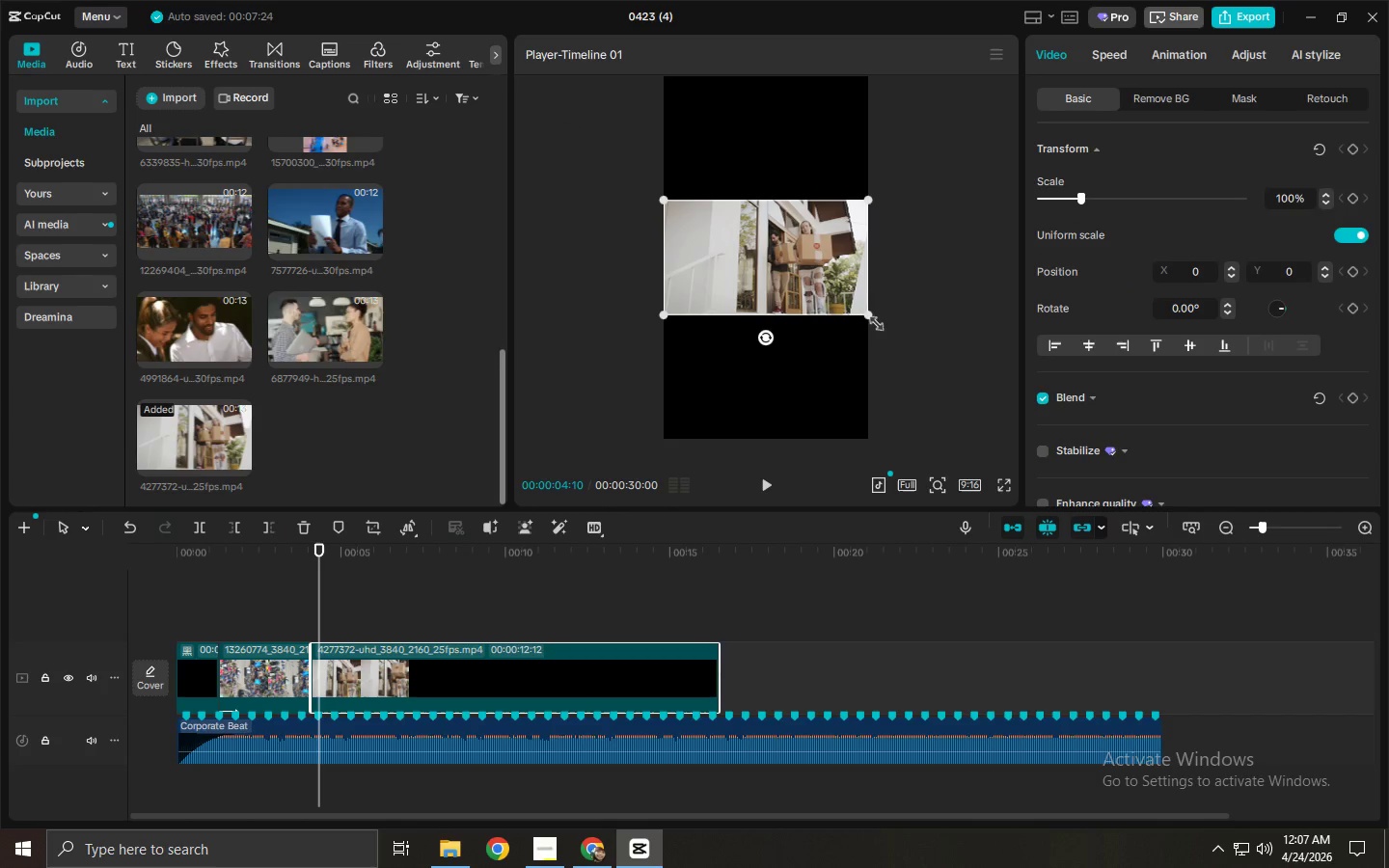 
left_click_drag(start_coordinate=[871, 315], to_coordinate=[1129, 642])
 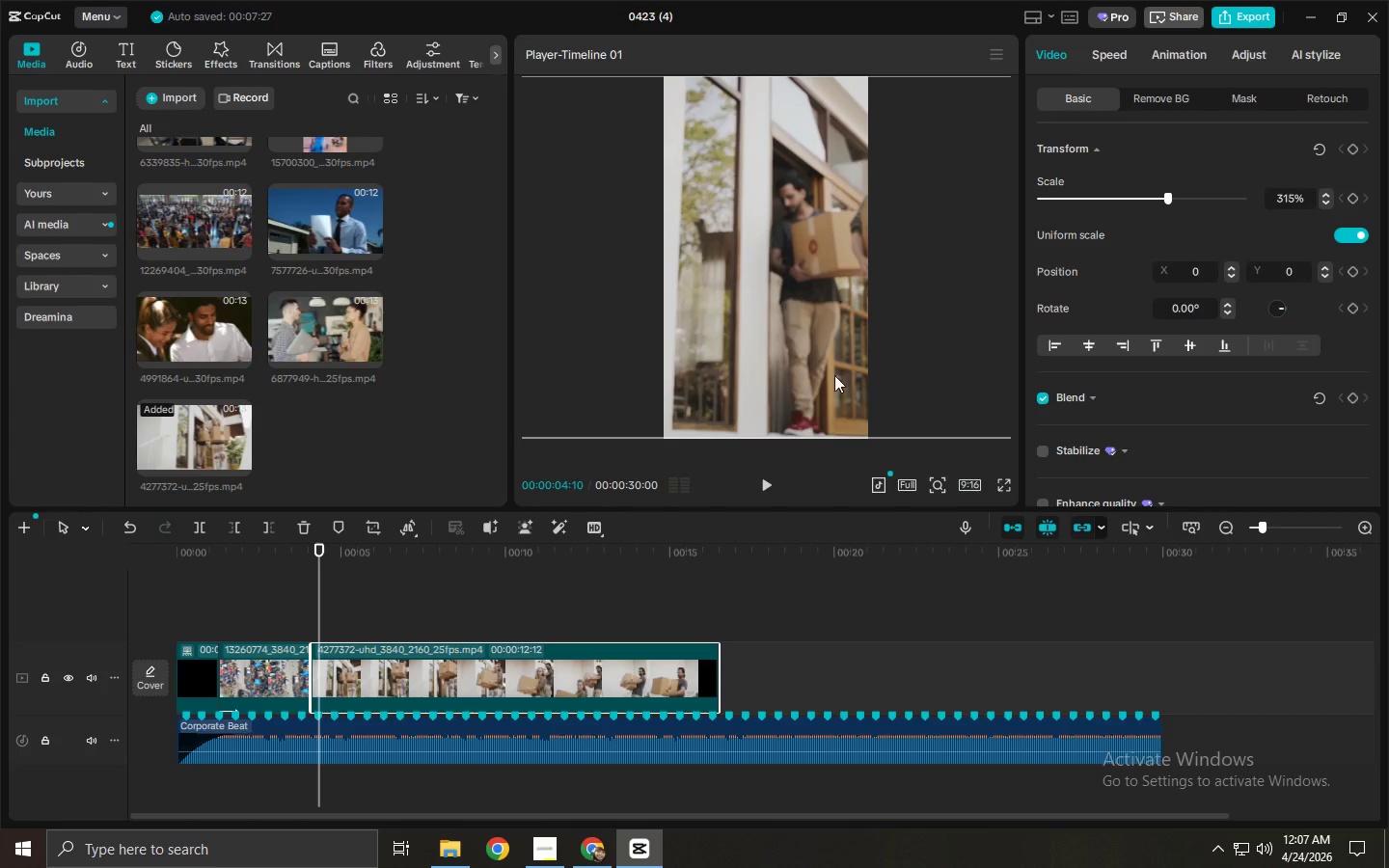 
left_click_drag(start_coordinate=[768, 346], to_coordinate=[695, 347])
 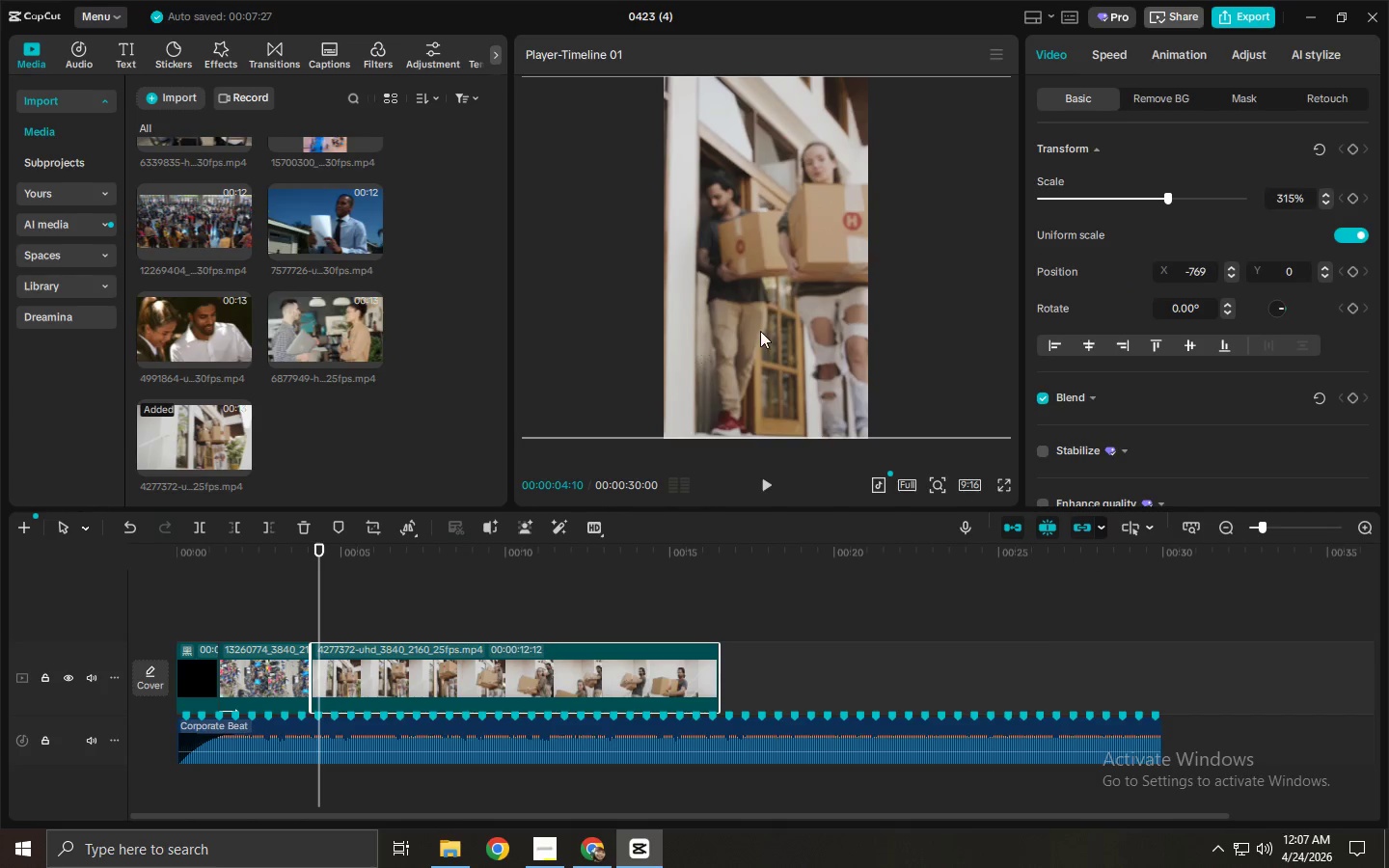 
left_click_drag(start_coordinate=[760, 331], to_coordinate=[744, 331])
 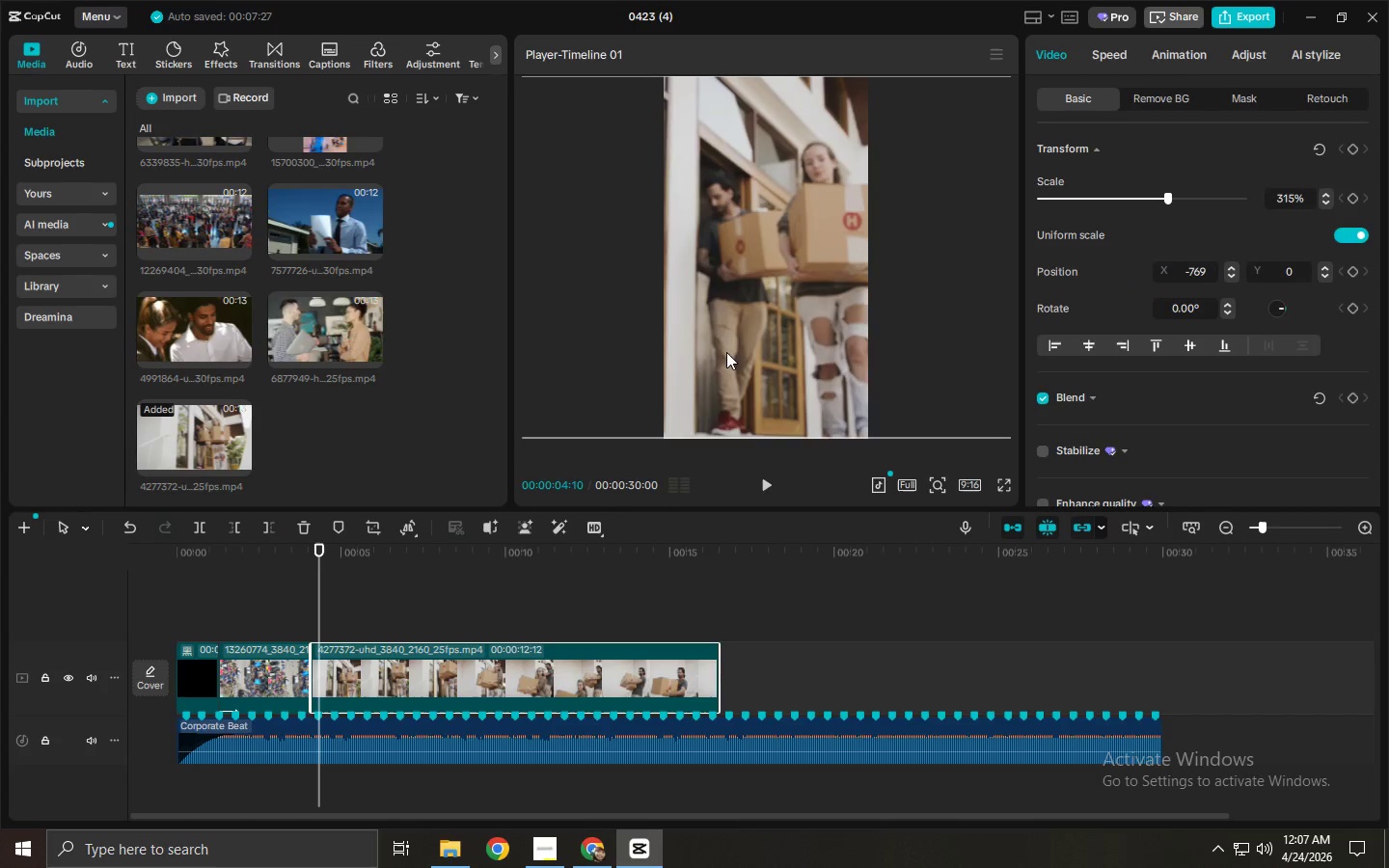 
key(Space)
 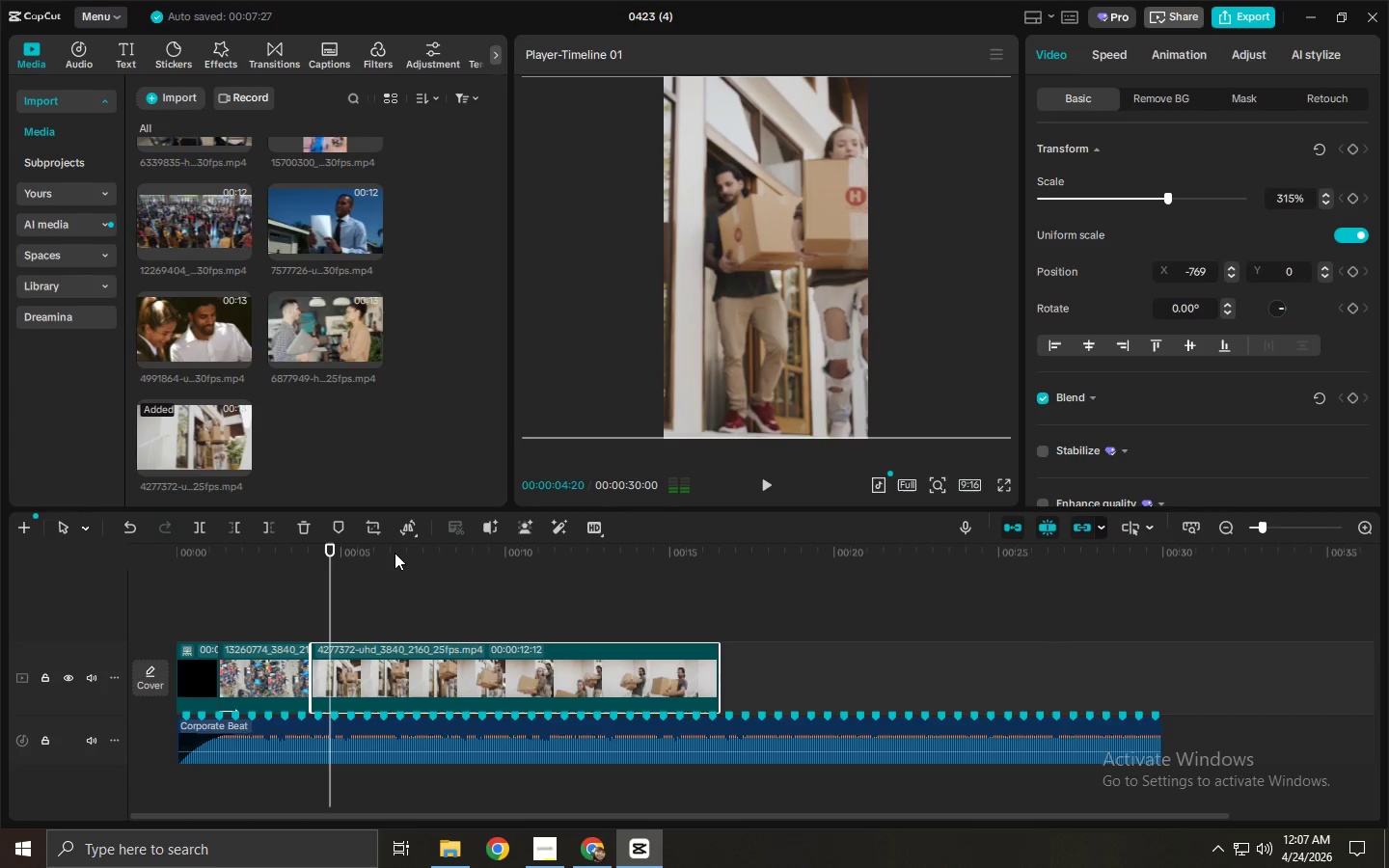 
key(Space)
 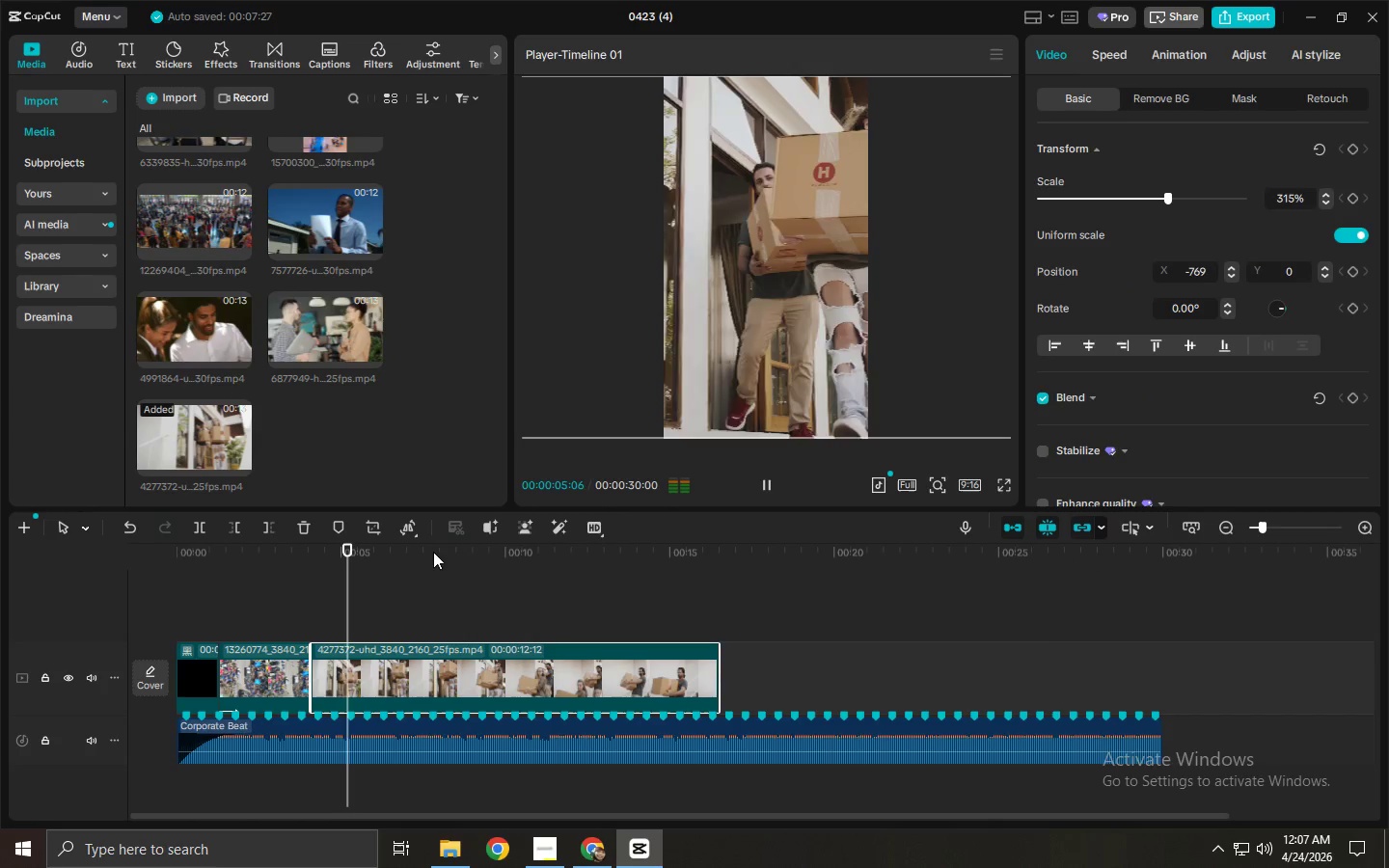 
left_click([408, 559])
 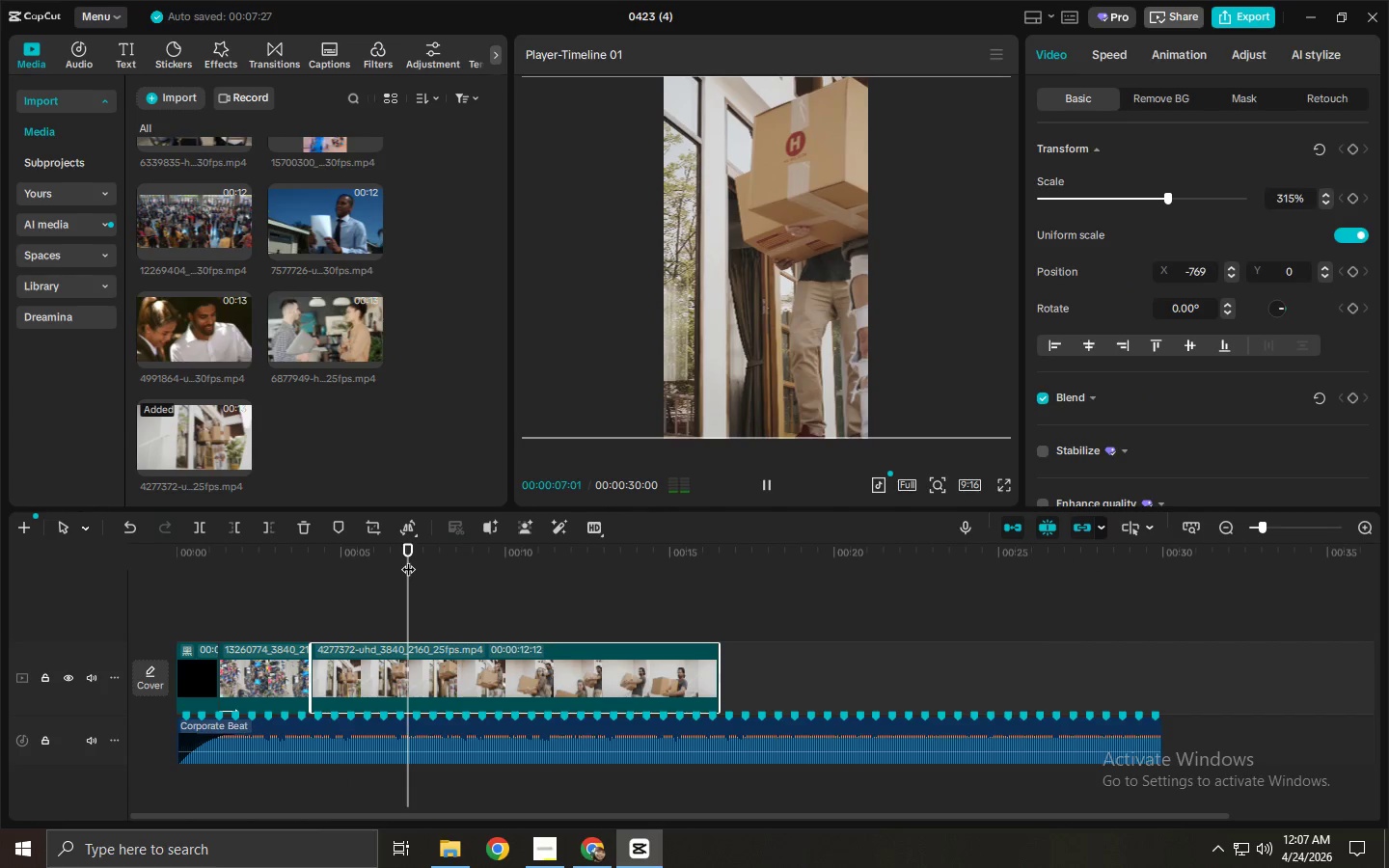 
key(Control+ControlLeft)
 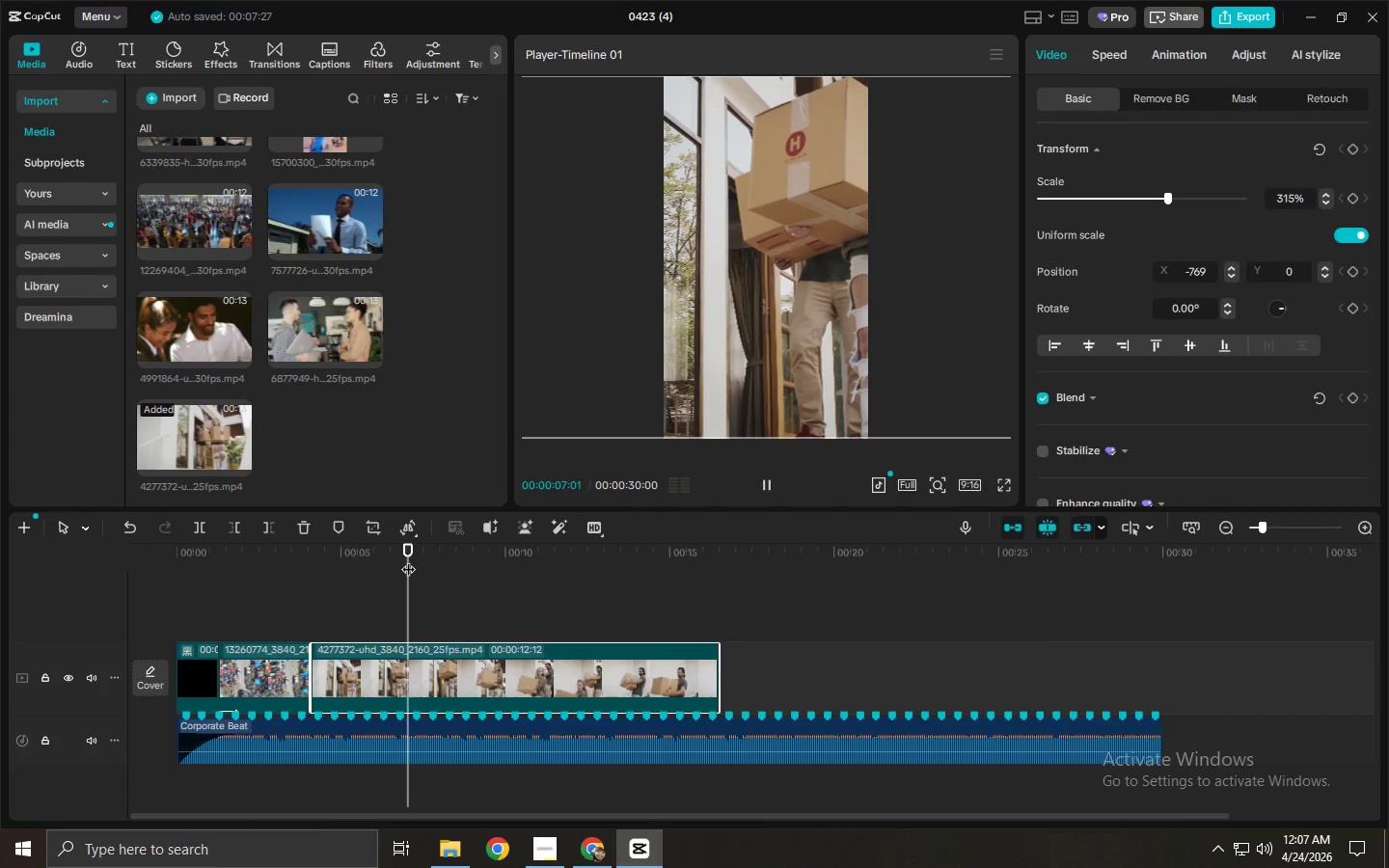 
key(Control+B)
 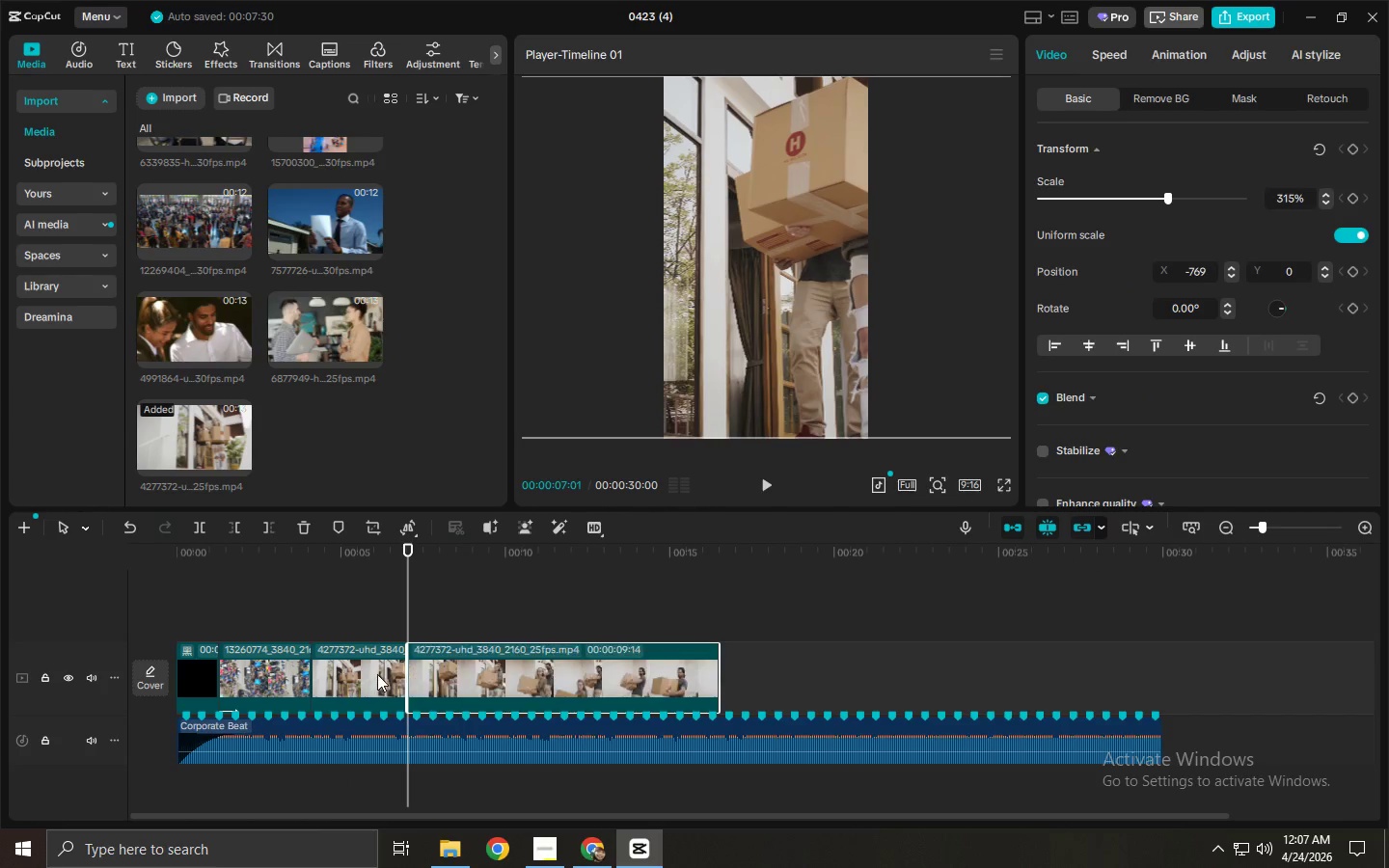 
left_click([377, 674])
 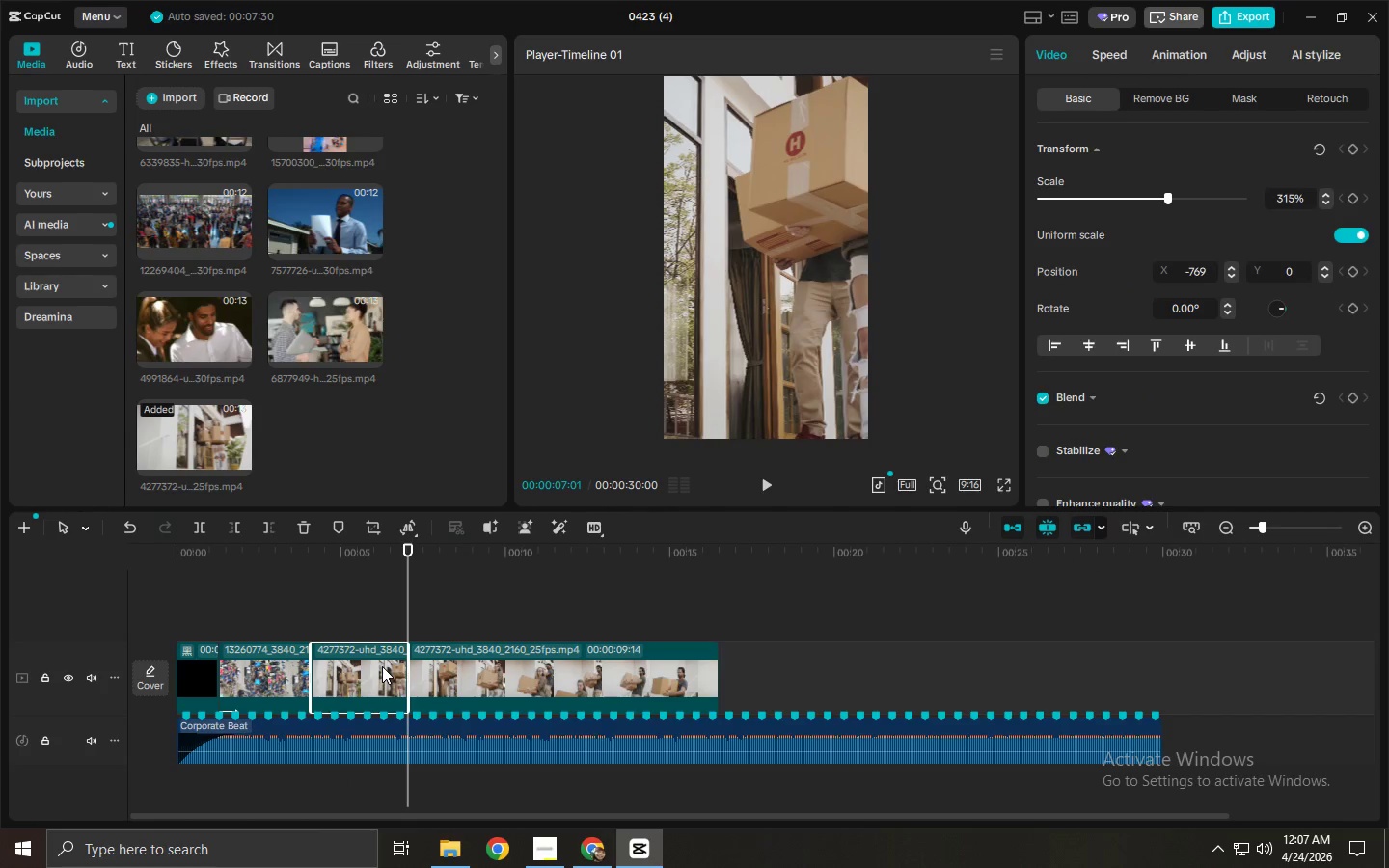 
key(Delete)
 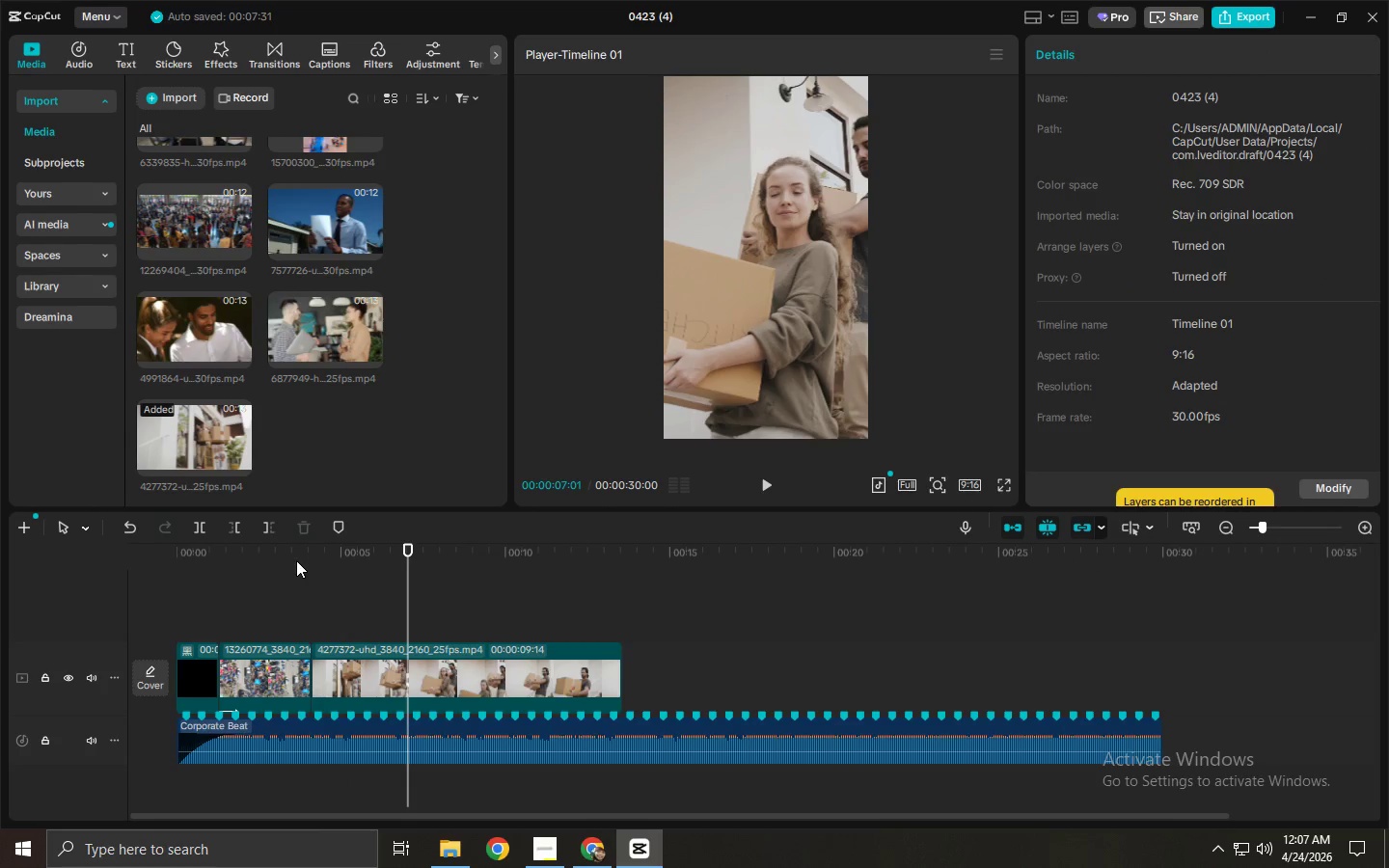 
left_click_drag(start_coordinate=[277, 566], to_coordinate=[252, 566])
 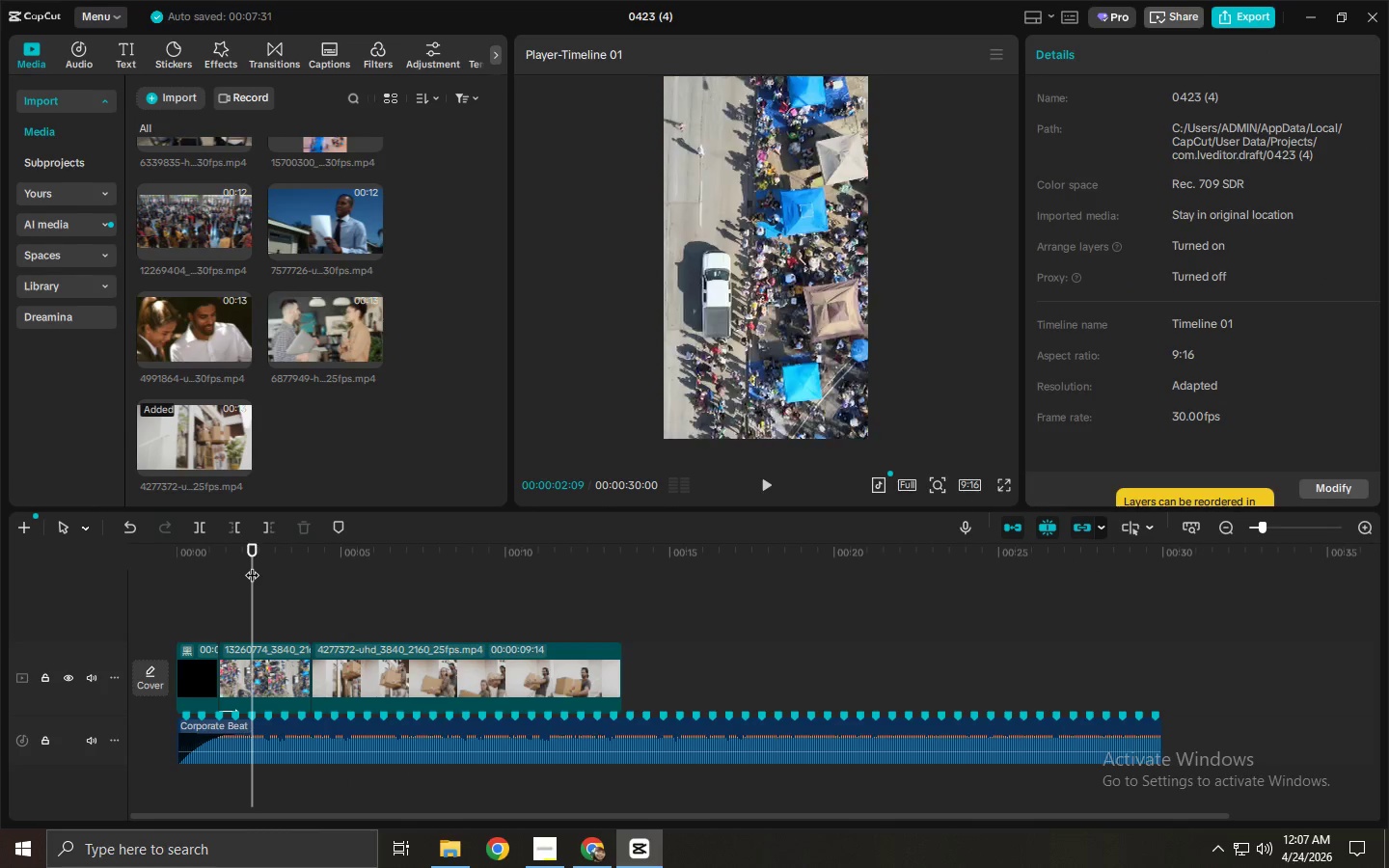 
key(Space)
 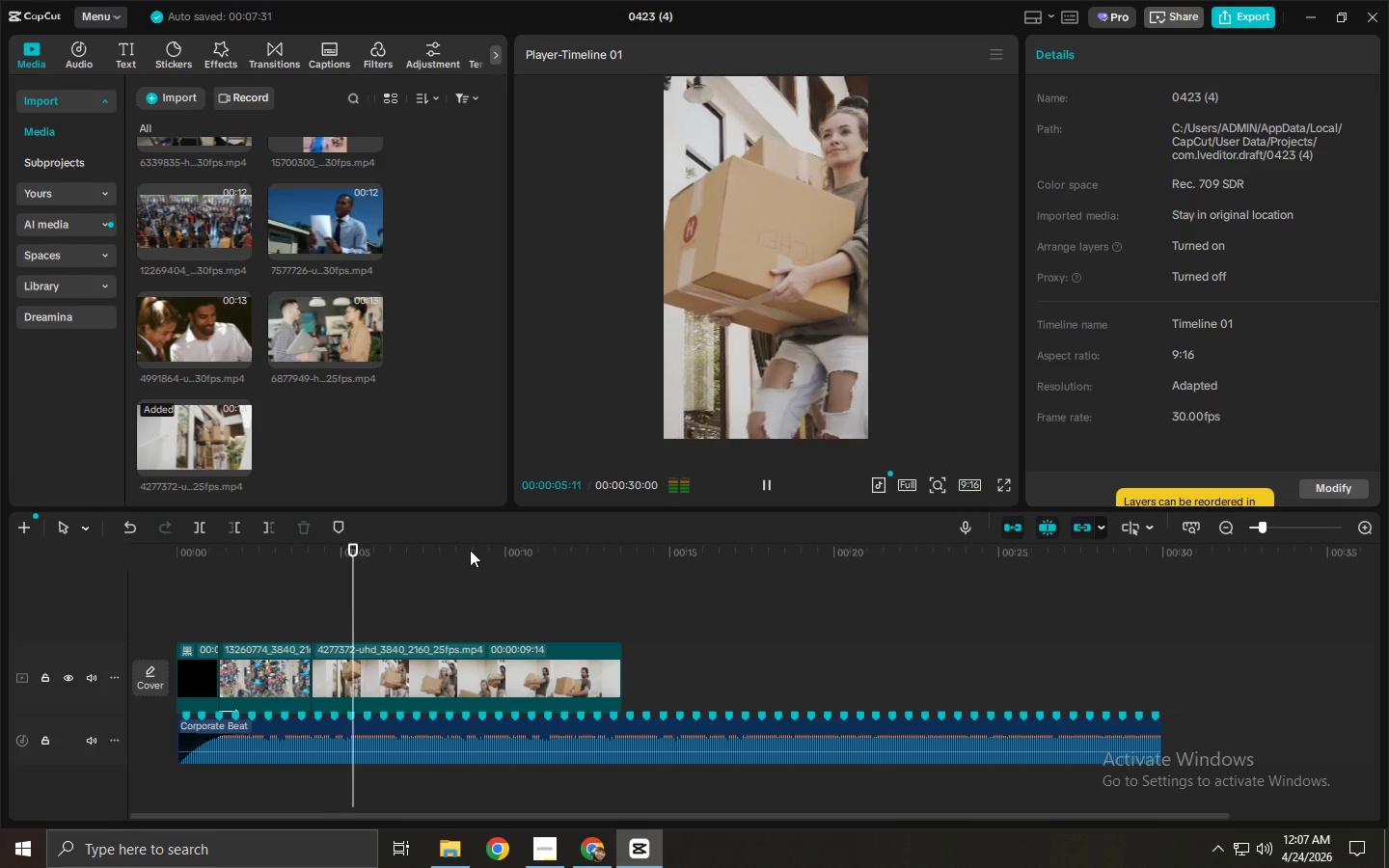 
key(Space)
 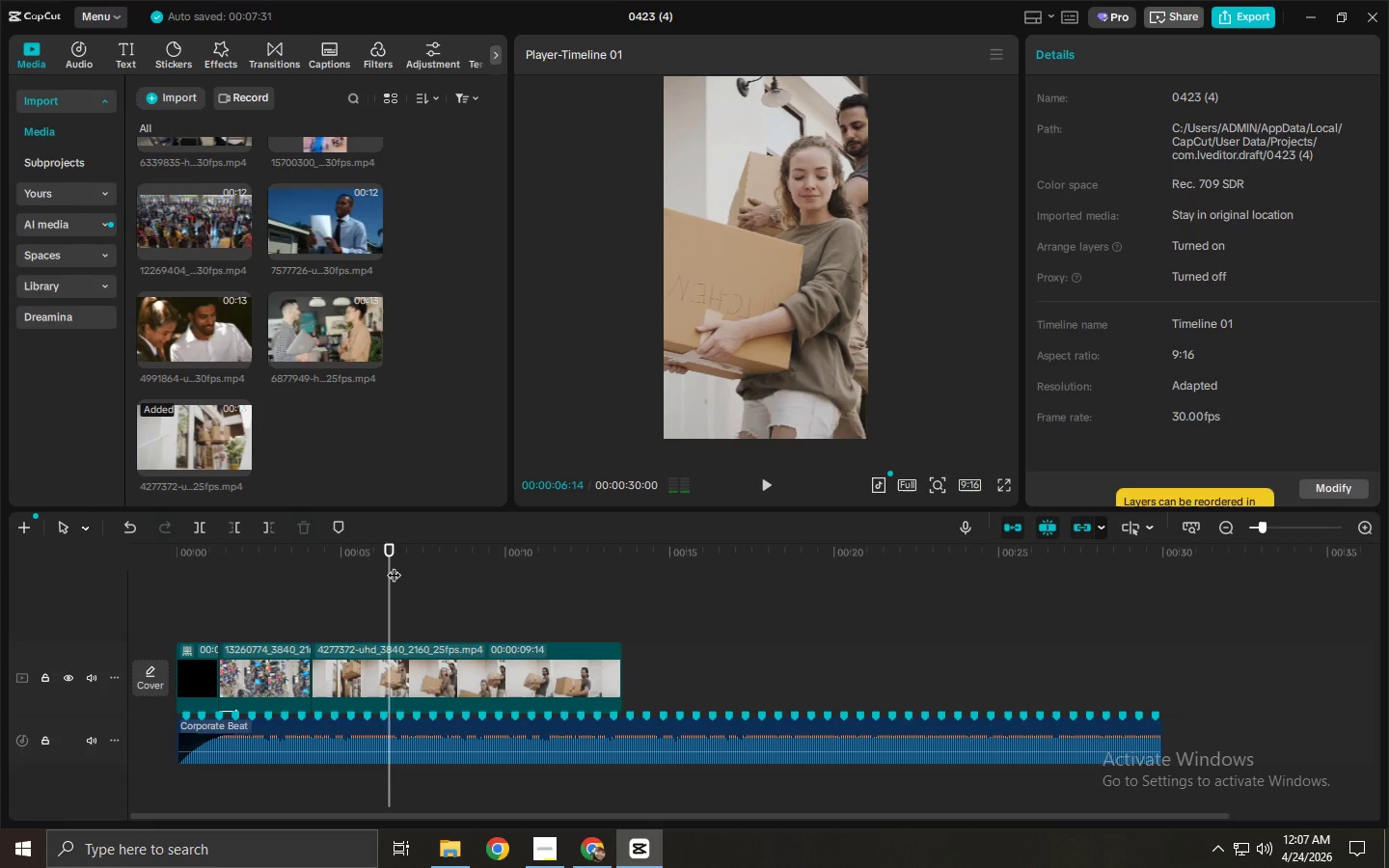 
key(Space)
 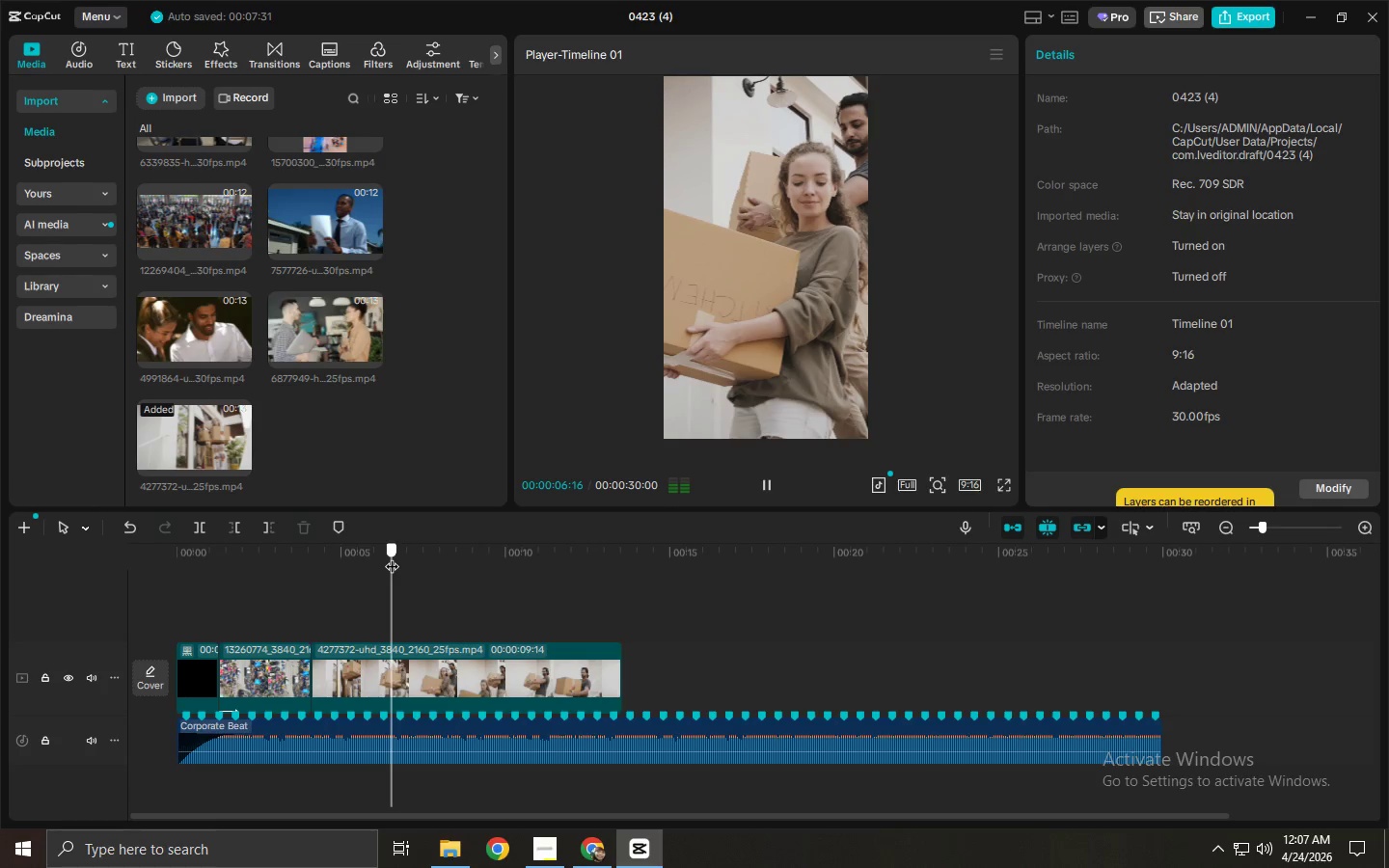 
key(Space)
 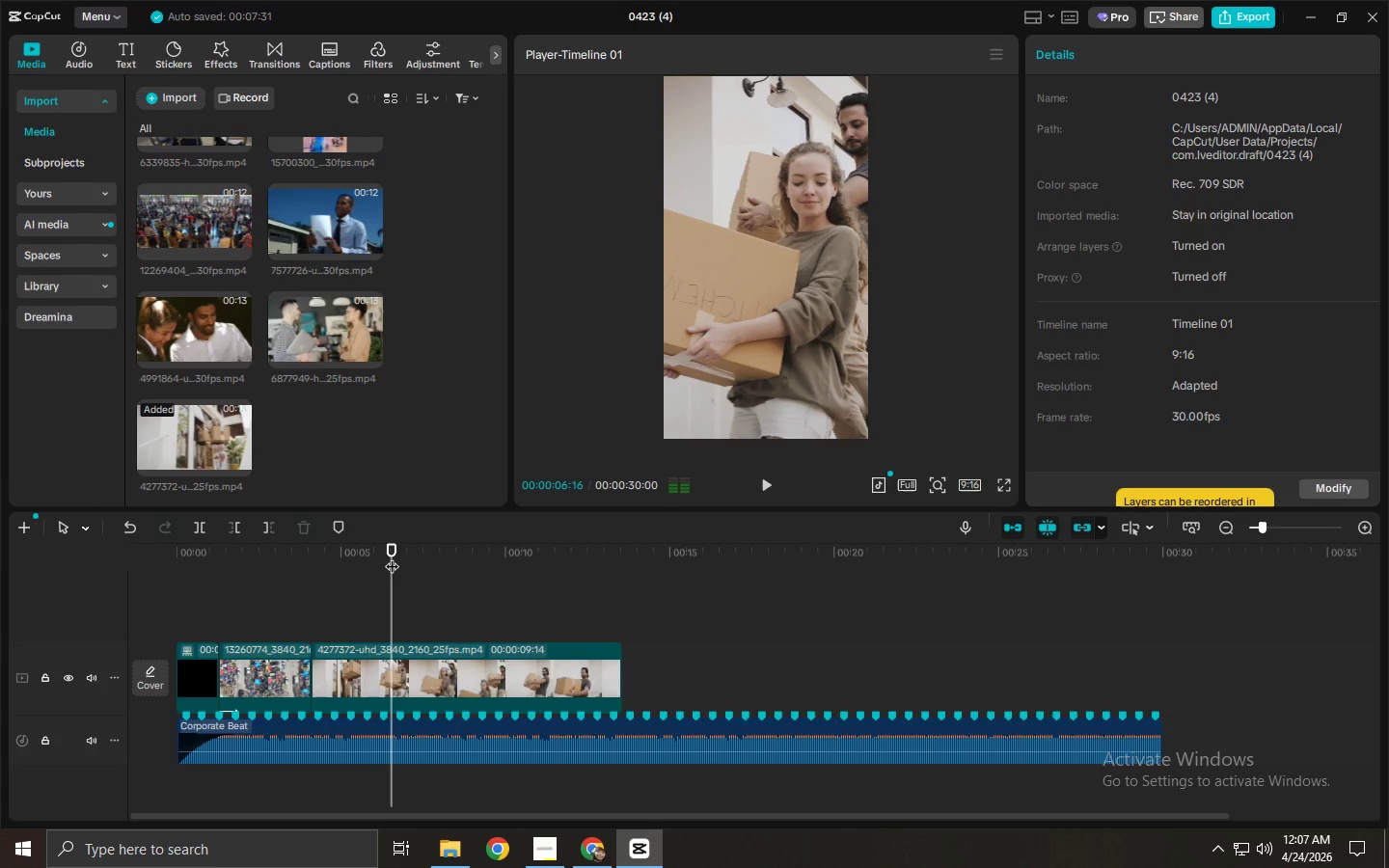 
key(Space)
 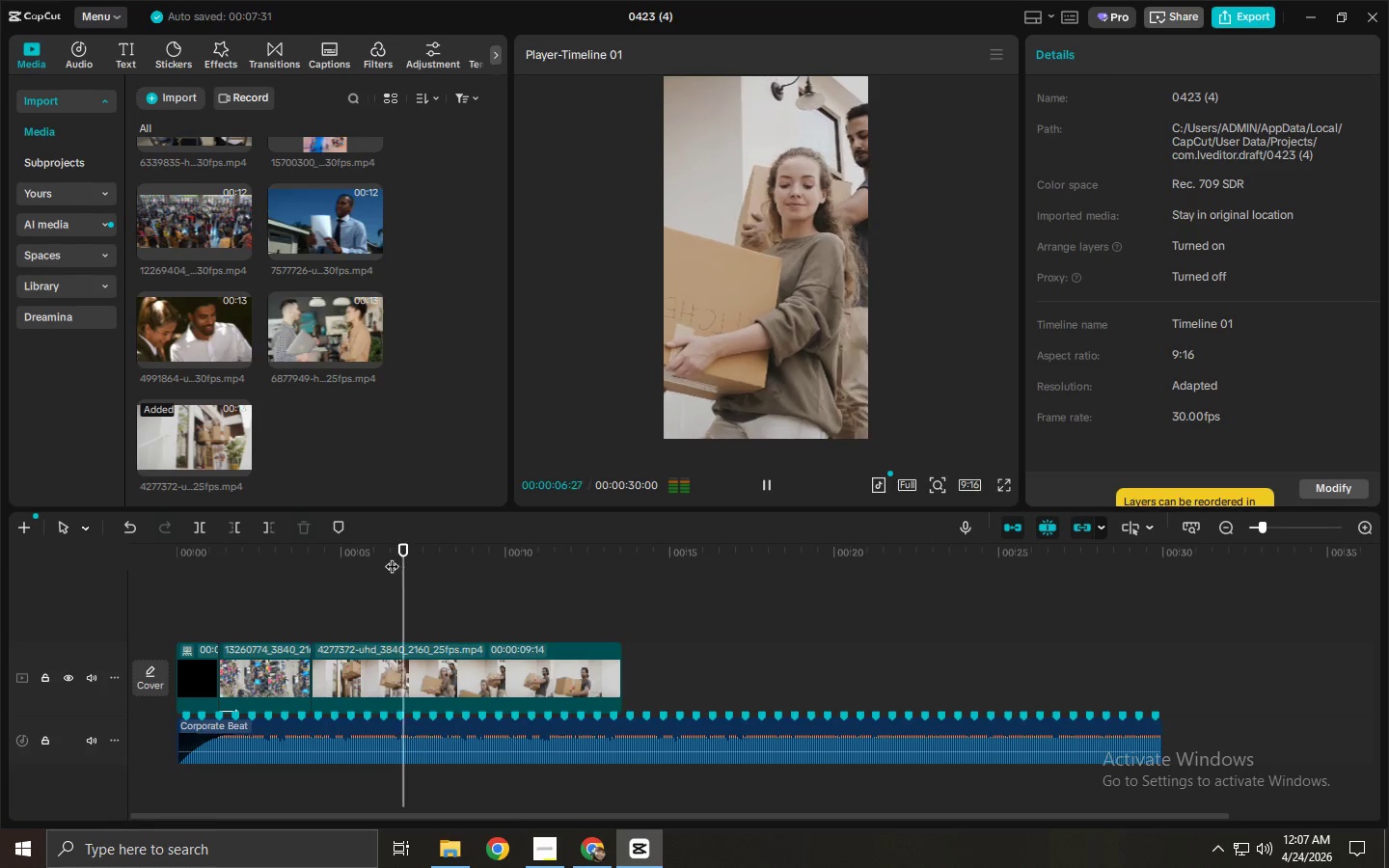 
left_click_drag(start_coordinate=[392, 556], to_coordinate=[346, 555])
 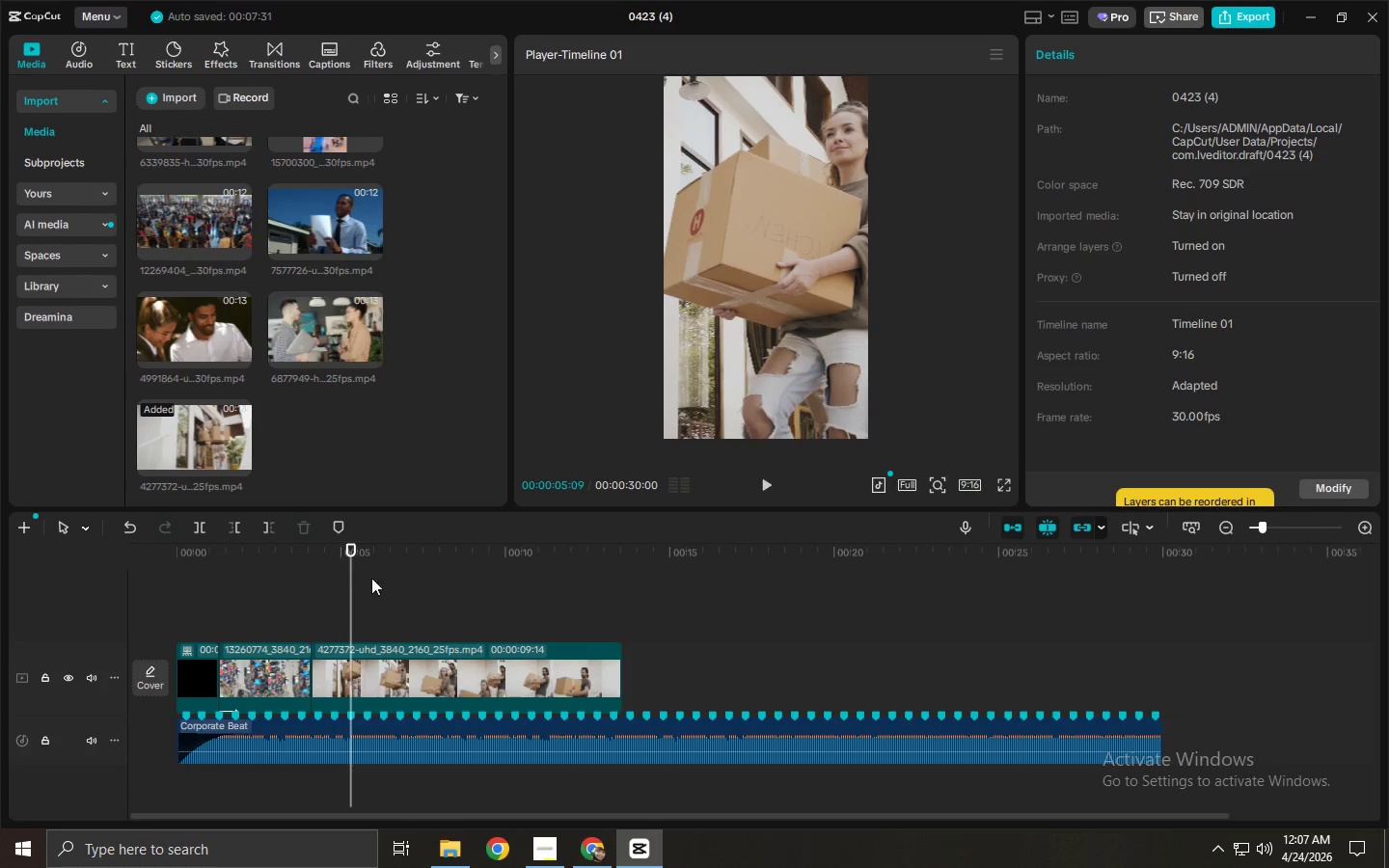 
key(Control+ControlLeft)
 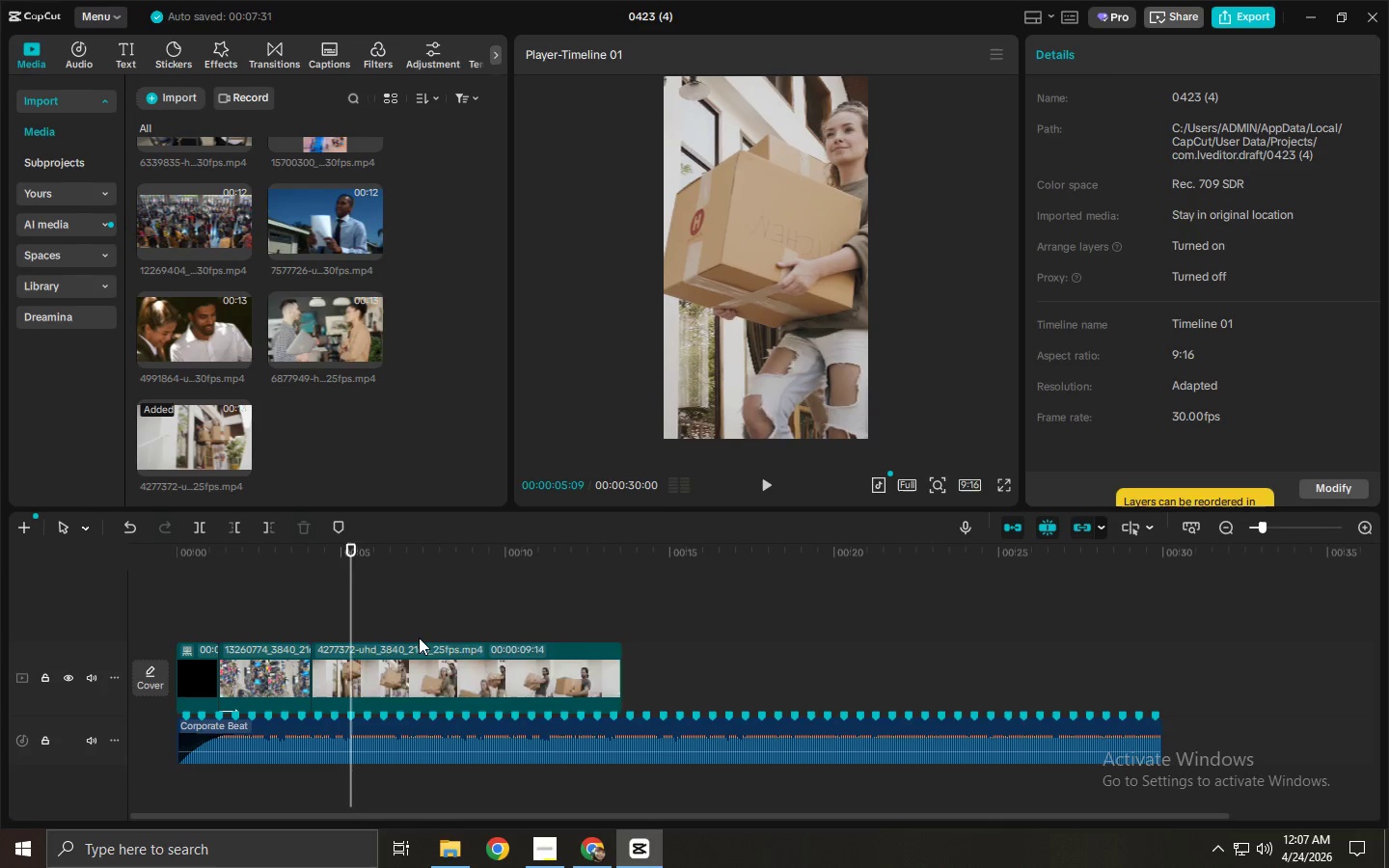 
key(Control+B)
 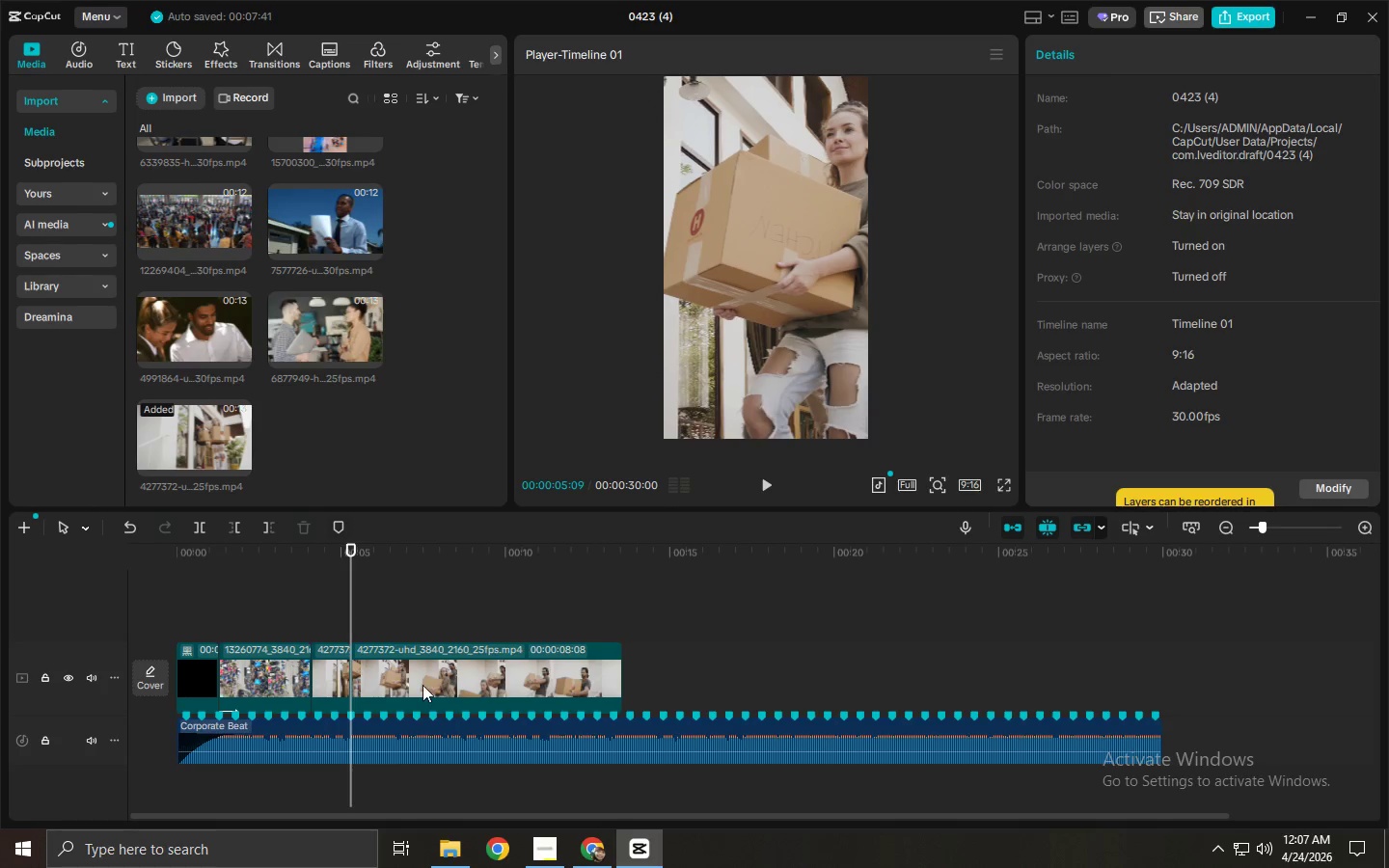 
left_click([422, 685])
 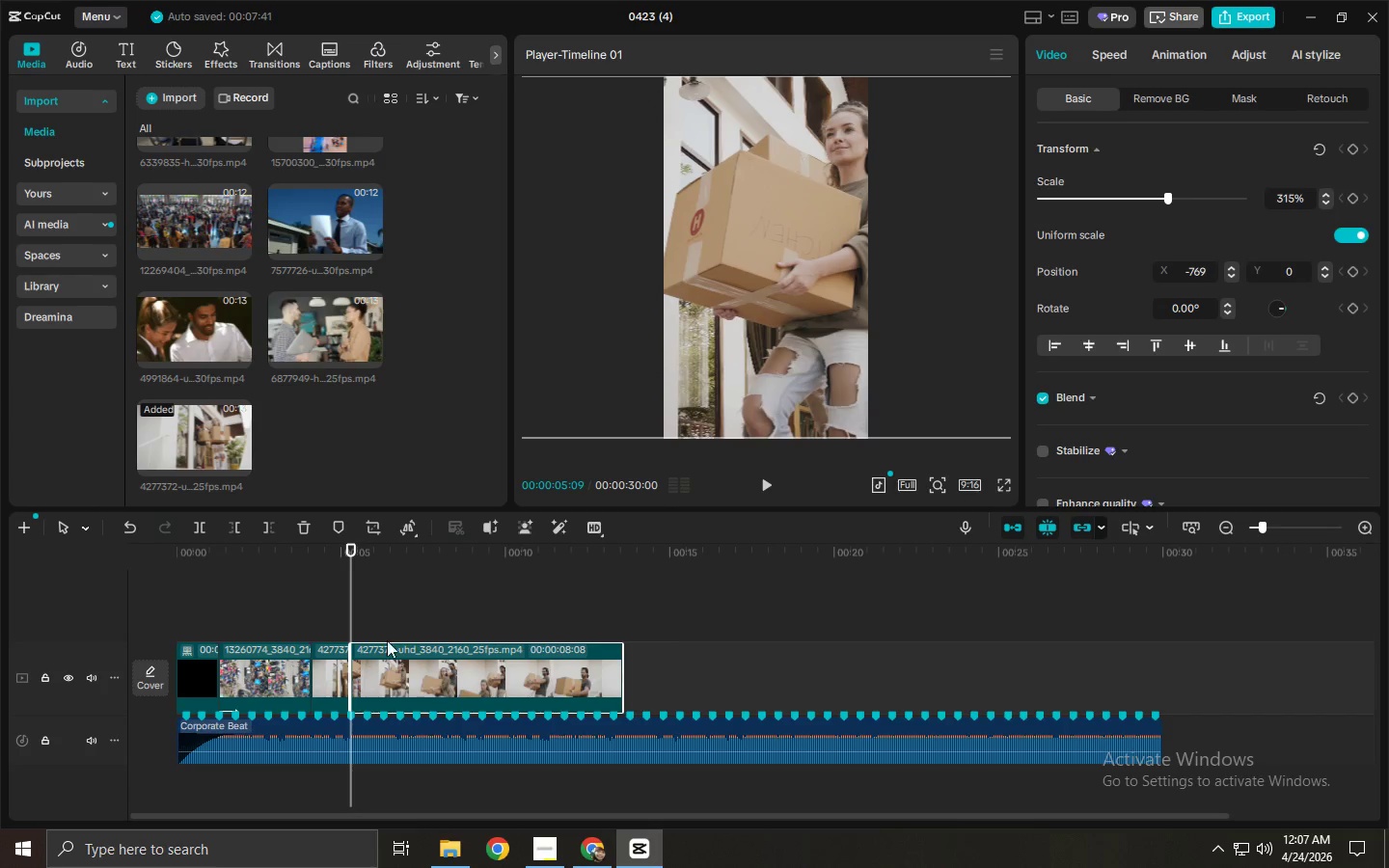 
scroll: coordinate [368, 342], scroll_direction: up, amount: 3.0
 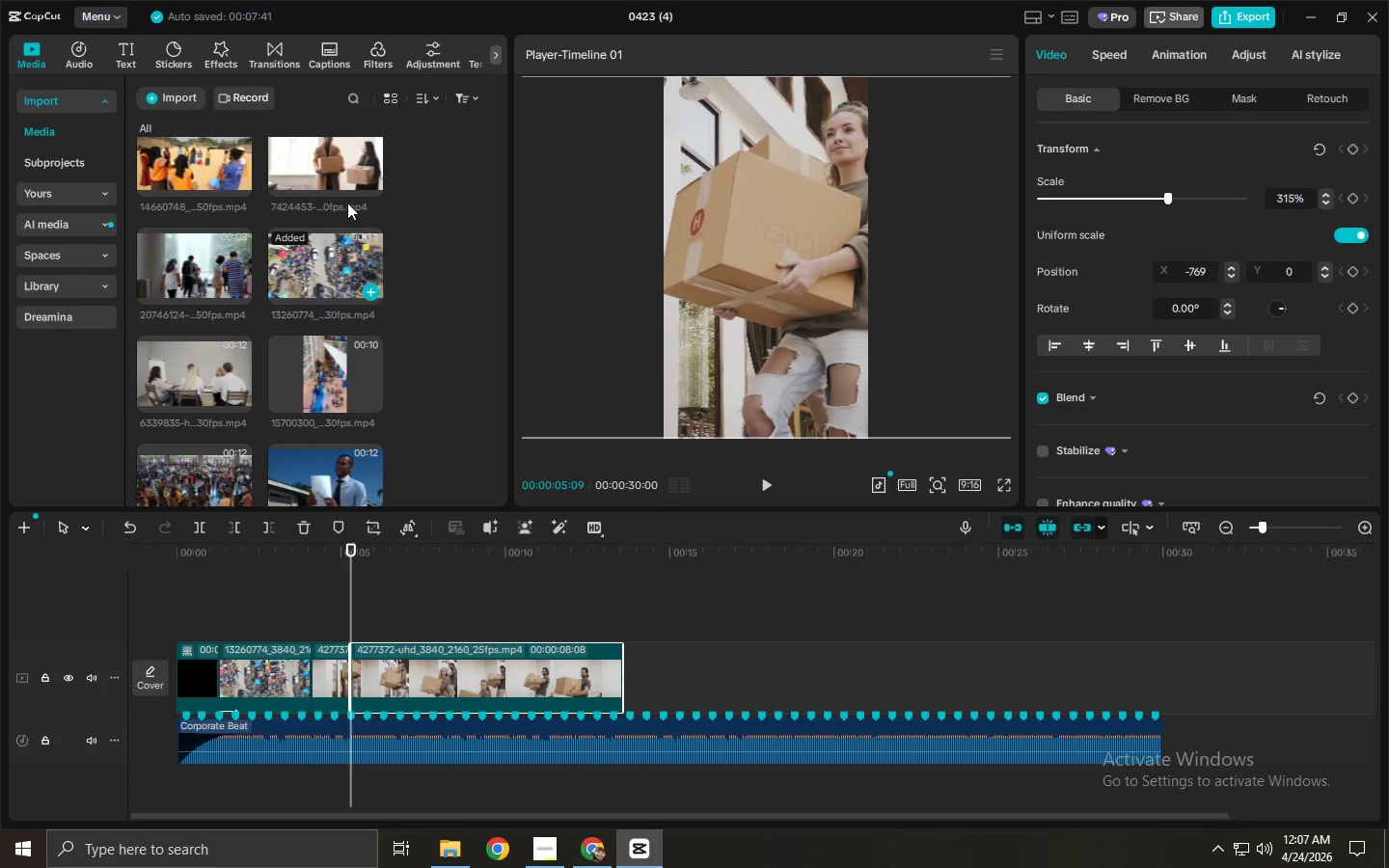 
left_click_drag(start_coordinate=[330, 175], to_coordinate=[366, 676])
 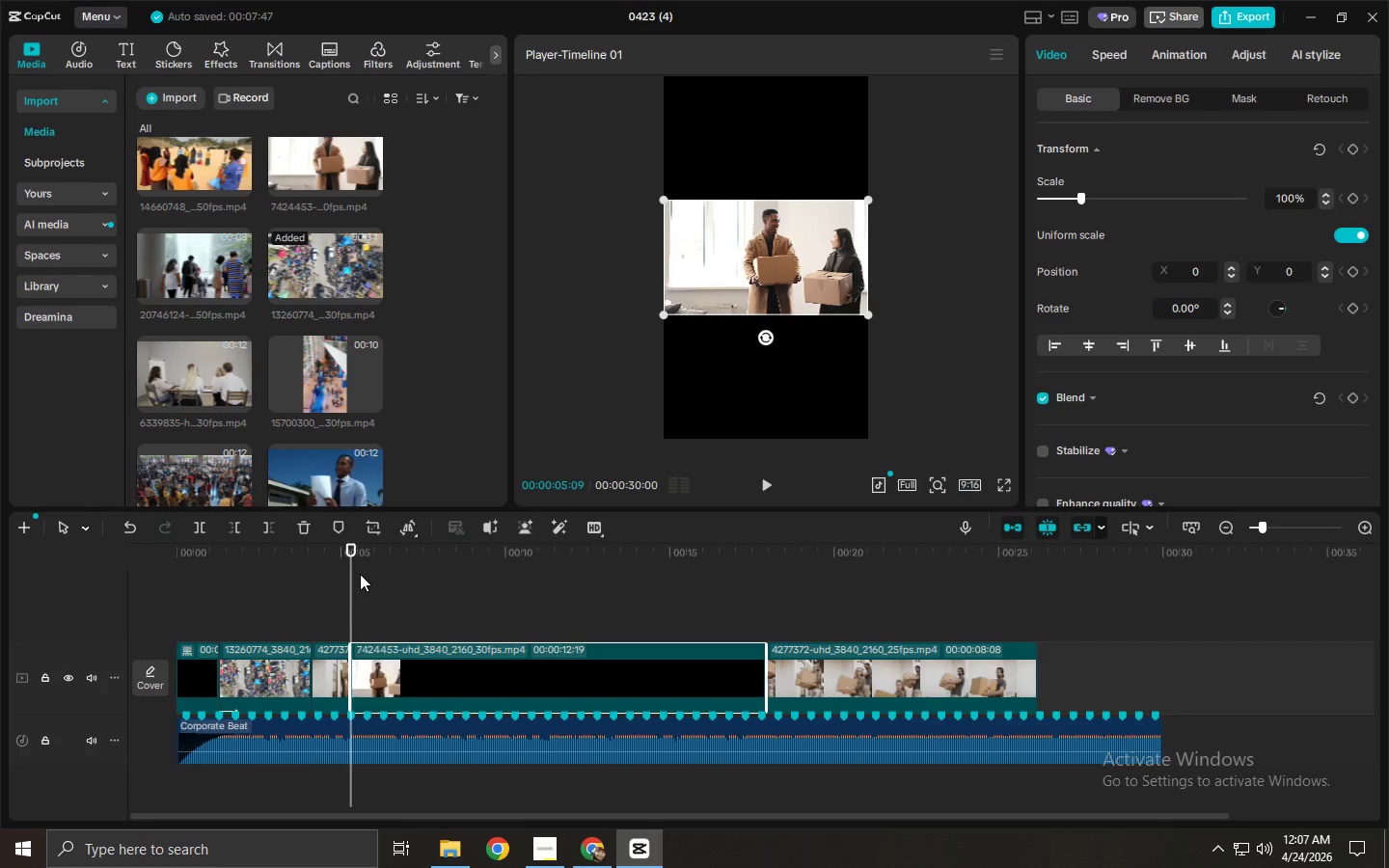 
left_click([350, 574])
 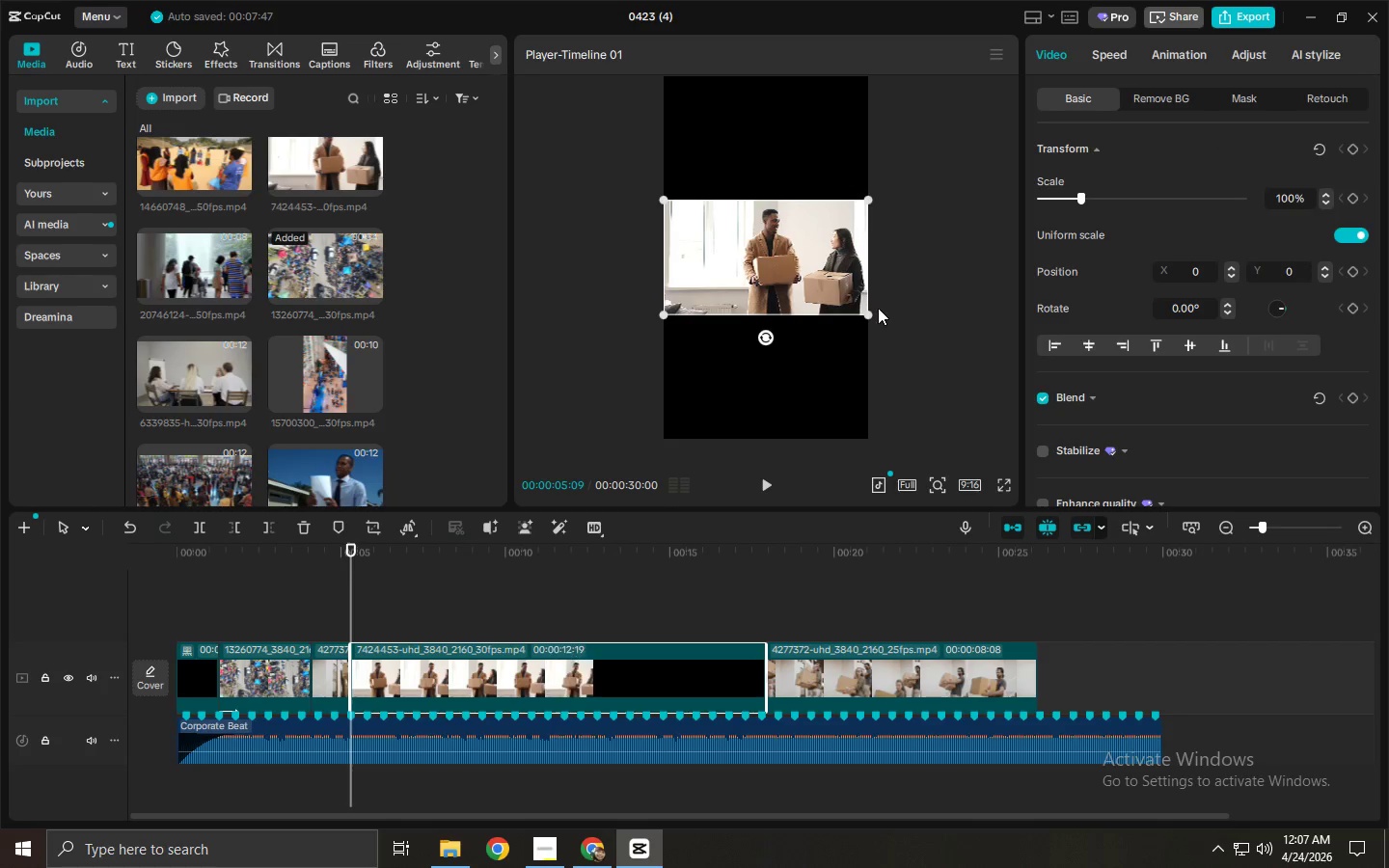 
left_click_drag(start_coordinate=[864, 315], to_coordinate=[1130, 589])
 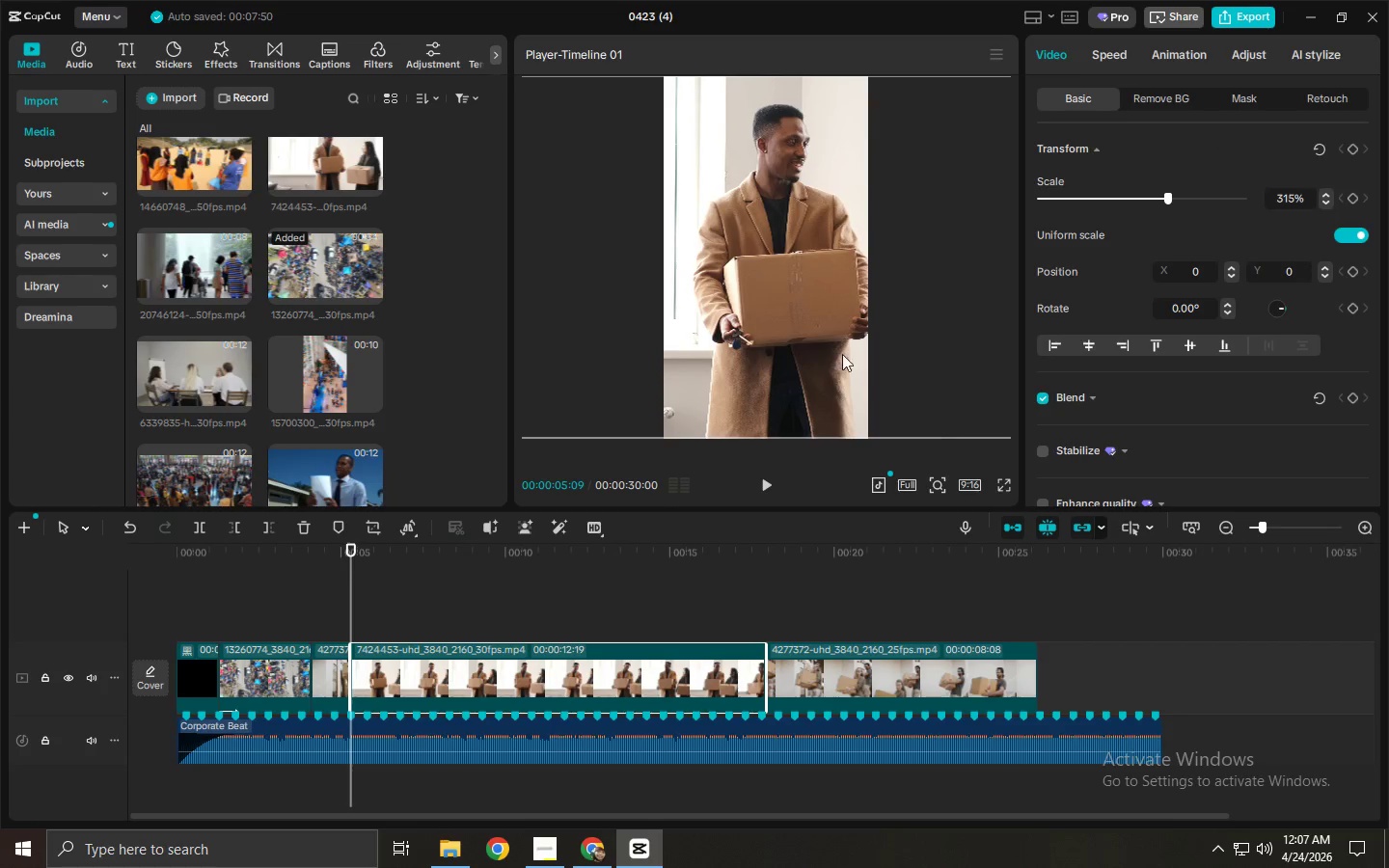 
left_click_drag(start_coordinate=[810, 335], to_coordinate=[740, 330])
 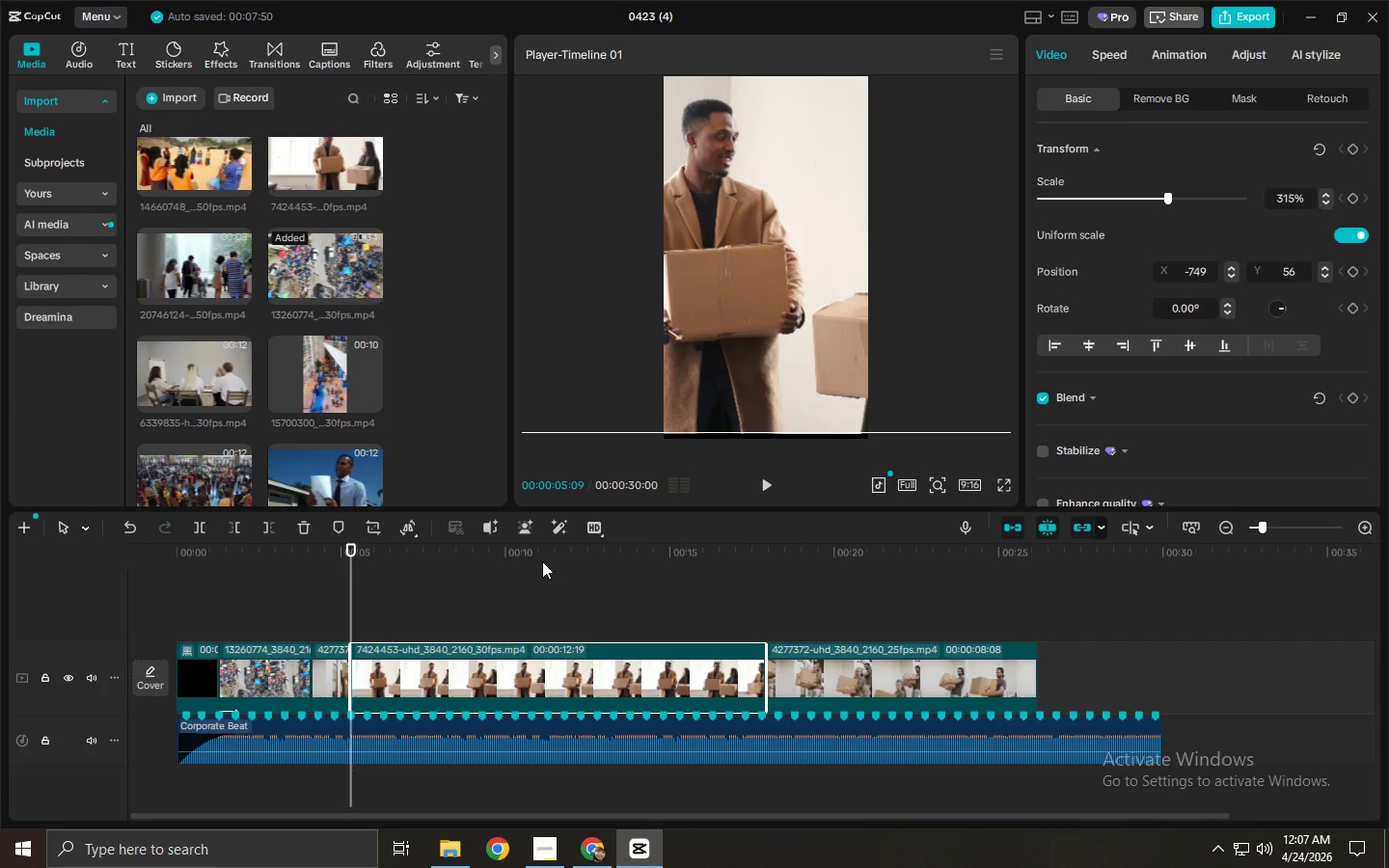 
left_click_drag(start_coordinate=[539, 540], to_coordinate=[576, 547])
 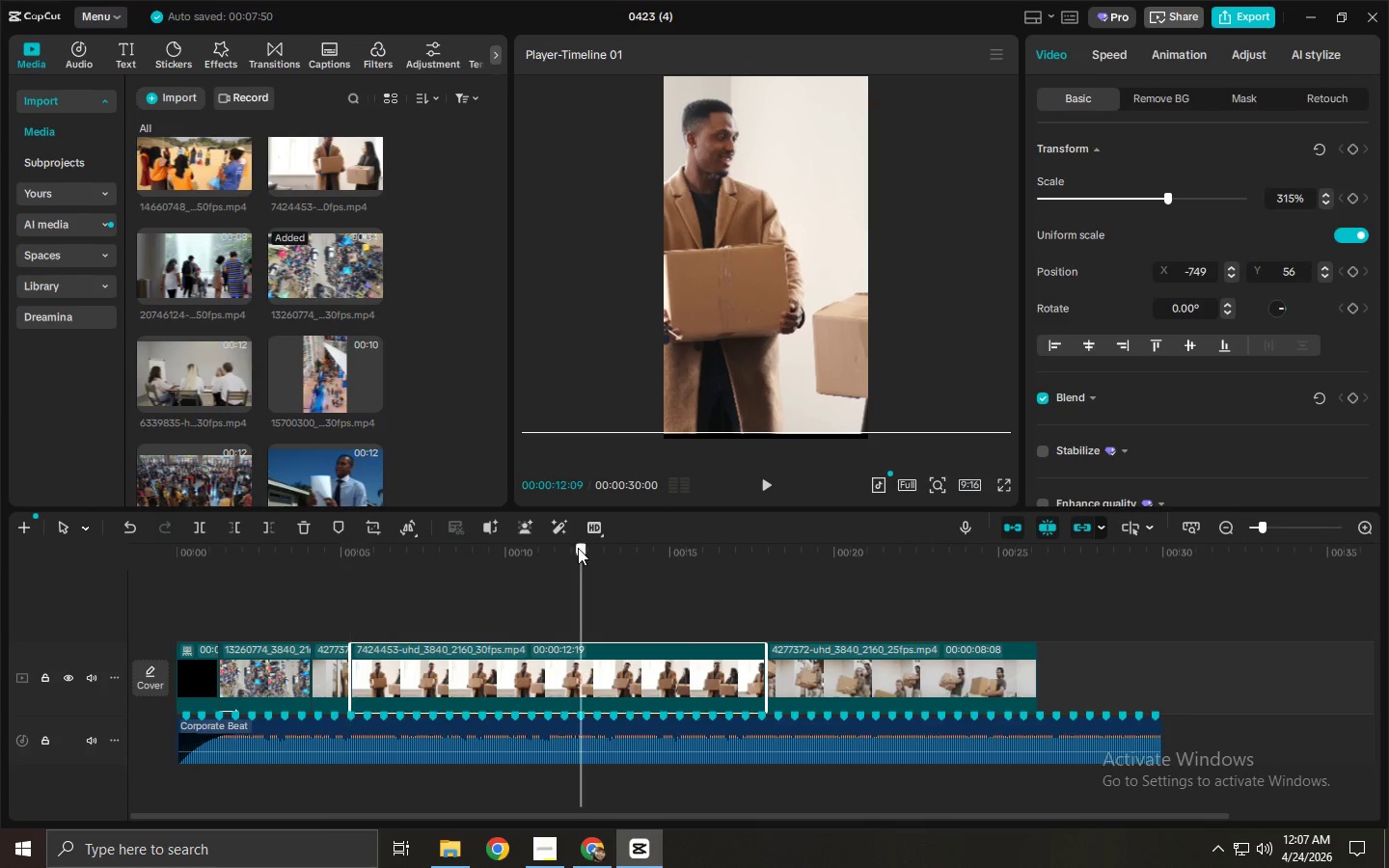 
left_click_drag(start_coordinate=[578, 548], to_coordinate=[676, 550])
 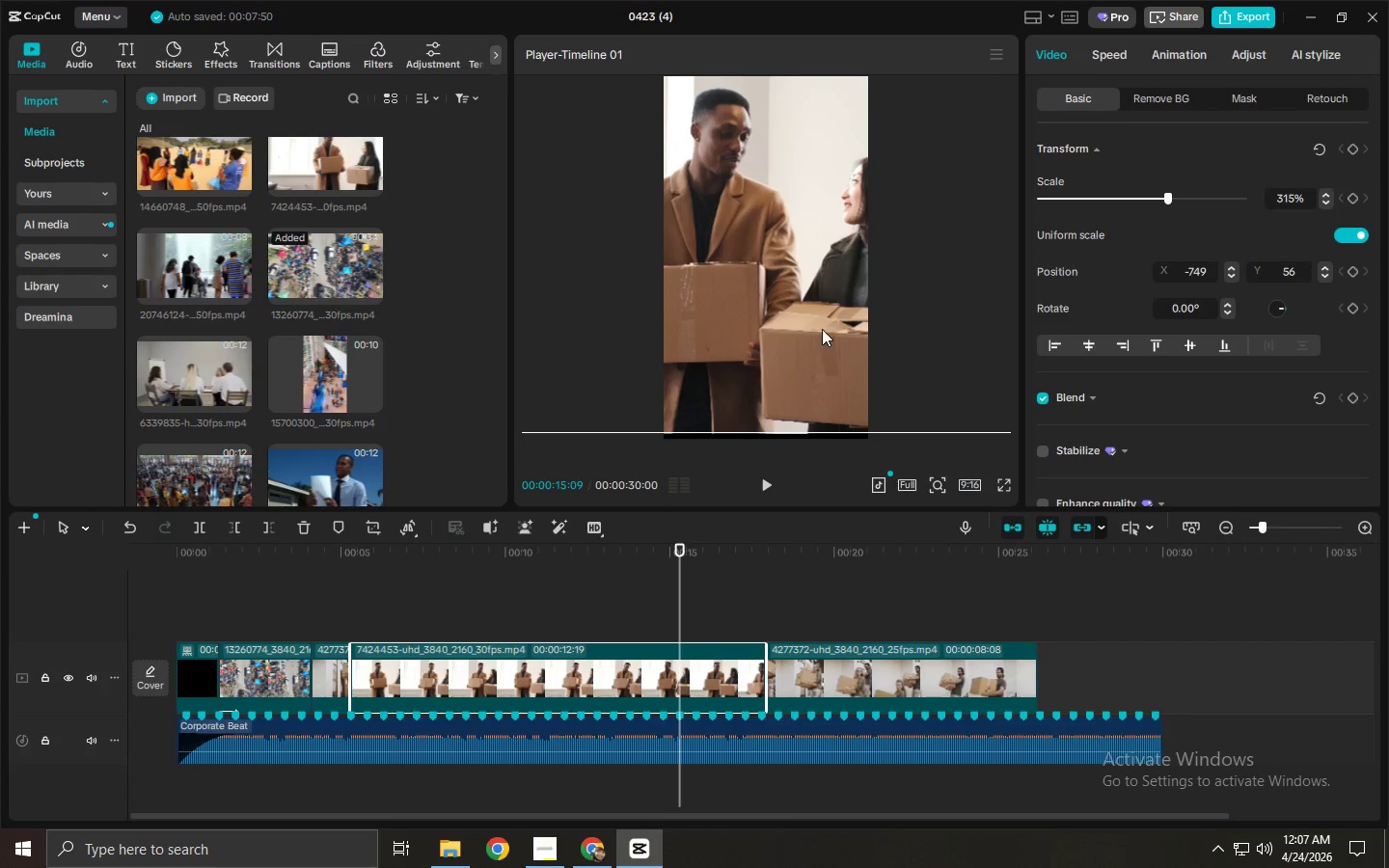 
left_click_drag(start_coordinate=[822, 329], to_coordinate=[789, 336])
 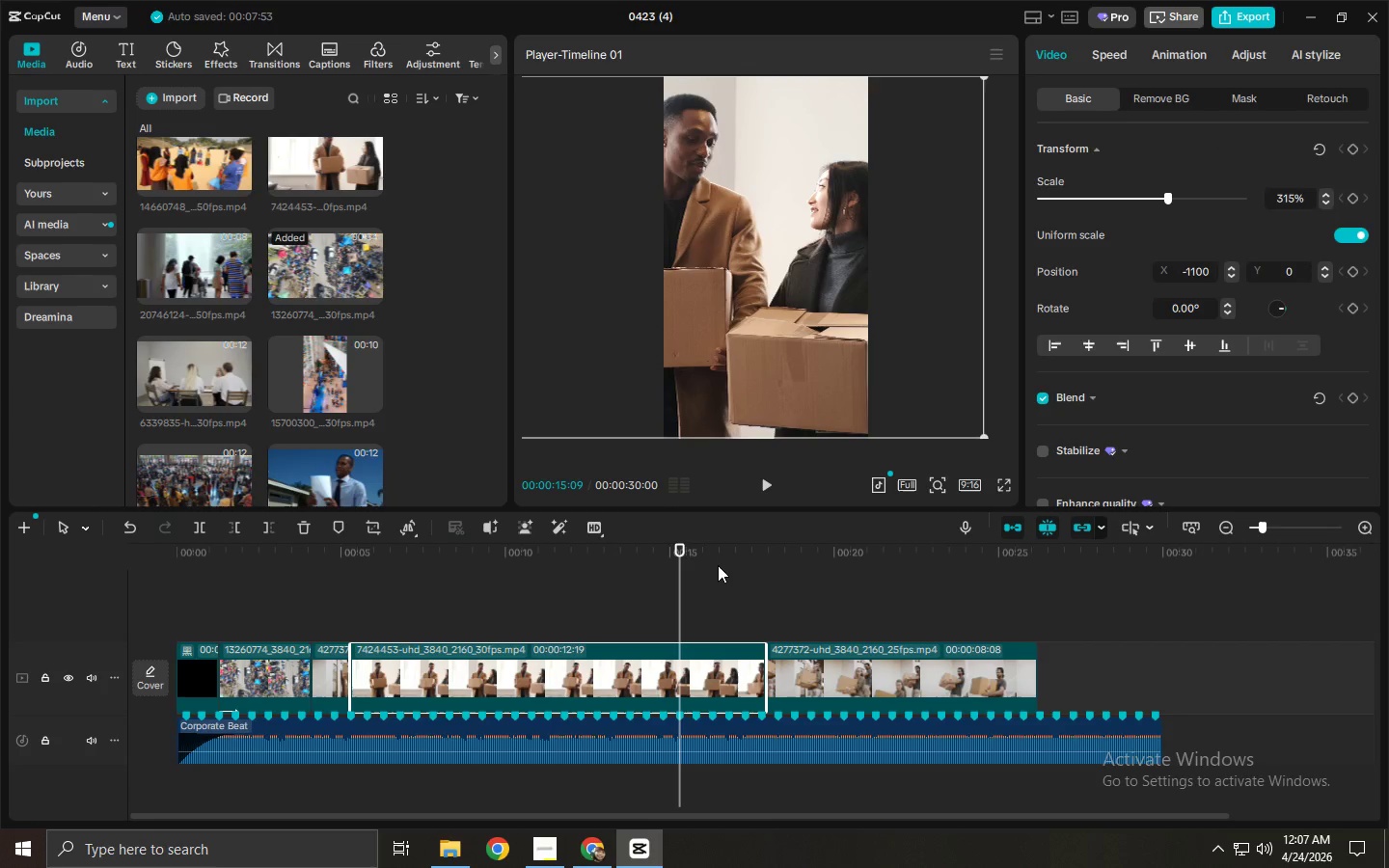 
left_click_drag(start_coordinate=[686, 553], to_coordinate=[670, 553])
 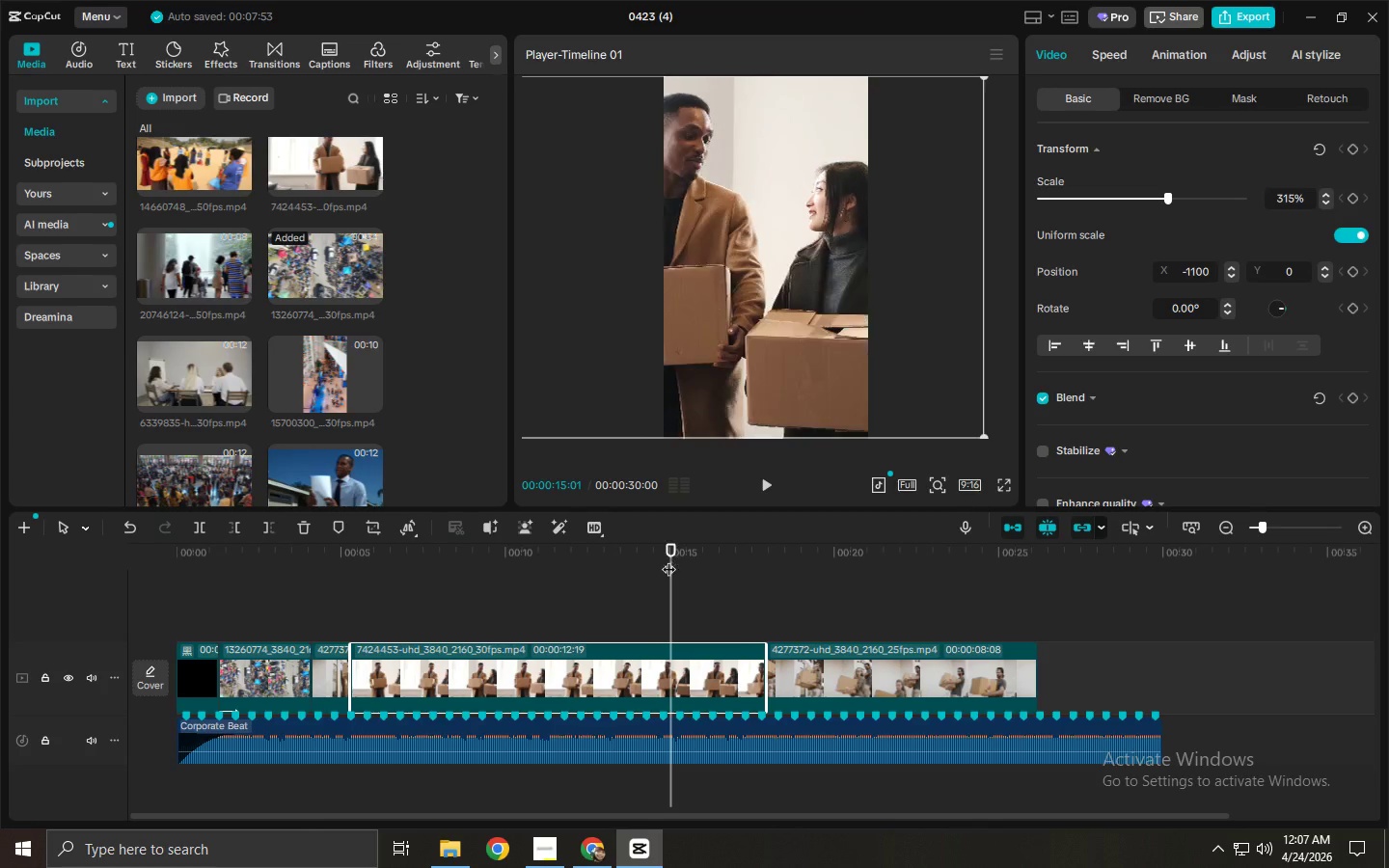 
key(Control+ControlLeft)
 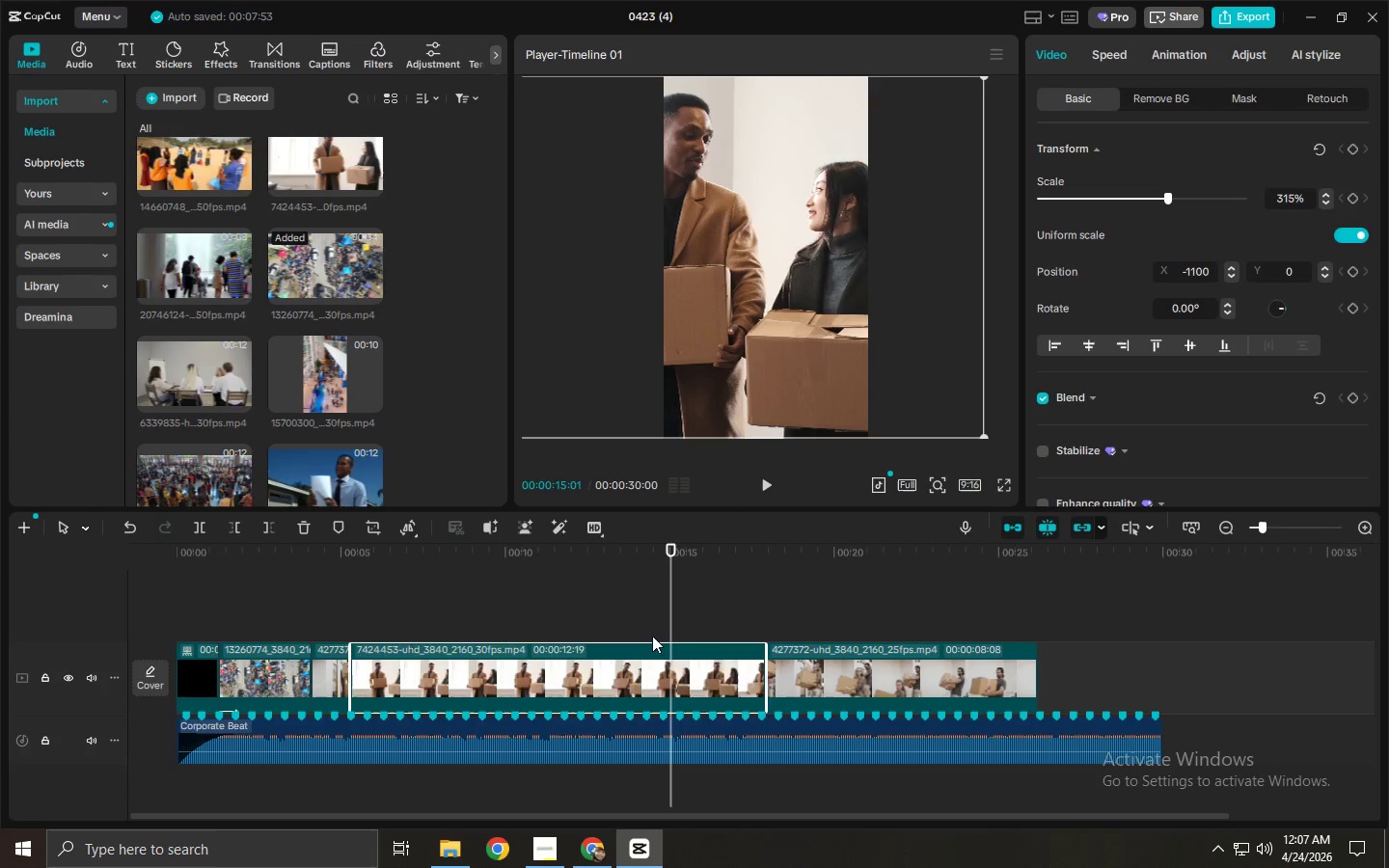 
key(Control+B)
 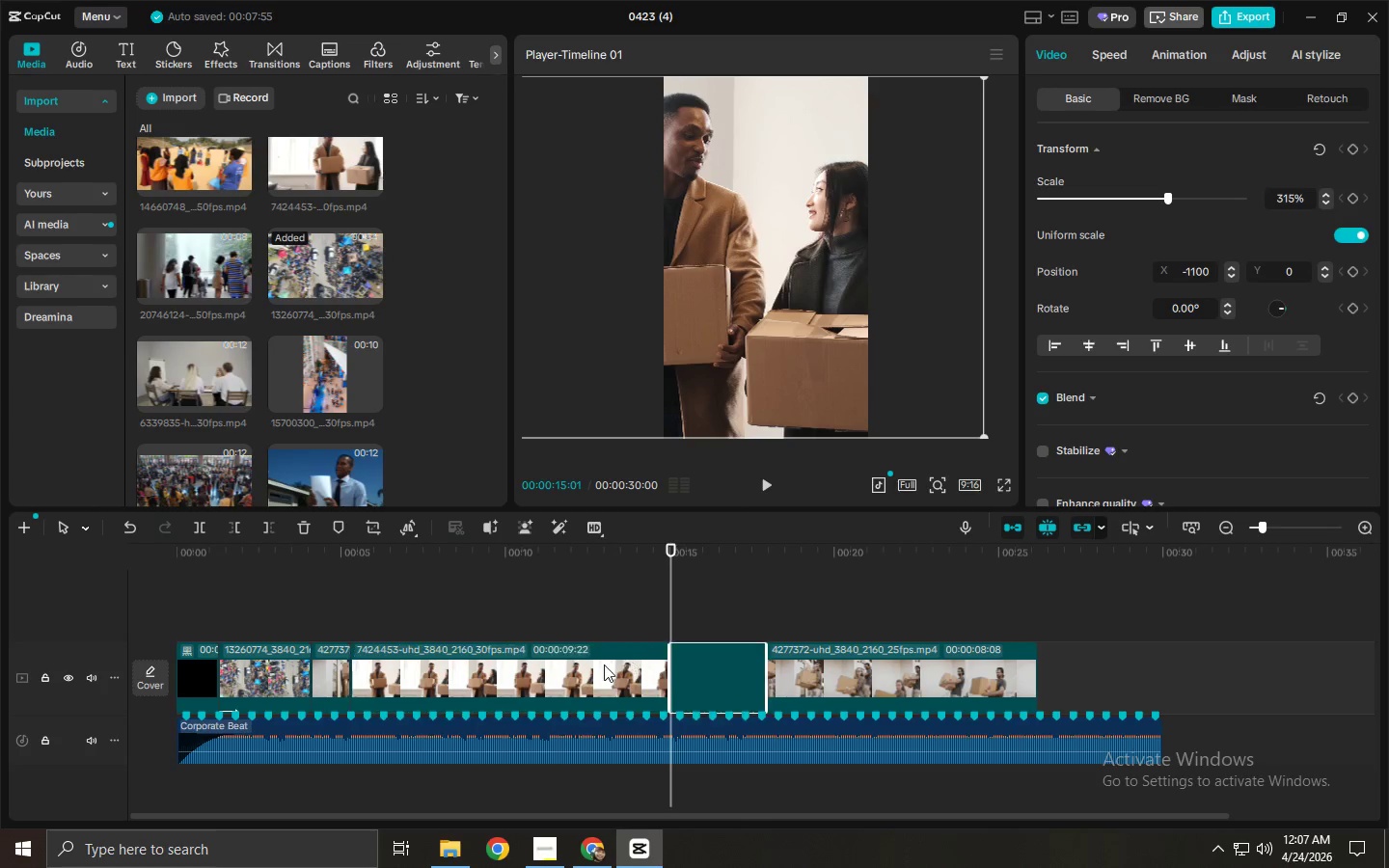 
left_click([600, 666])
 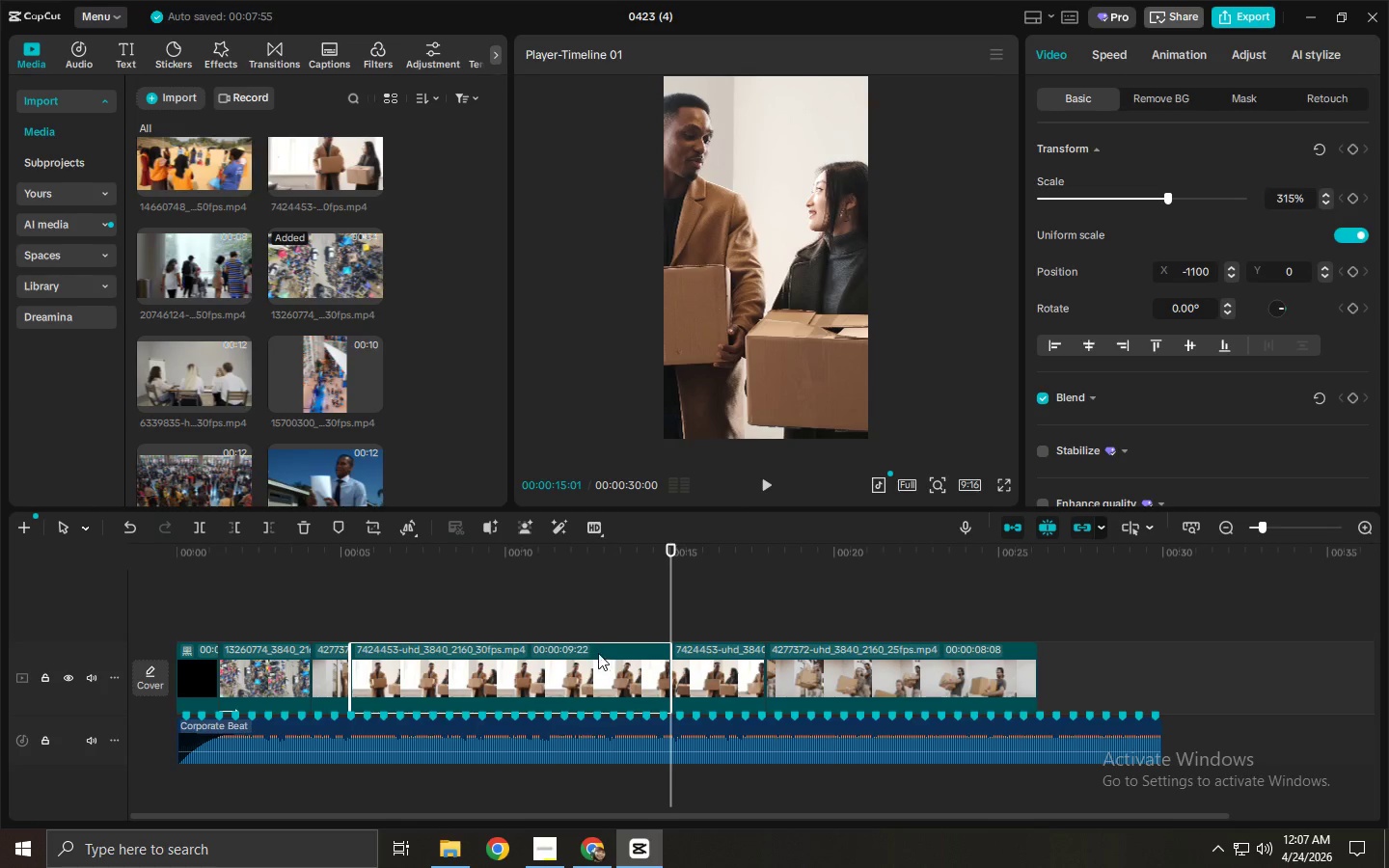 
key(Delete)
 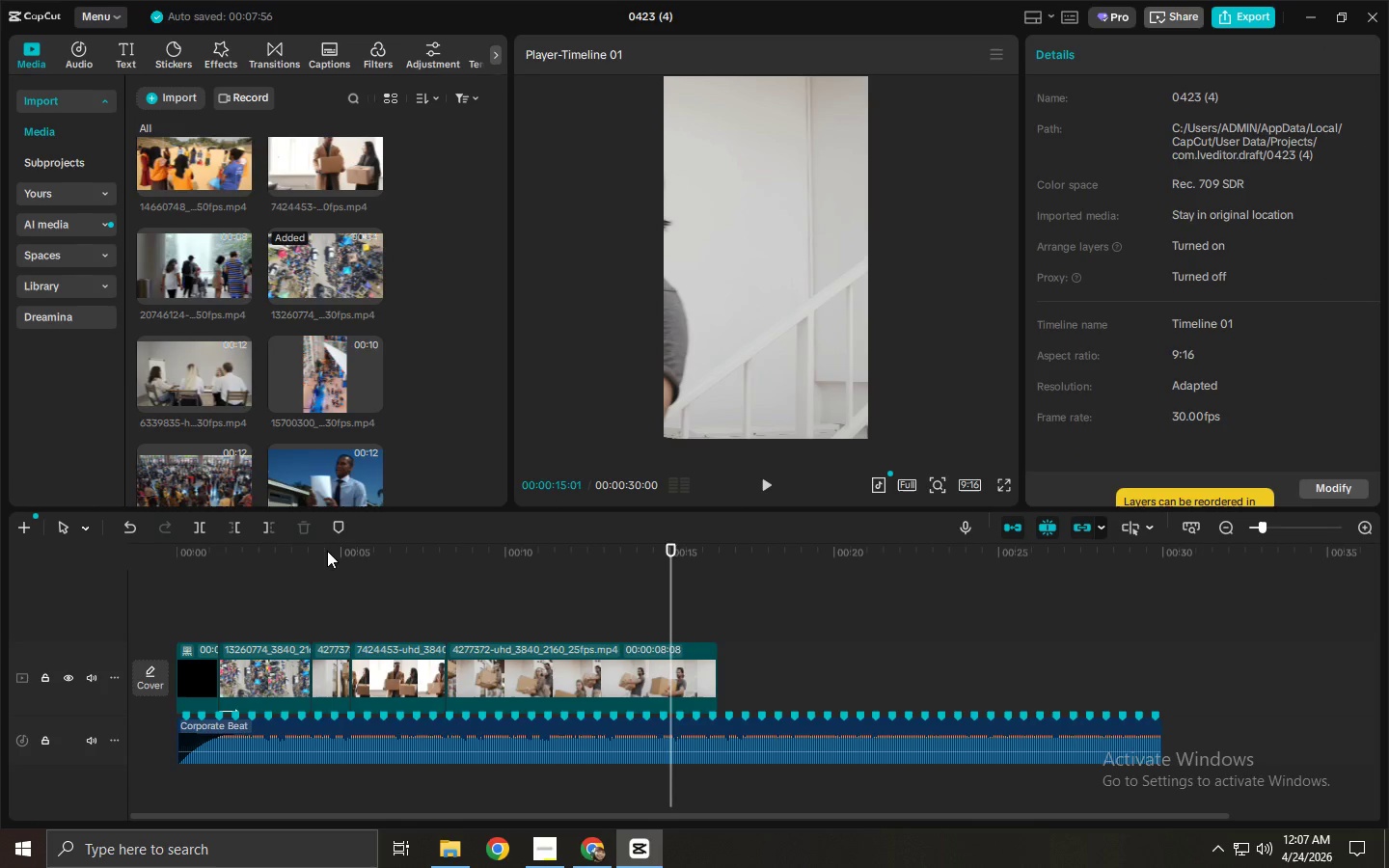 
left_click_drag(start_coordinate=[326, 552], to_coordinate=[200, 558])
 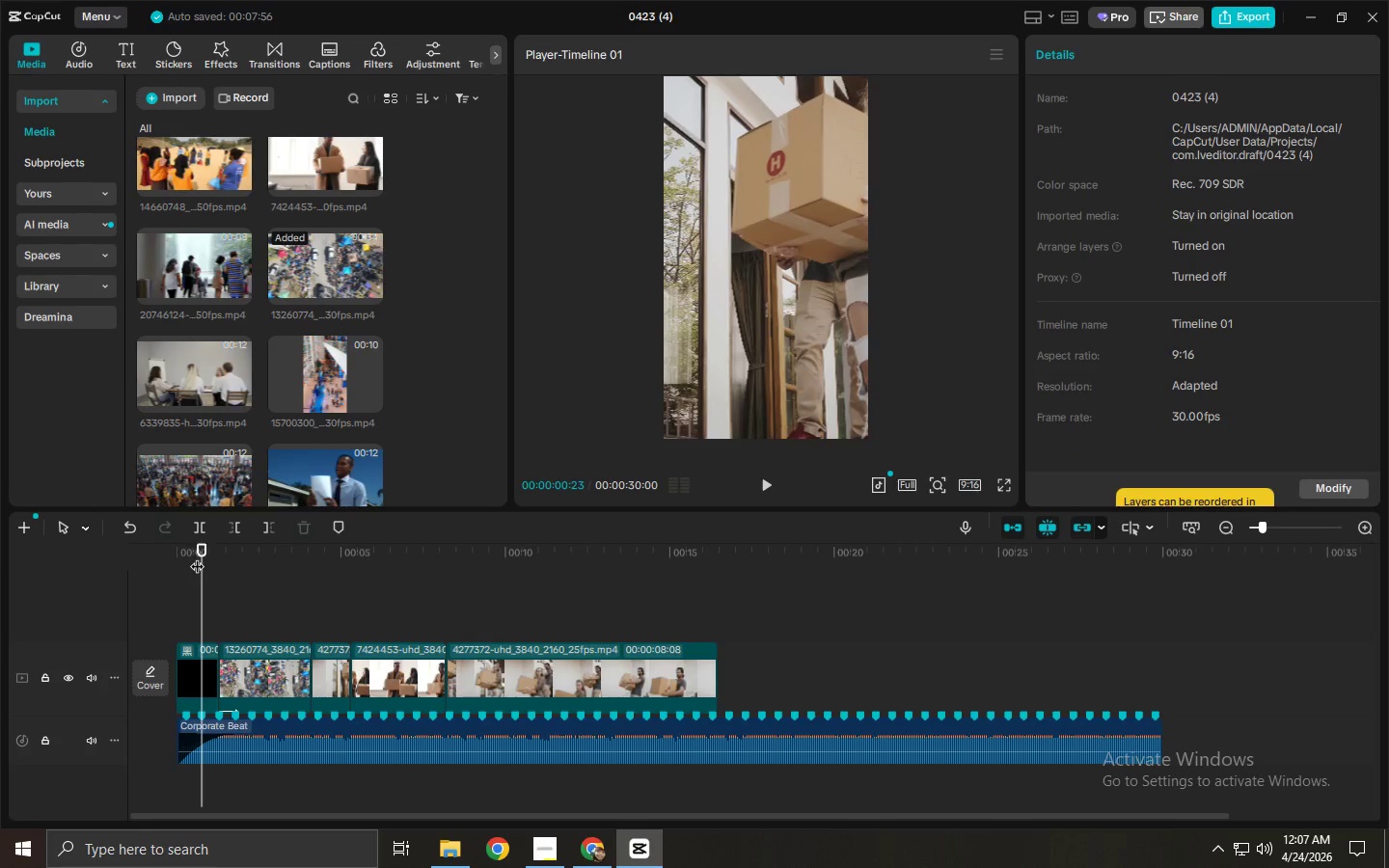 
key(Space)
 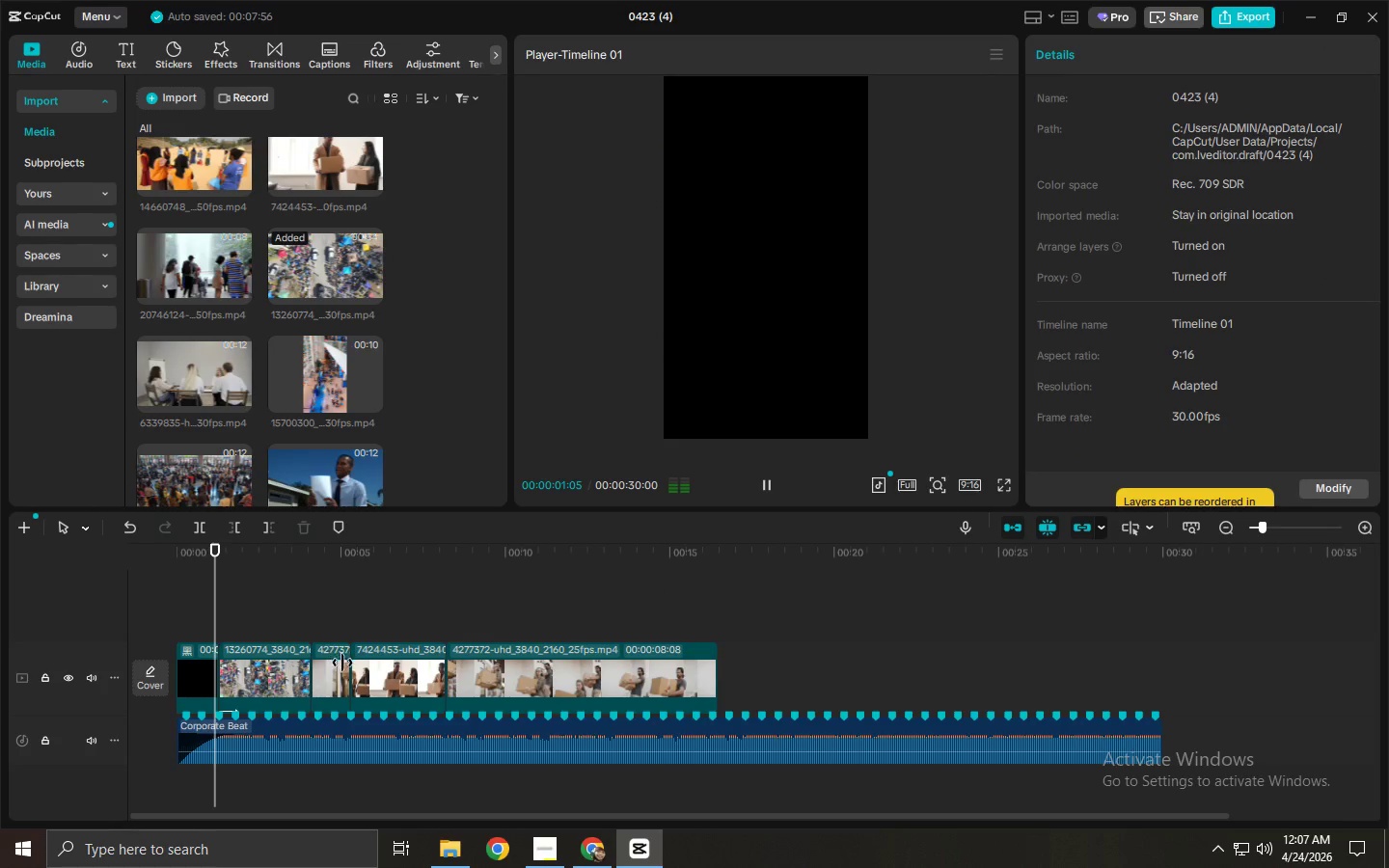 
left_click([340, 666])
 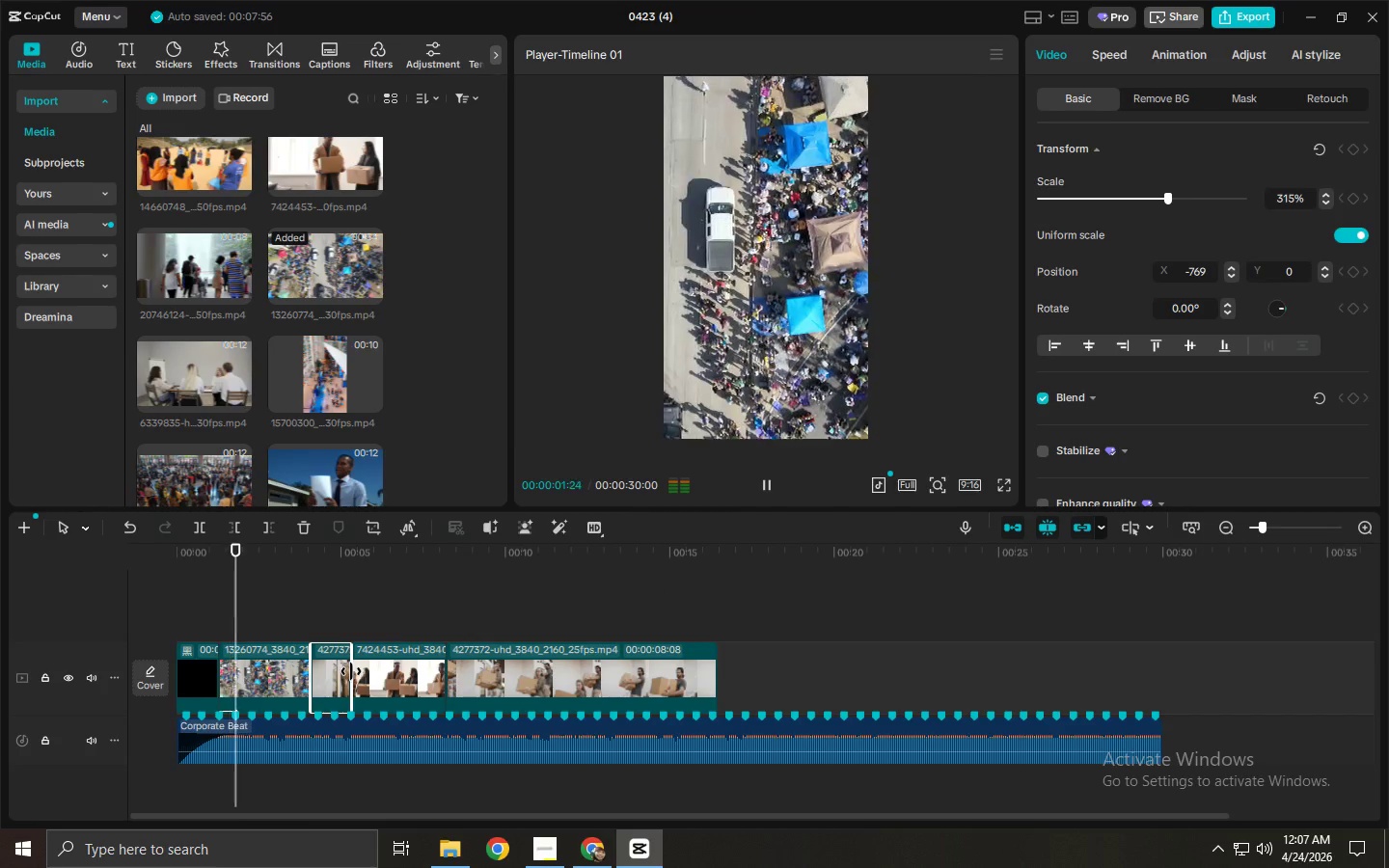 
left_click_drag(start_coordinate=[351, 671], to_coordinate=[366, 672])
 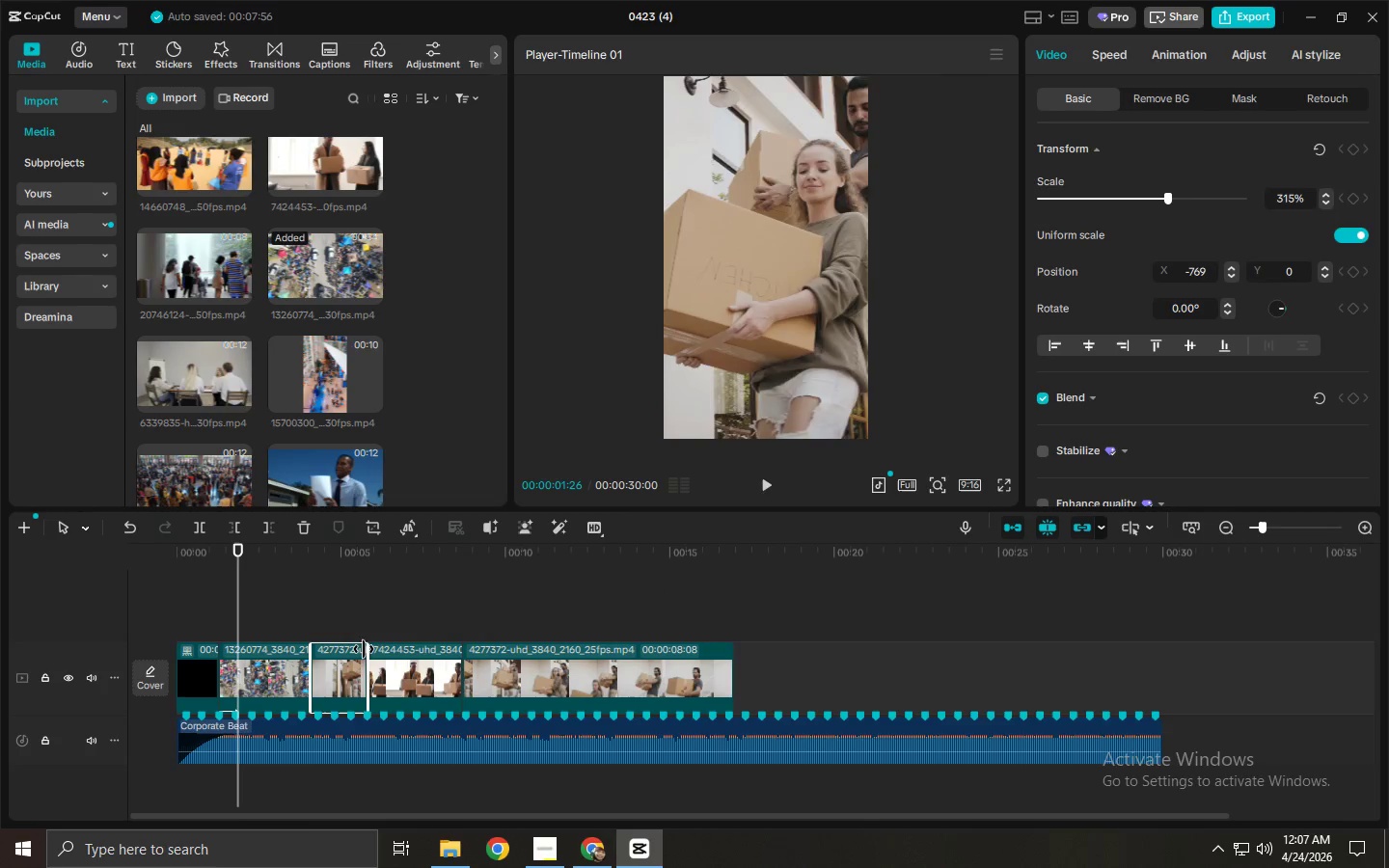 
key(Space)
 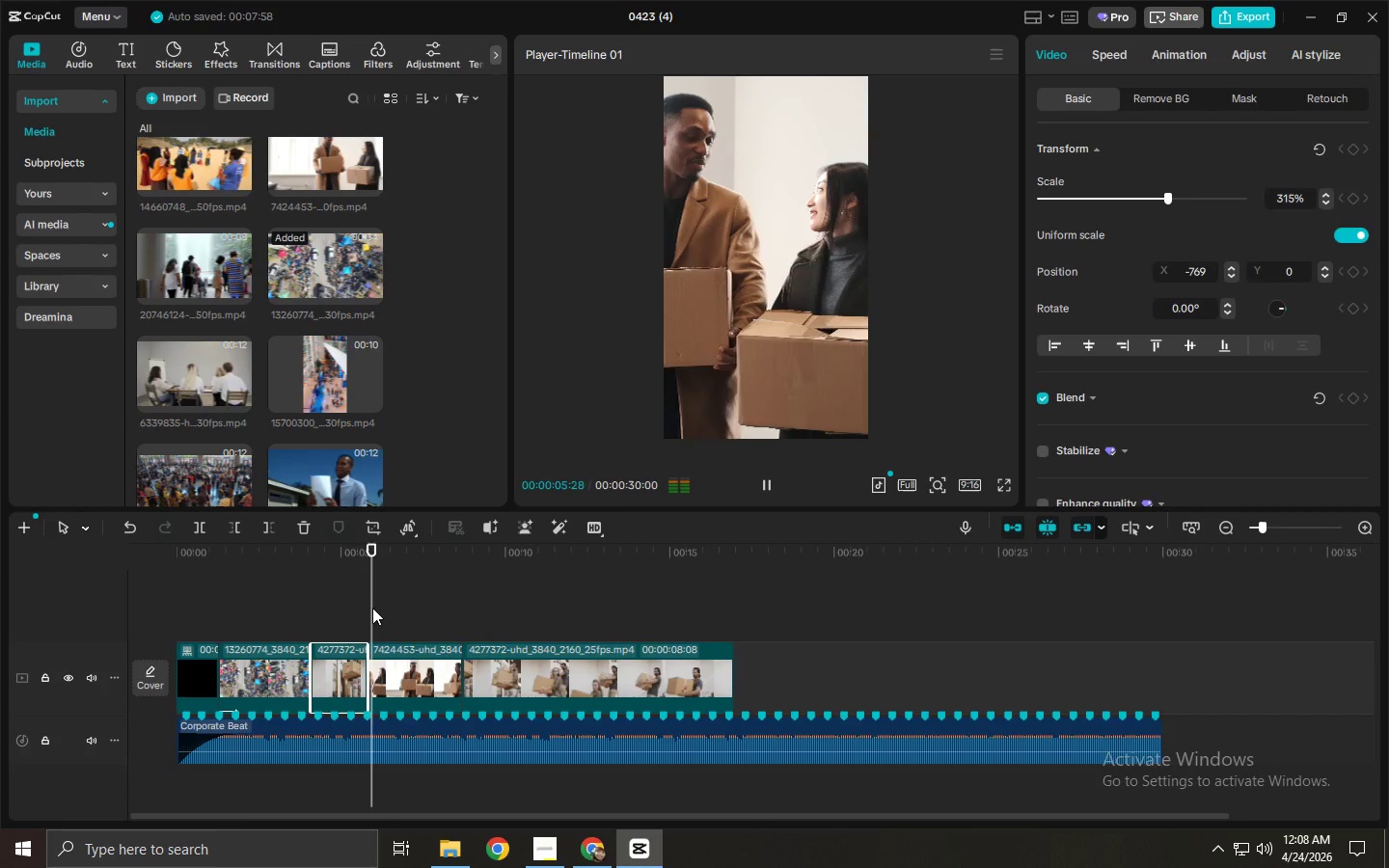 
wait(5.53)
 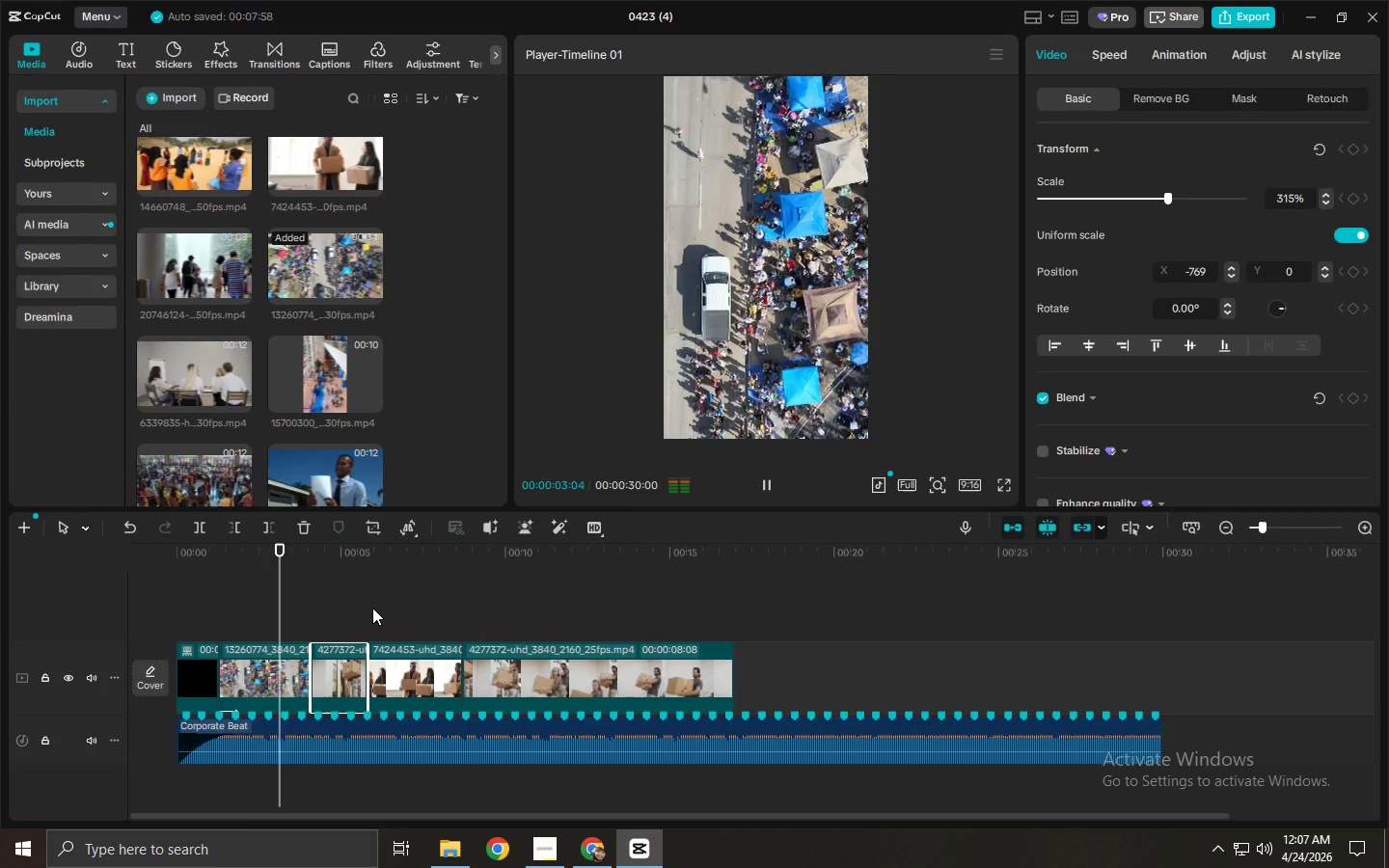 
key(Space)
 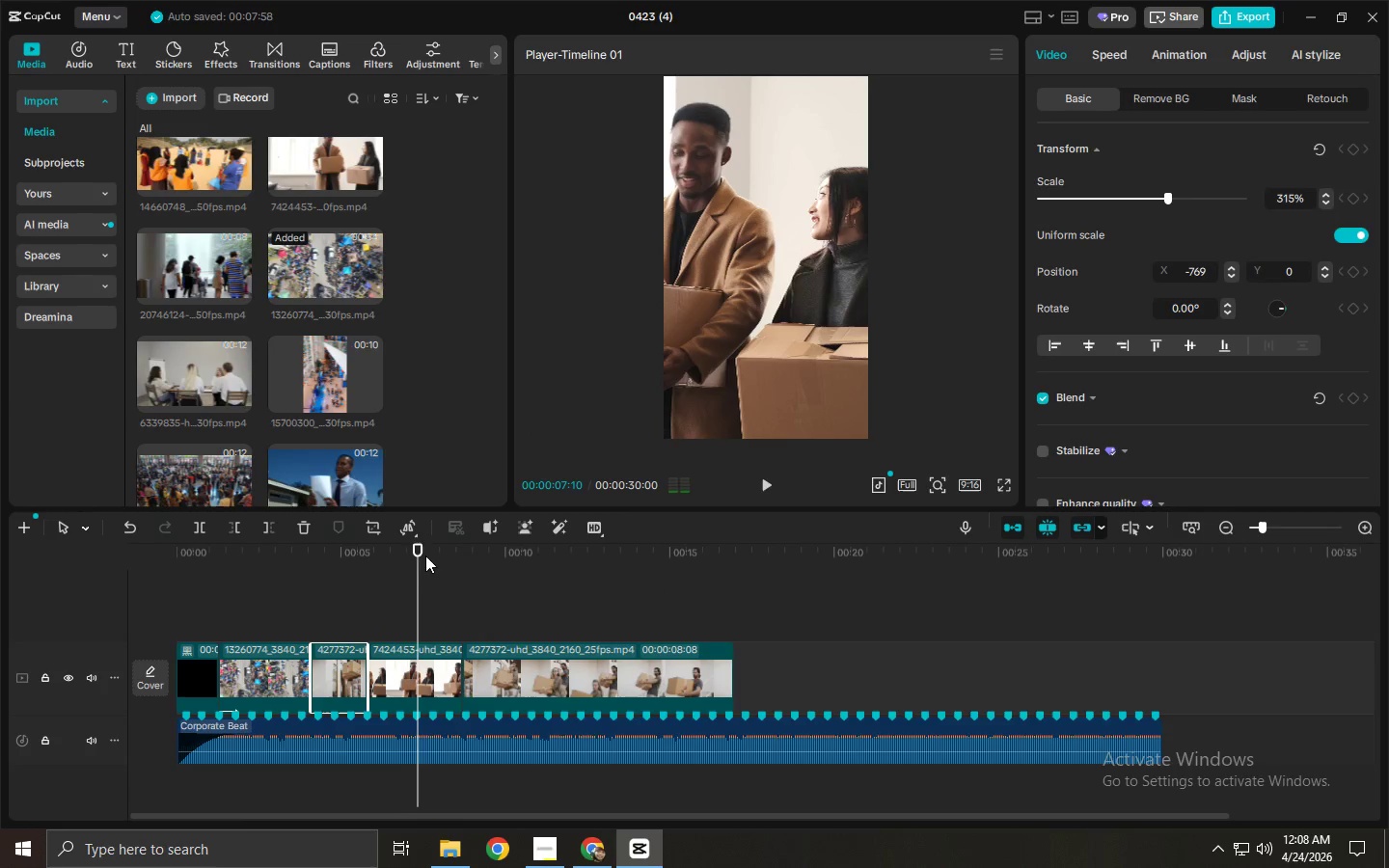 
left_click_drag(start_coordinate=[422, 554], to_coordinate=[414, 555])
 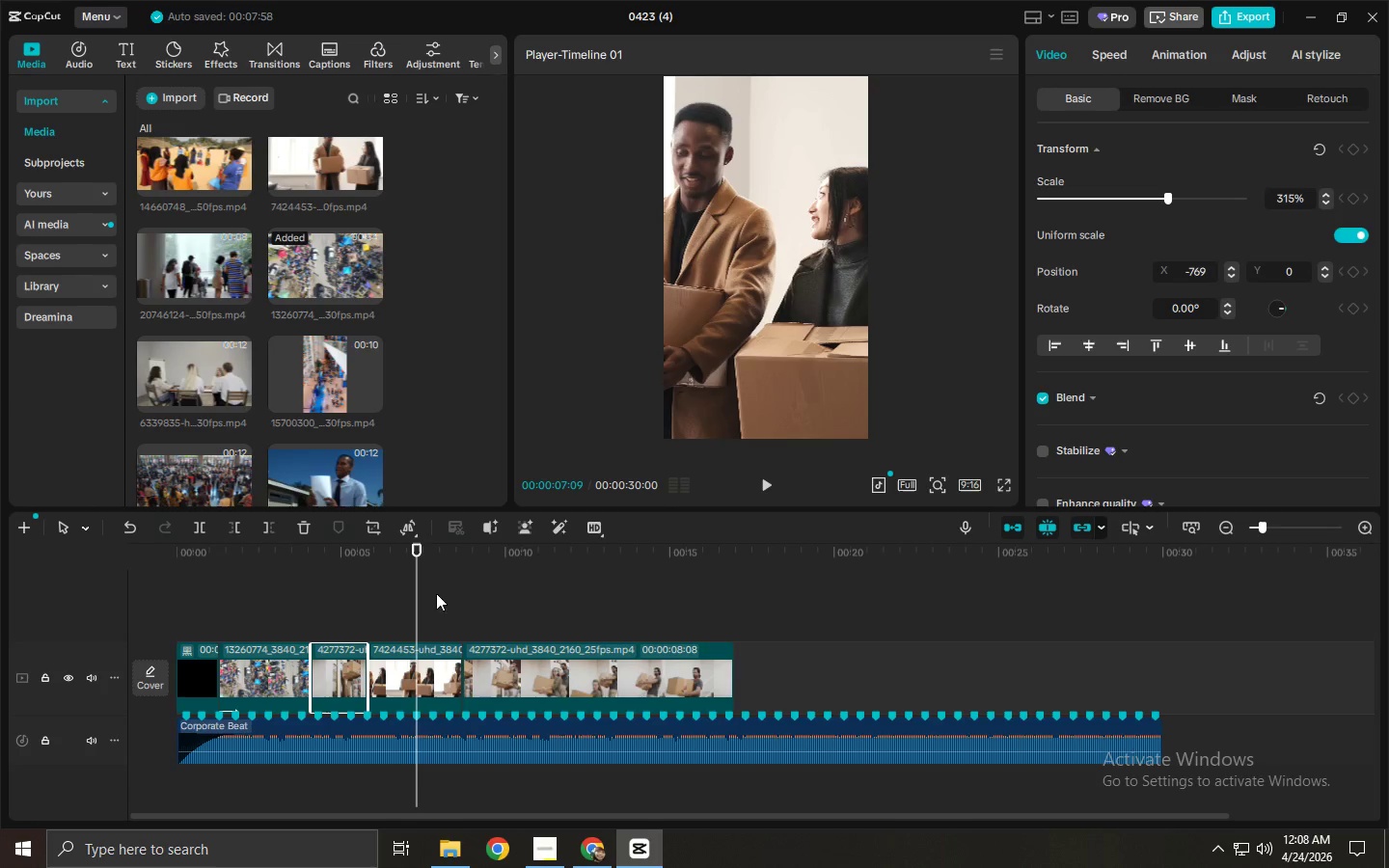 
key(Control+ControlLeft)
 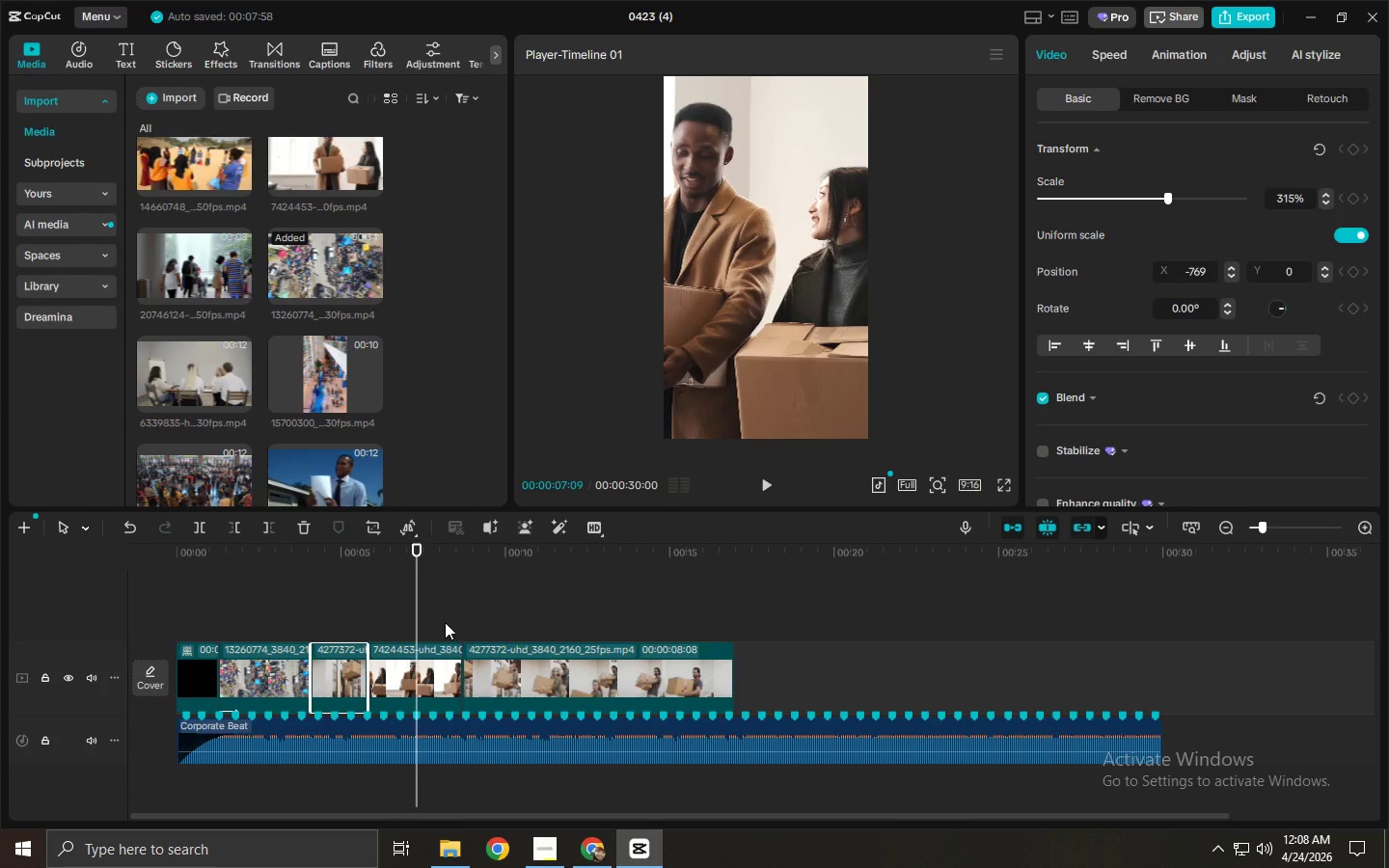 
key(Control+B)
 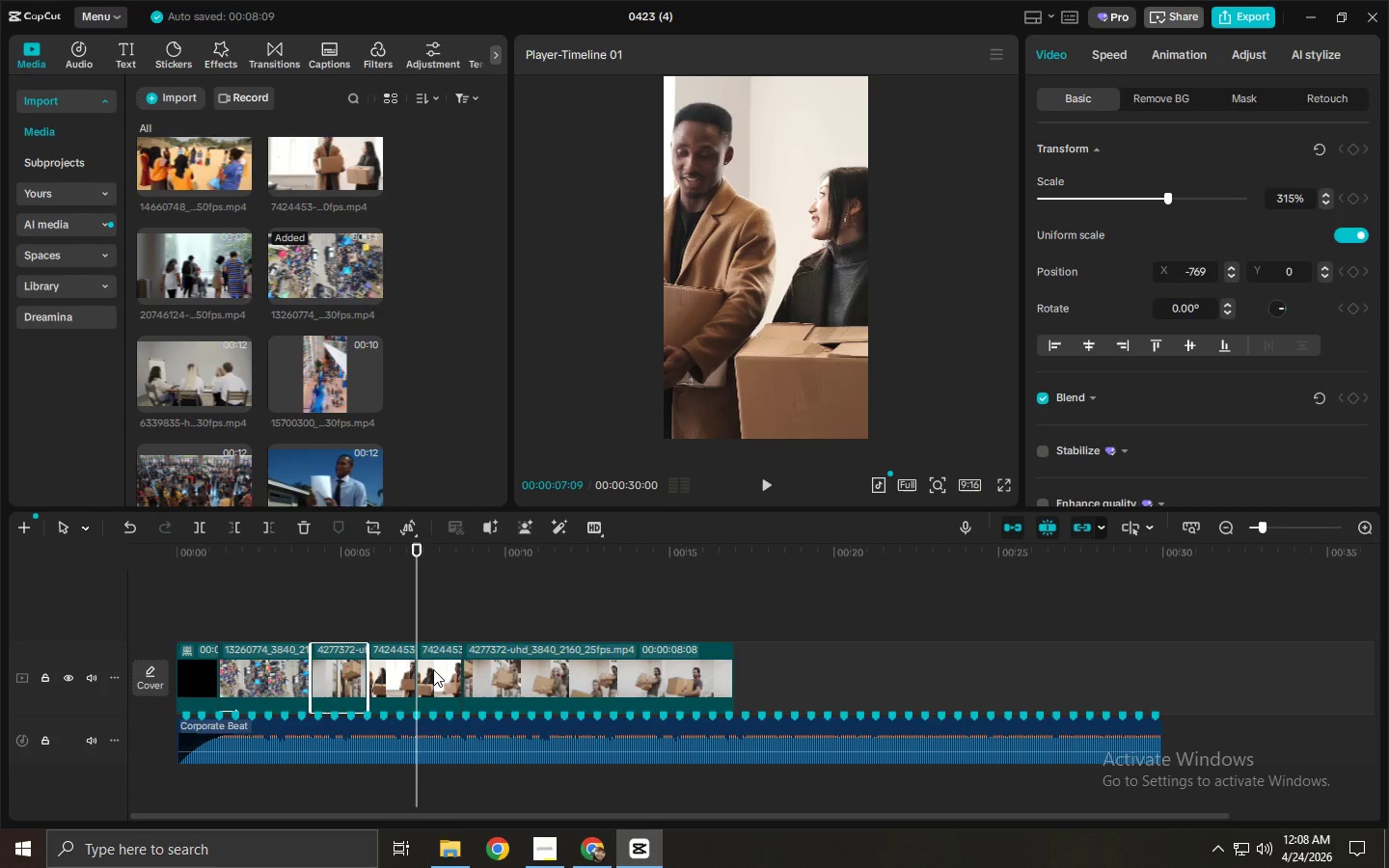 
left_click([433, 669])
 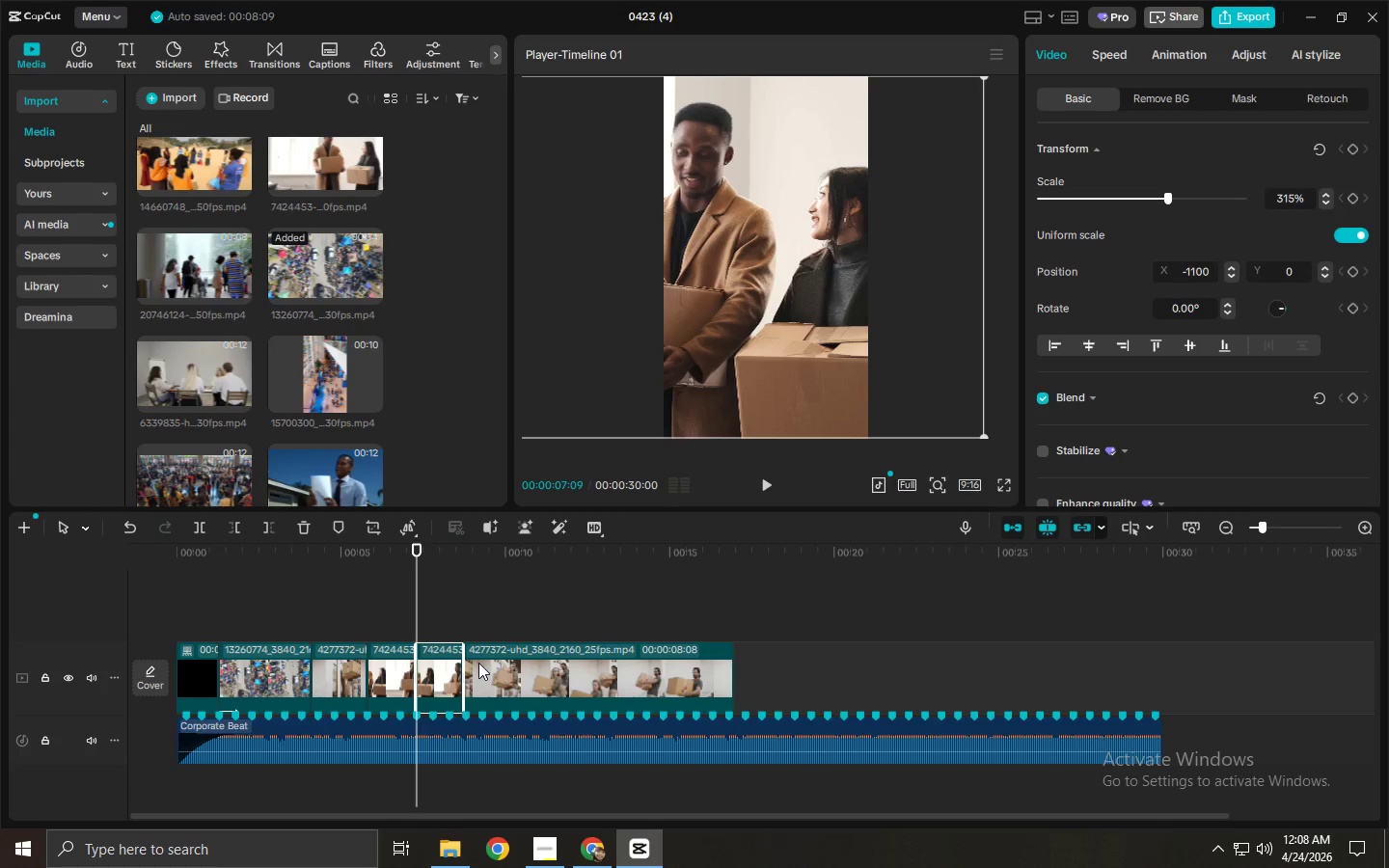 
key(Delete)
 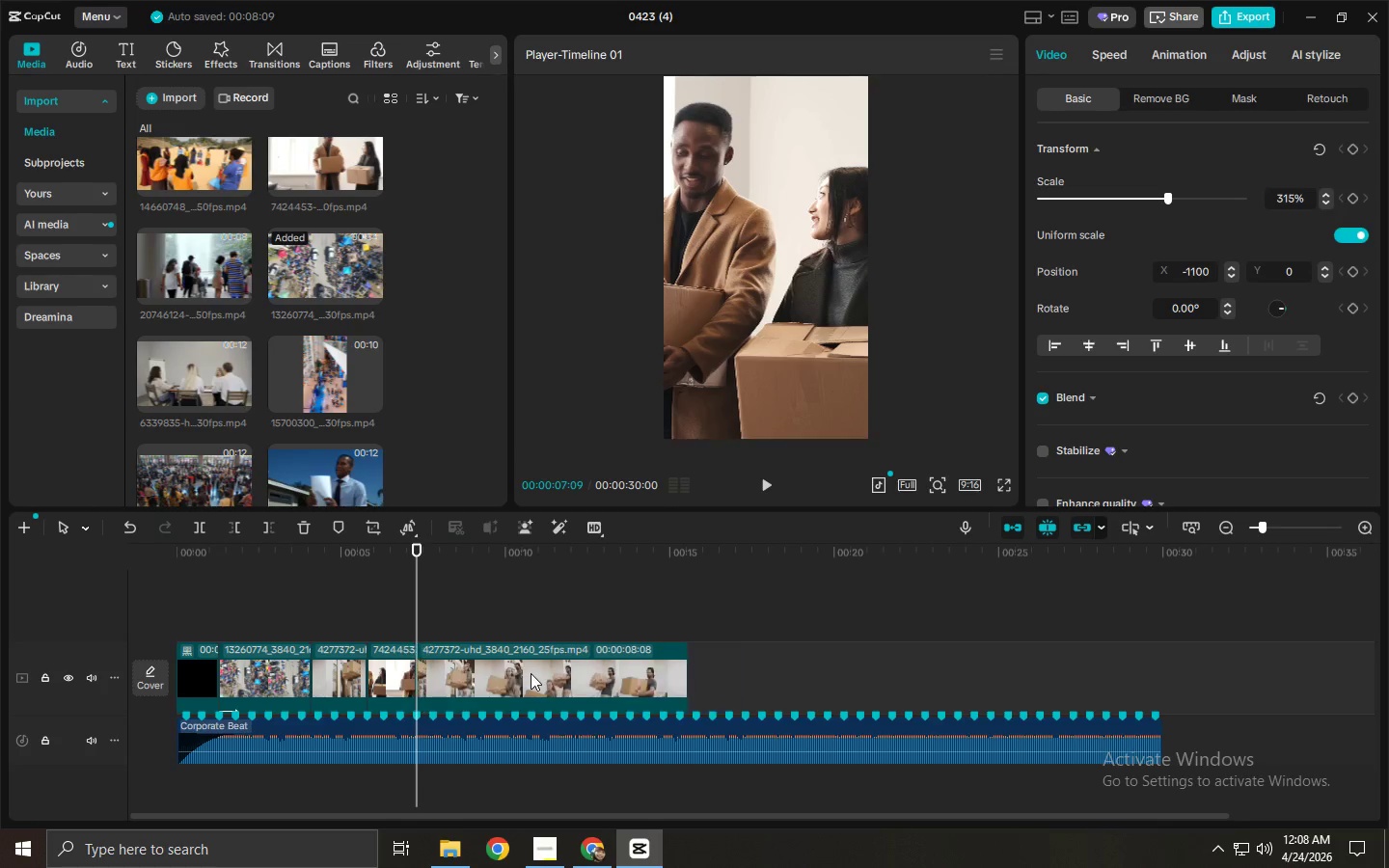 
left_click([531, 673])
 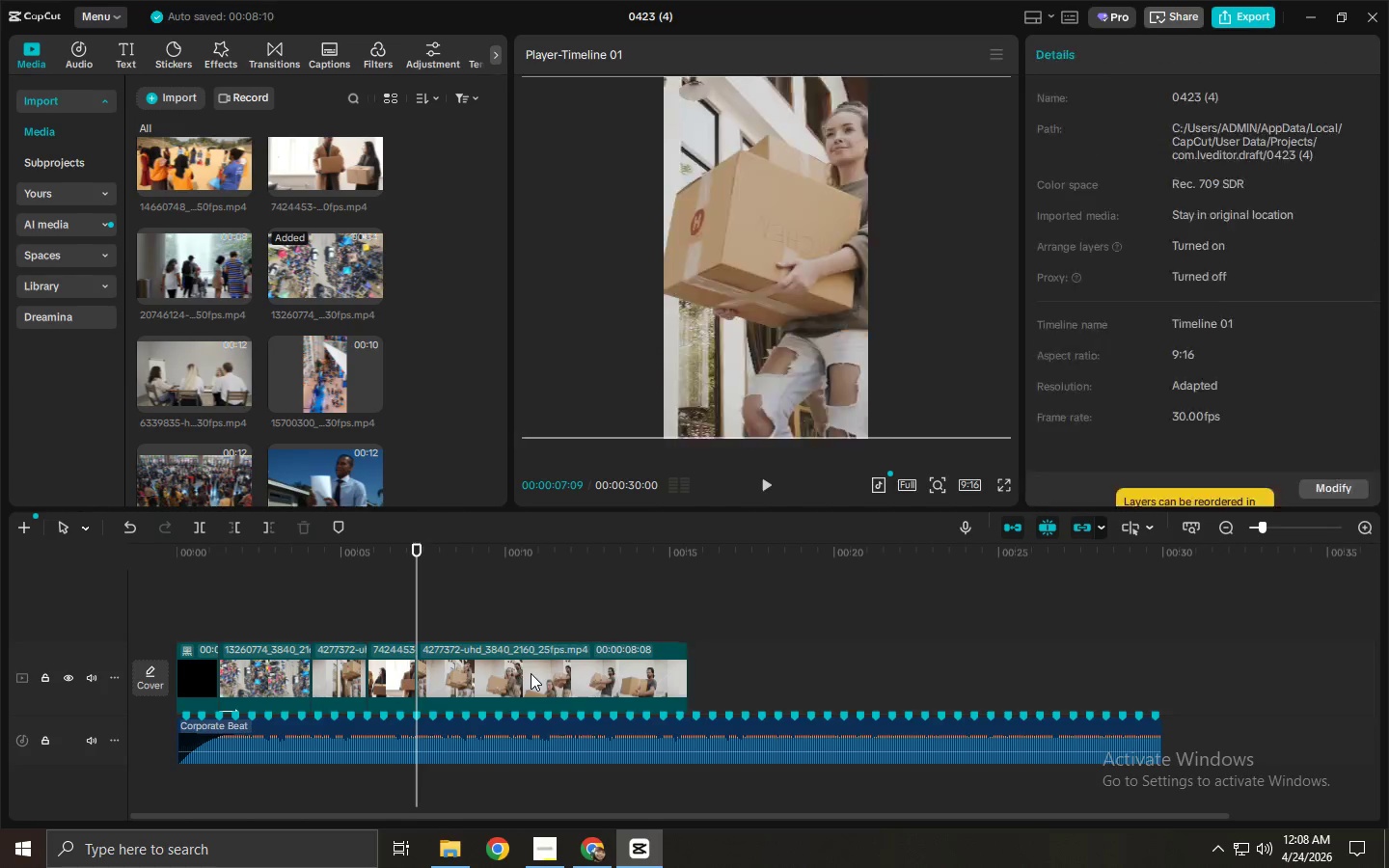 
key(Delete)
 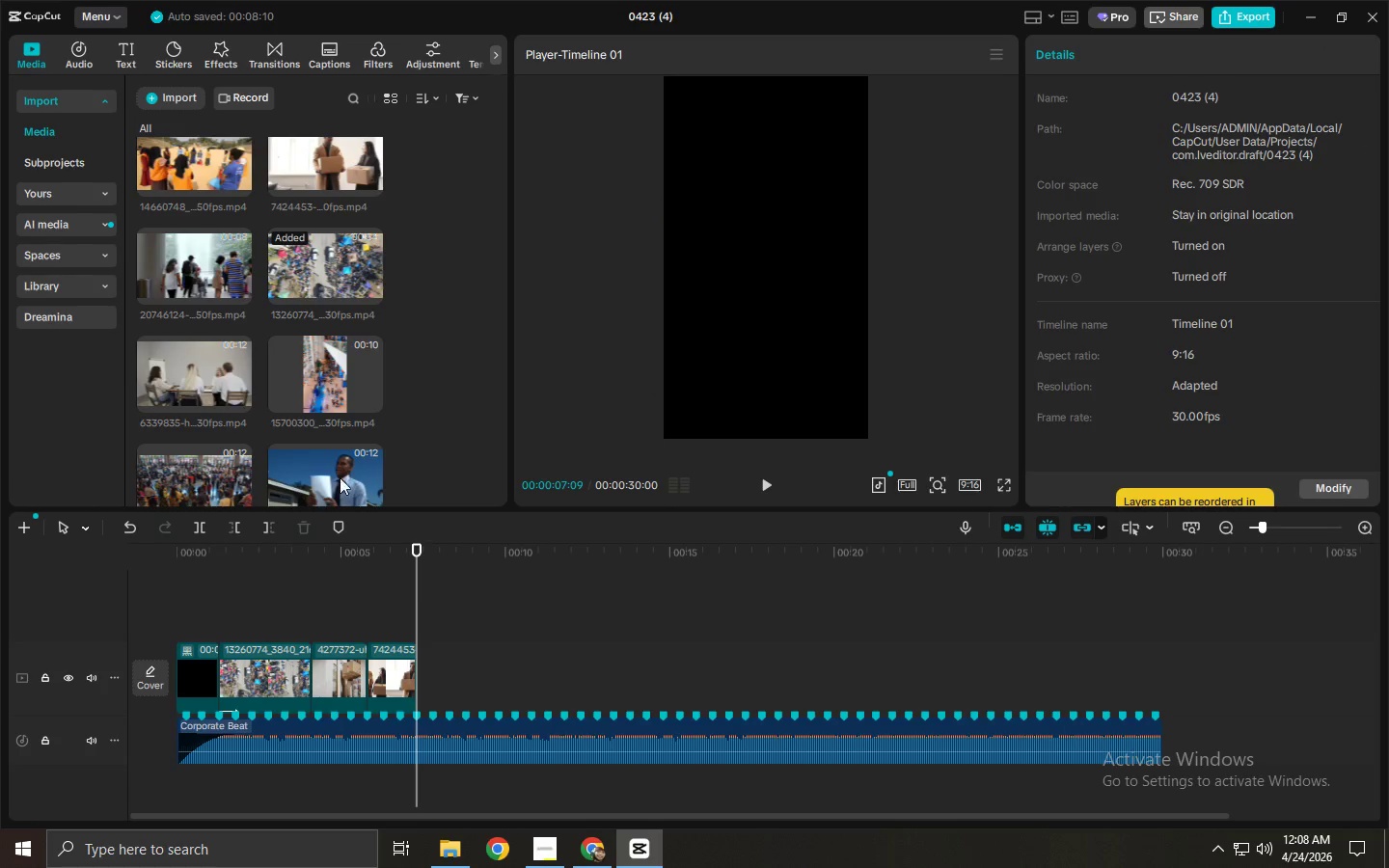 
scroll: coordinate [307, 435], scroll_direction: down, amount: 4.0
 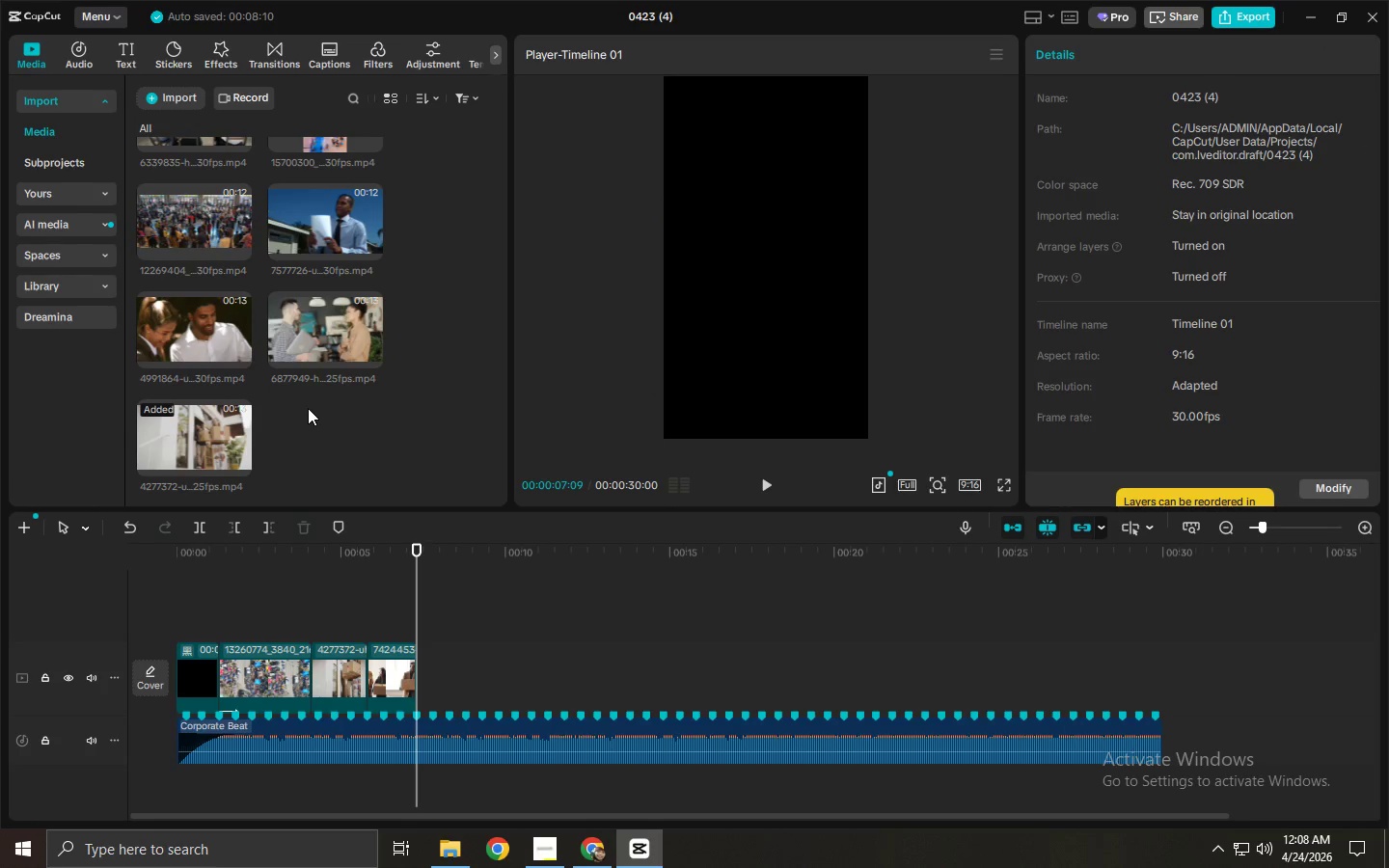 
scroll: coordinate [221, 350], scroll_direction: up, amount: 7.0
 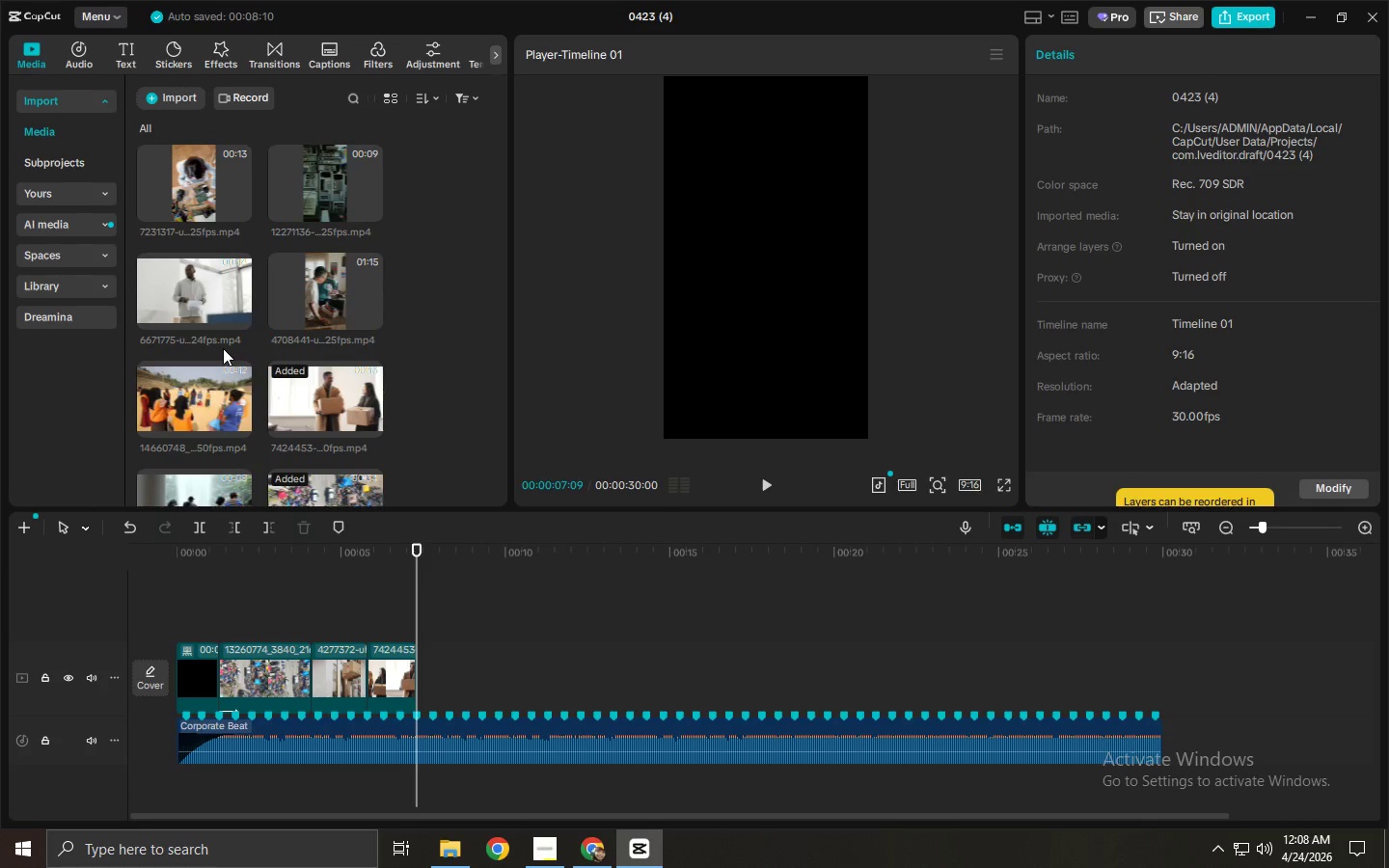 
left_click_drag(start_coordinate=[203, 389], to_coordinate=[421, 672])
 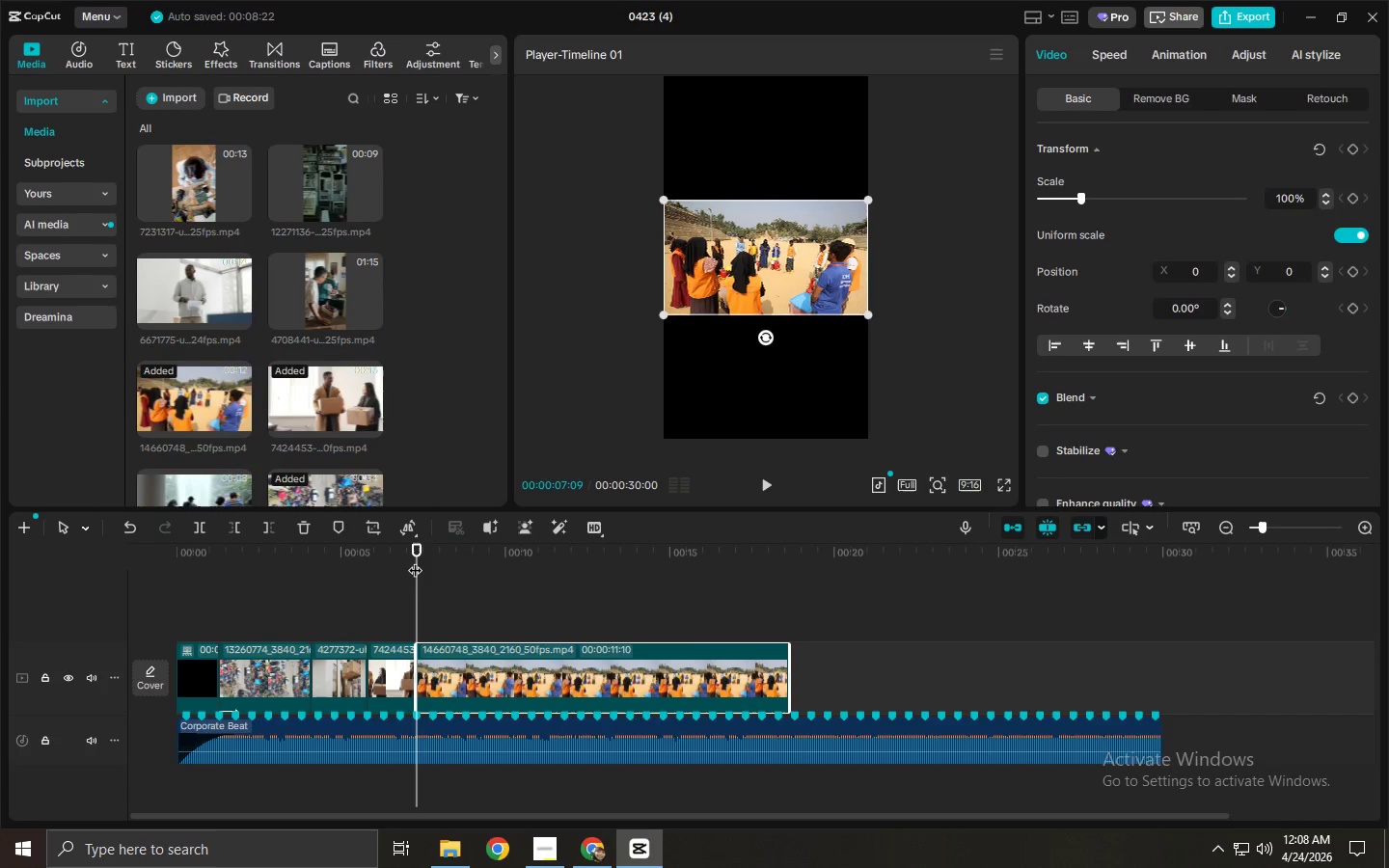 
left_click([415, 559])
 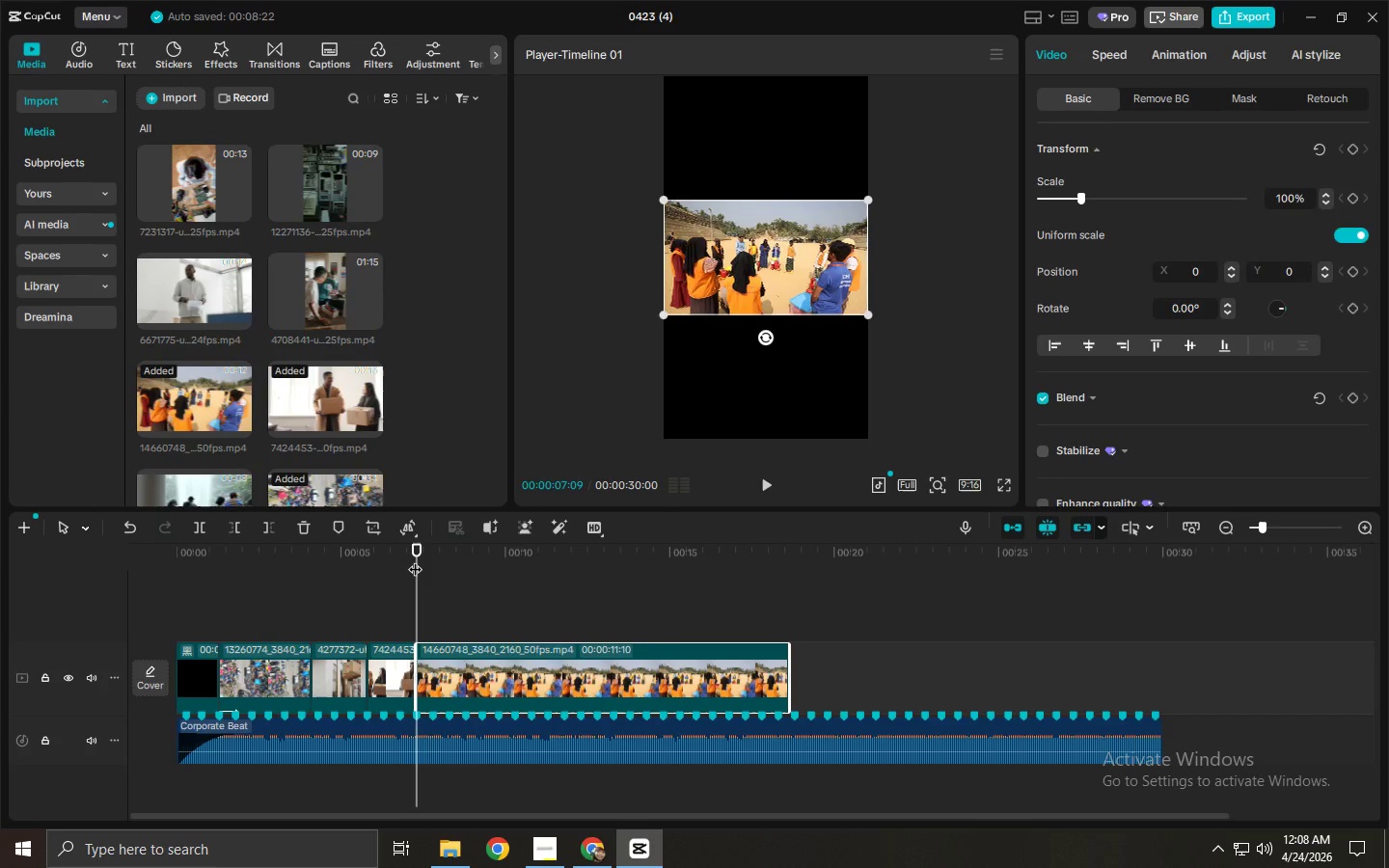 
key(Space)
 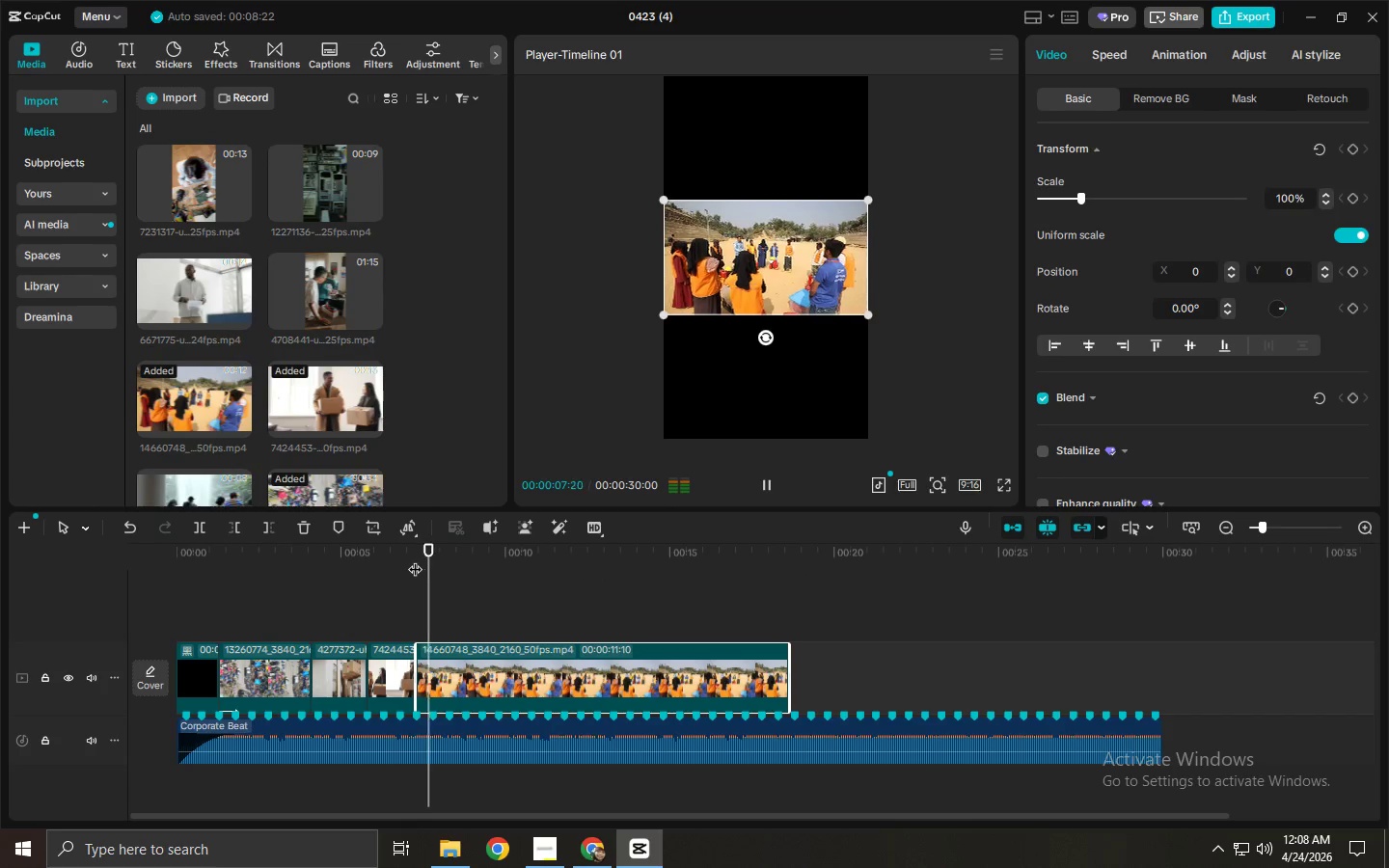 
key(Space)
 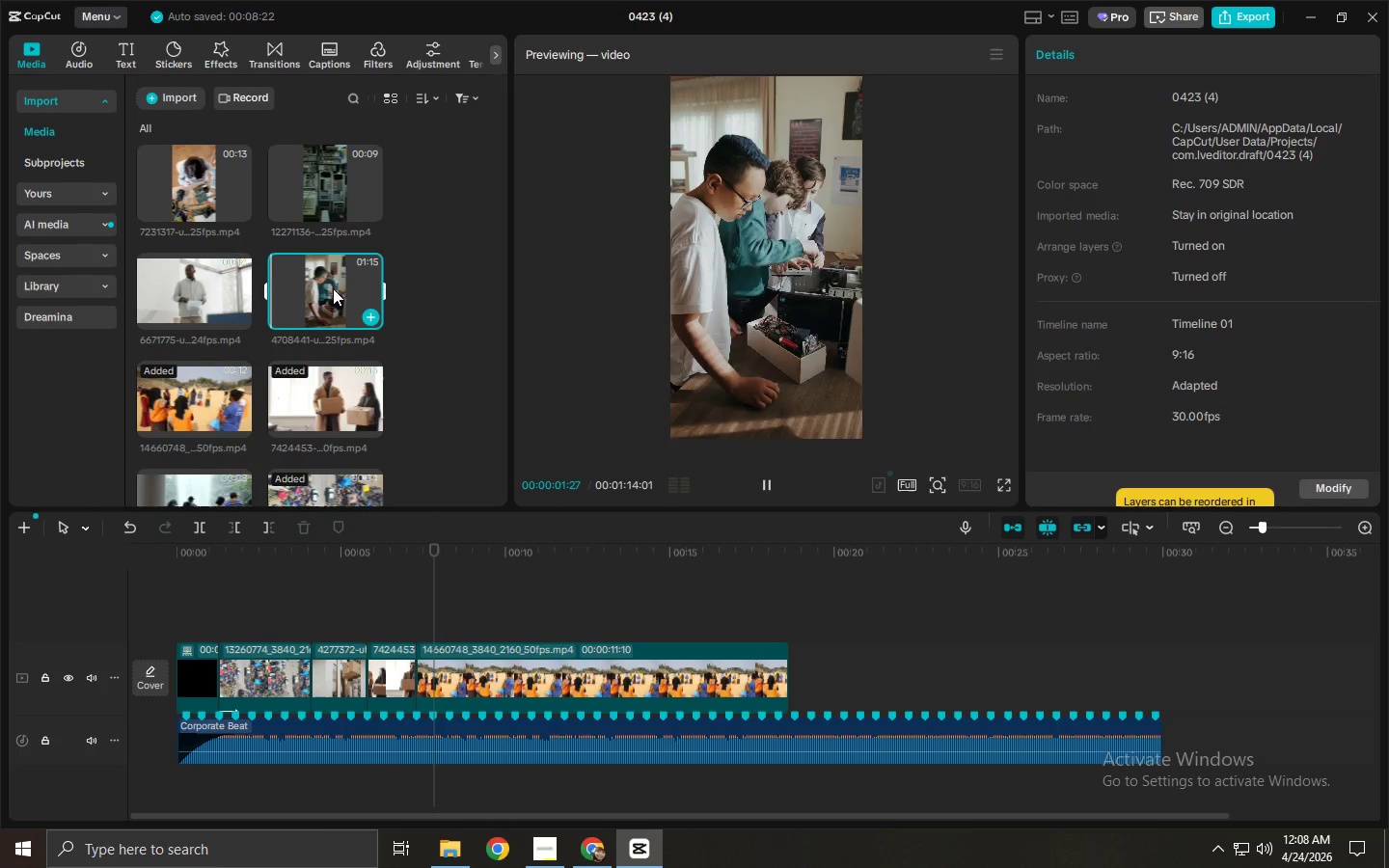 
wait(8.19)
 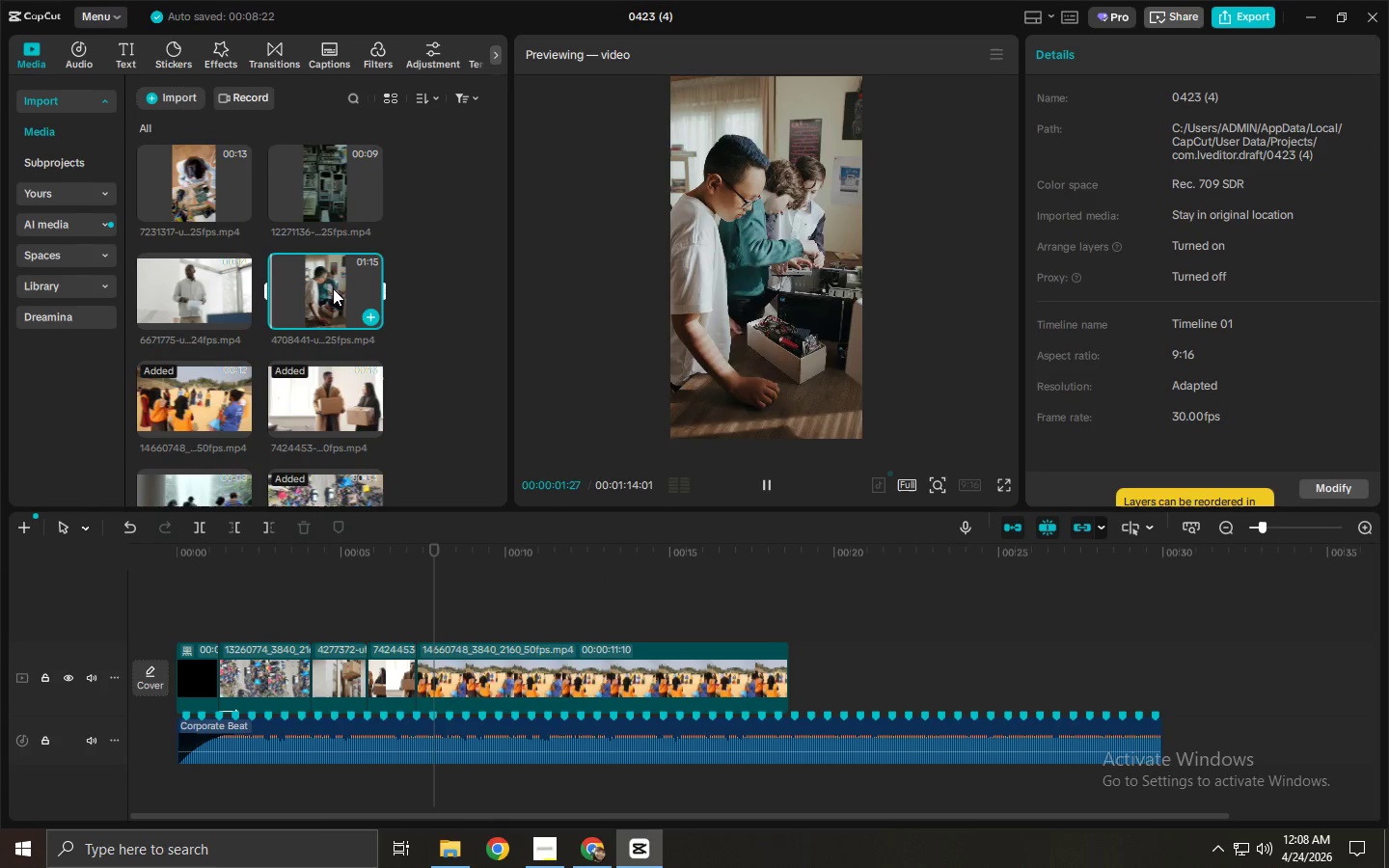 
left_click([421, 549])
 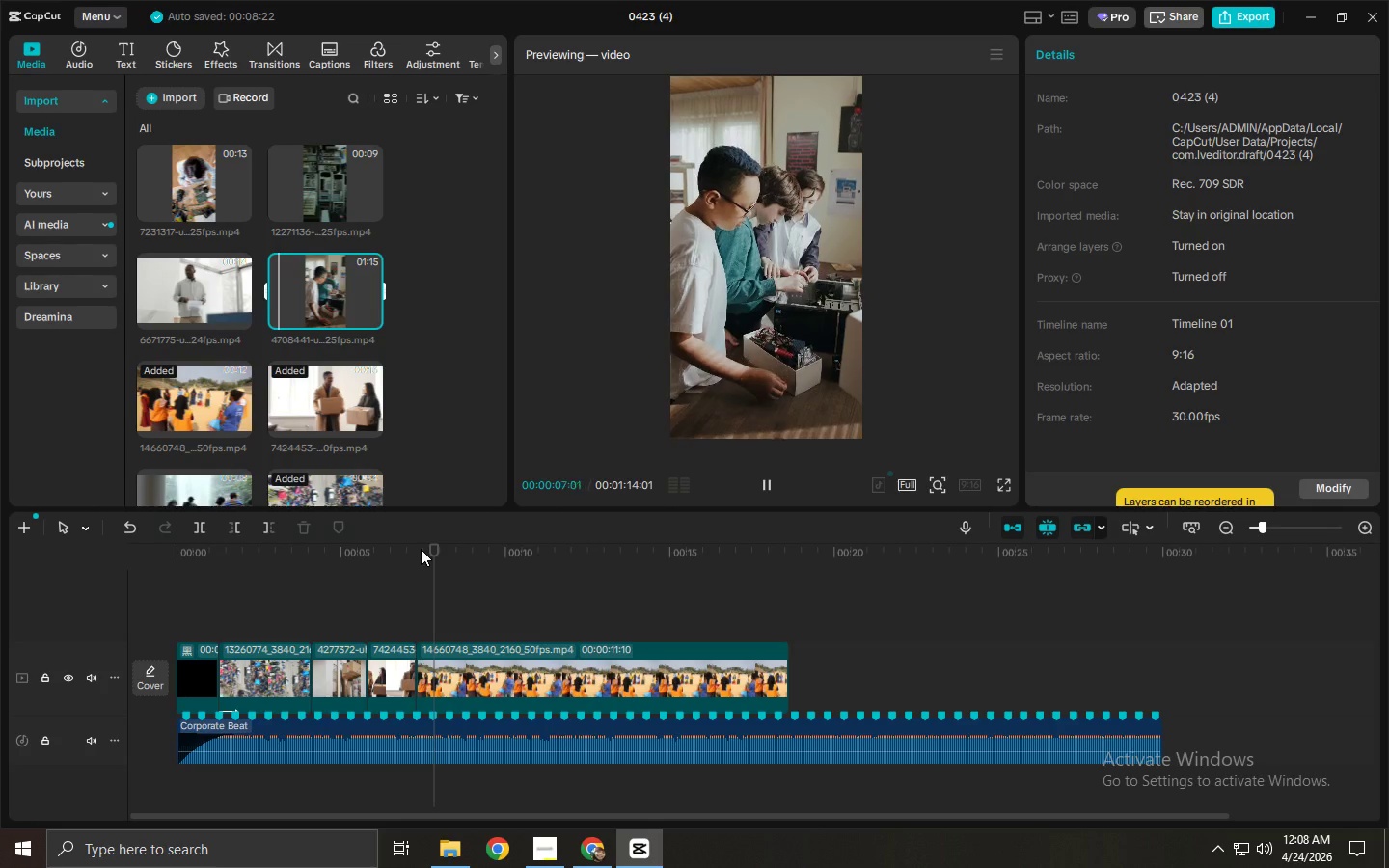 
key(Space)
 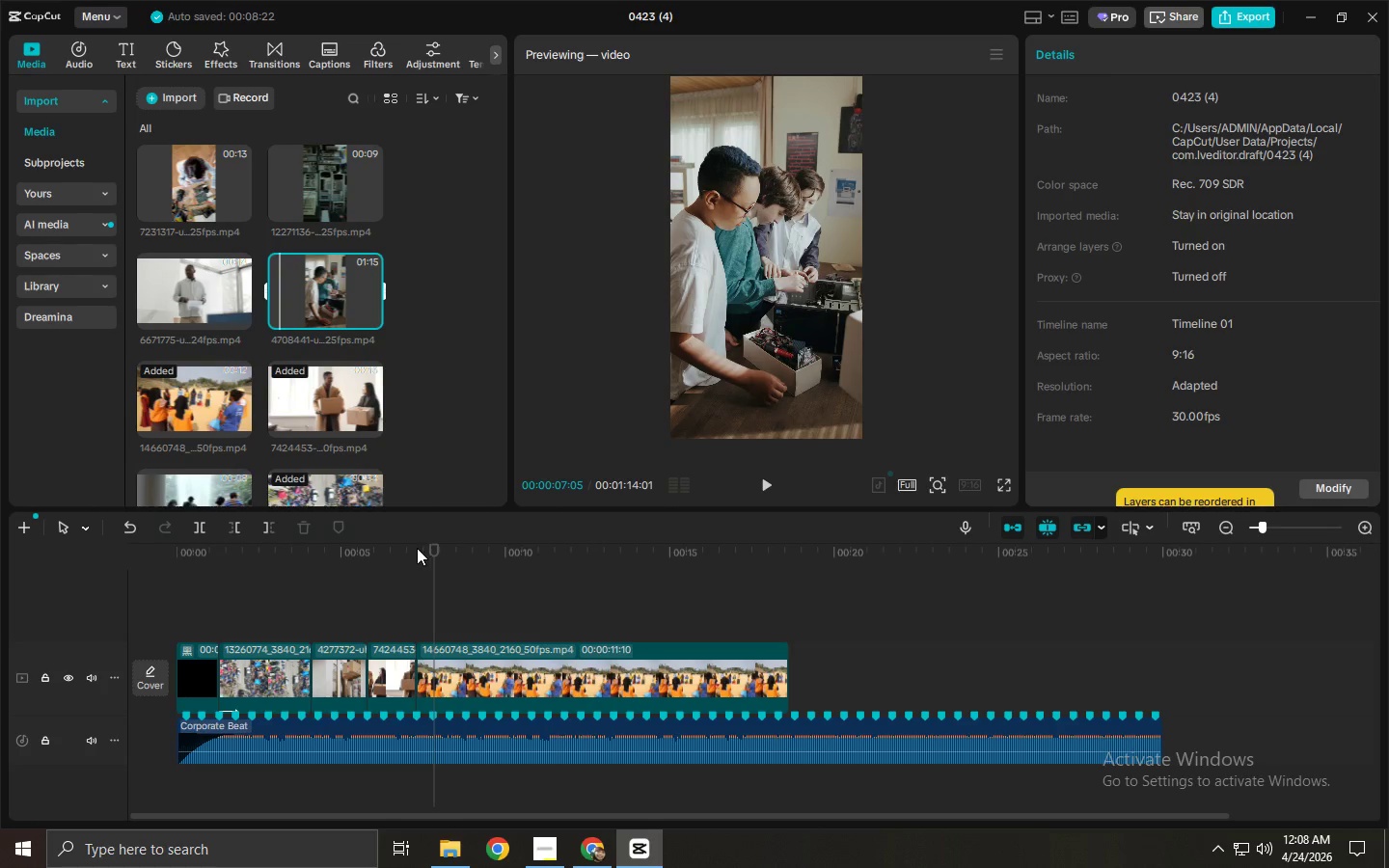 
left_click([414, 560])
 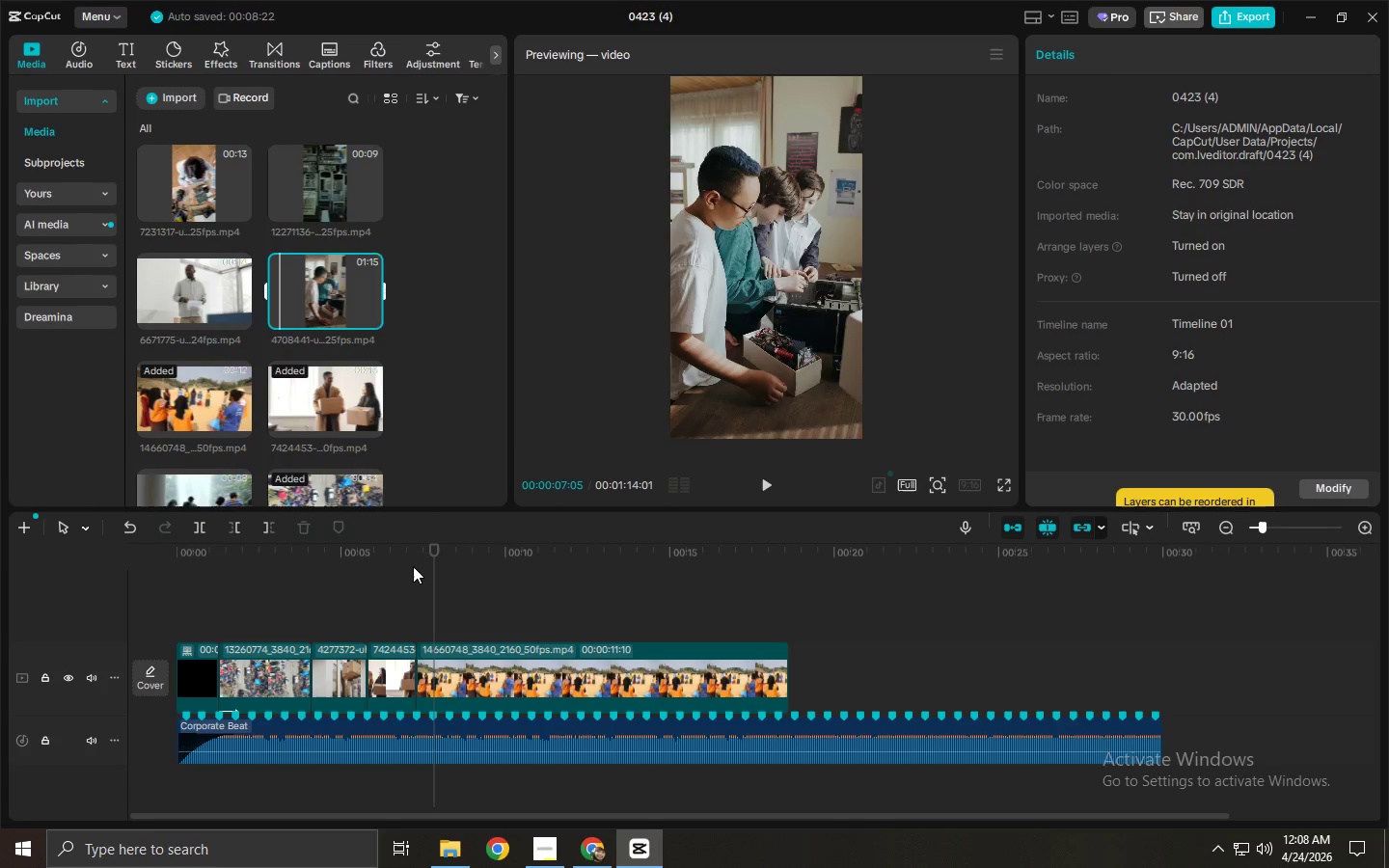 
left_click([409, 584])
 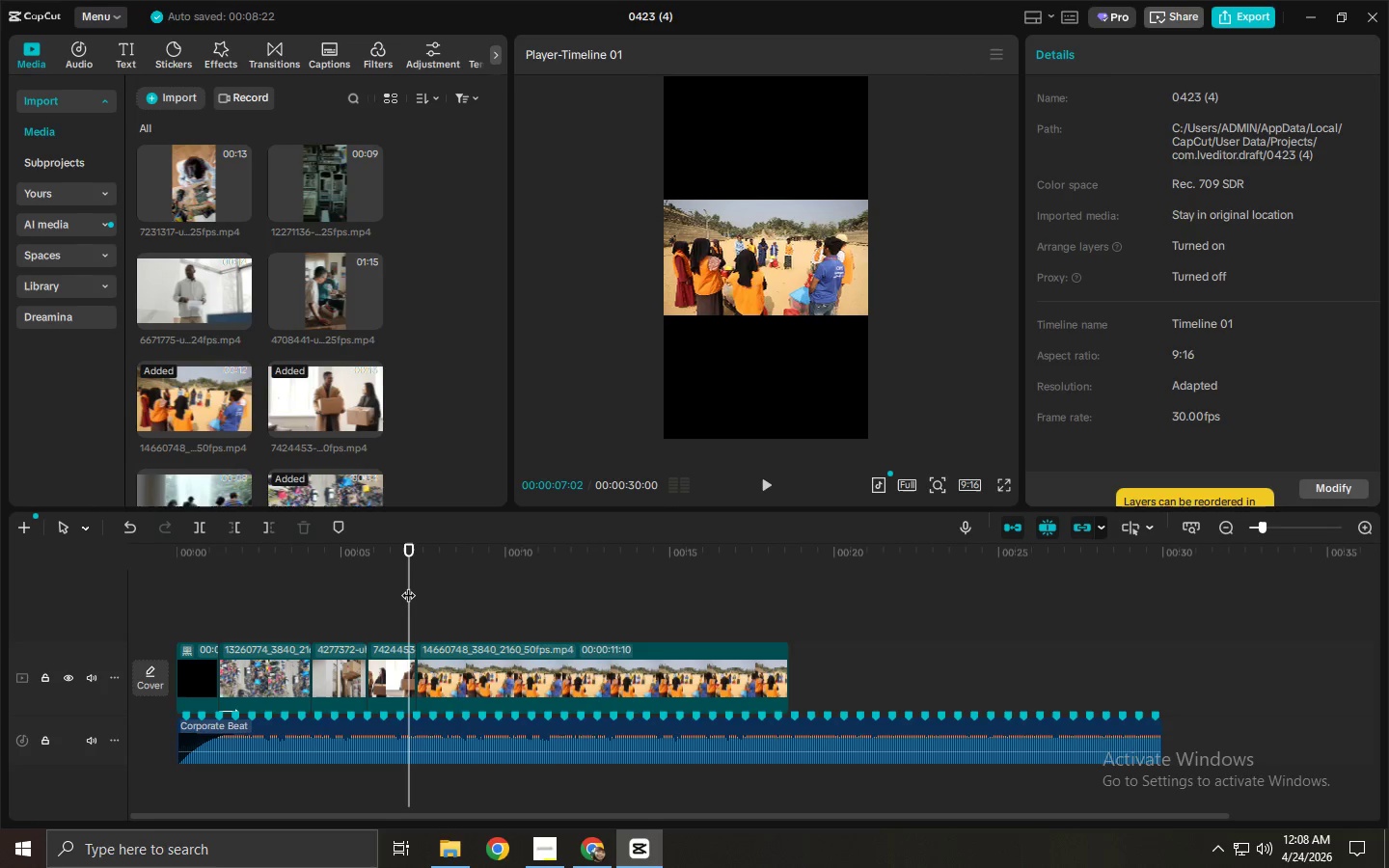 
key(Space)
 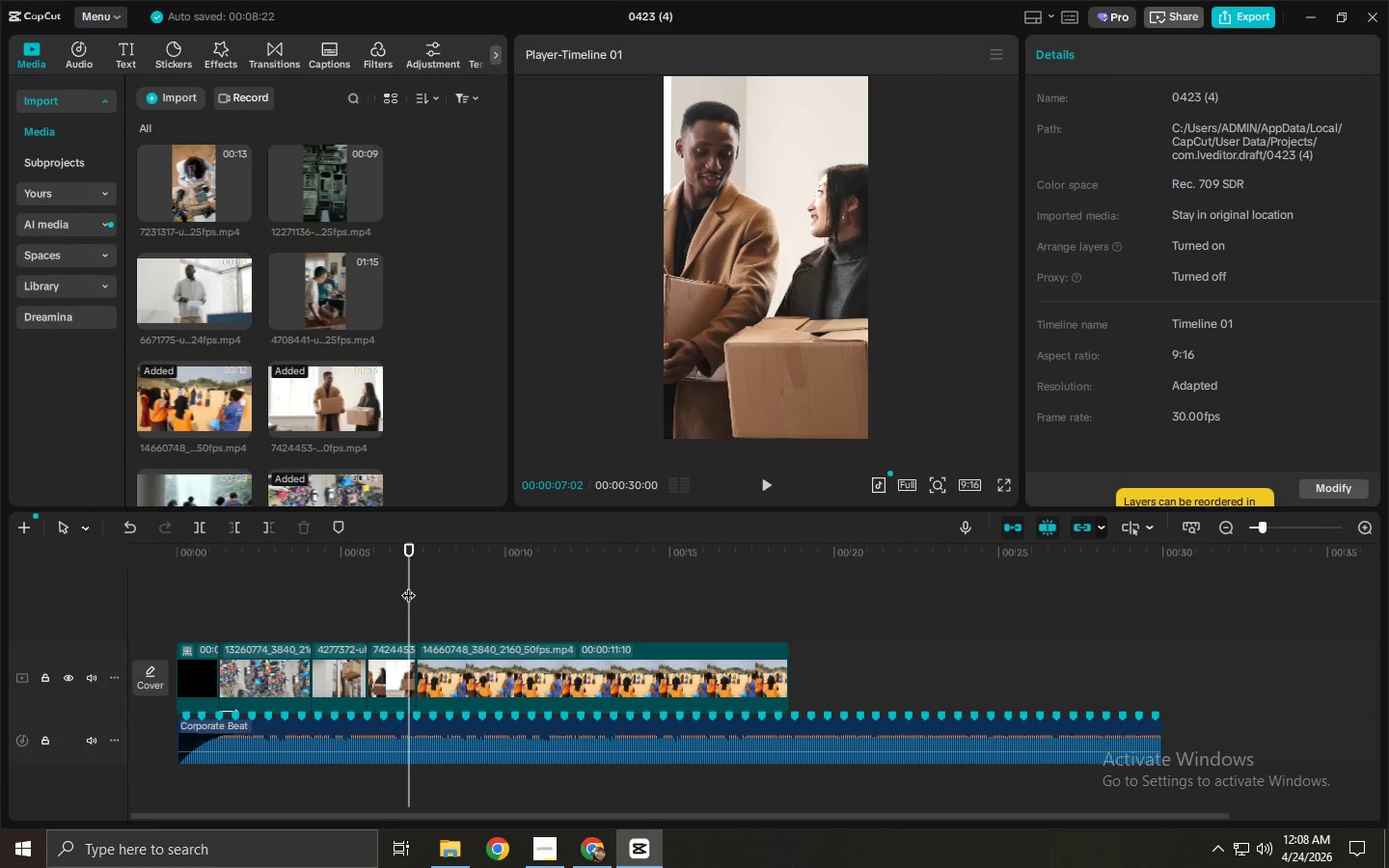 
key(Space)
 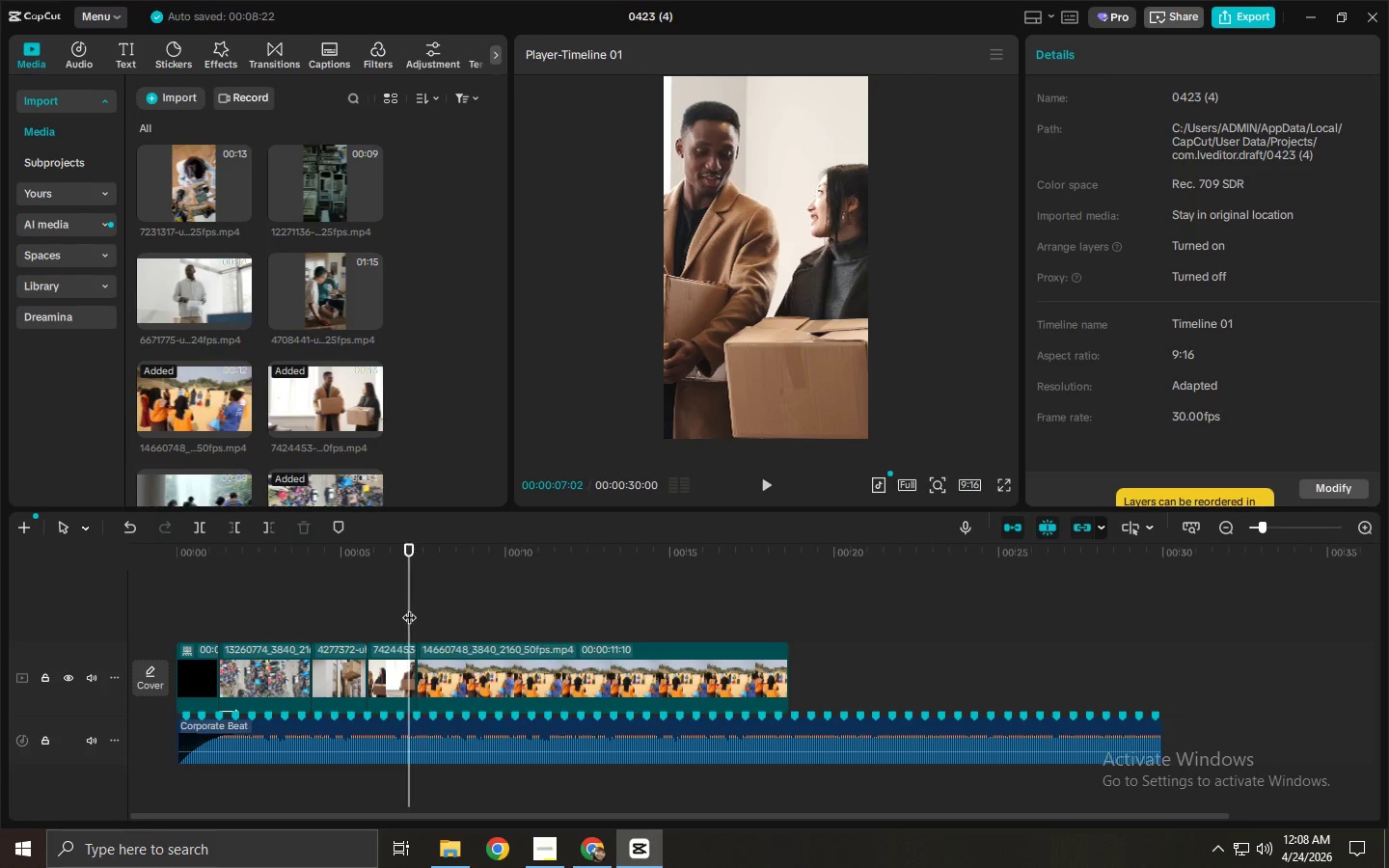 
key(Space)
 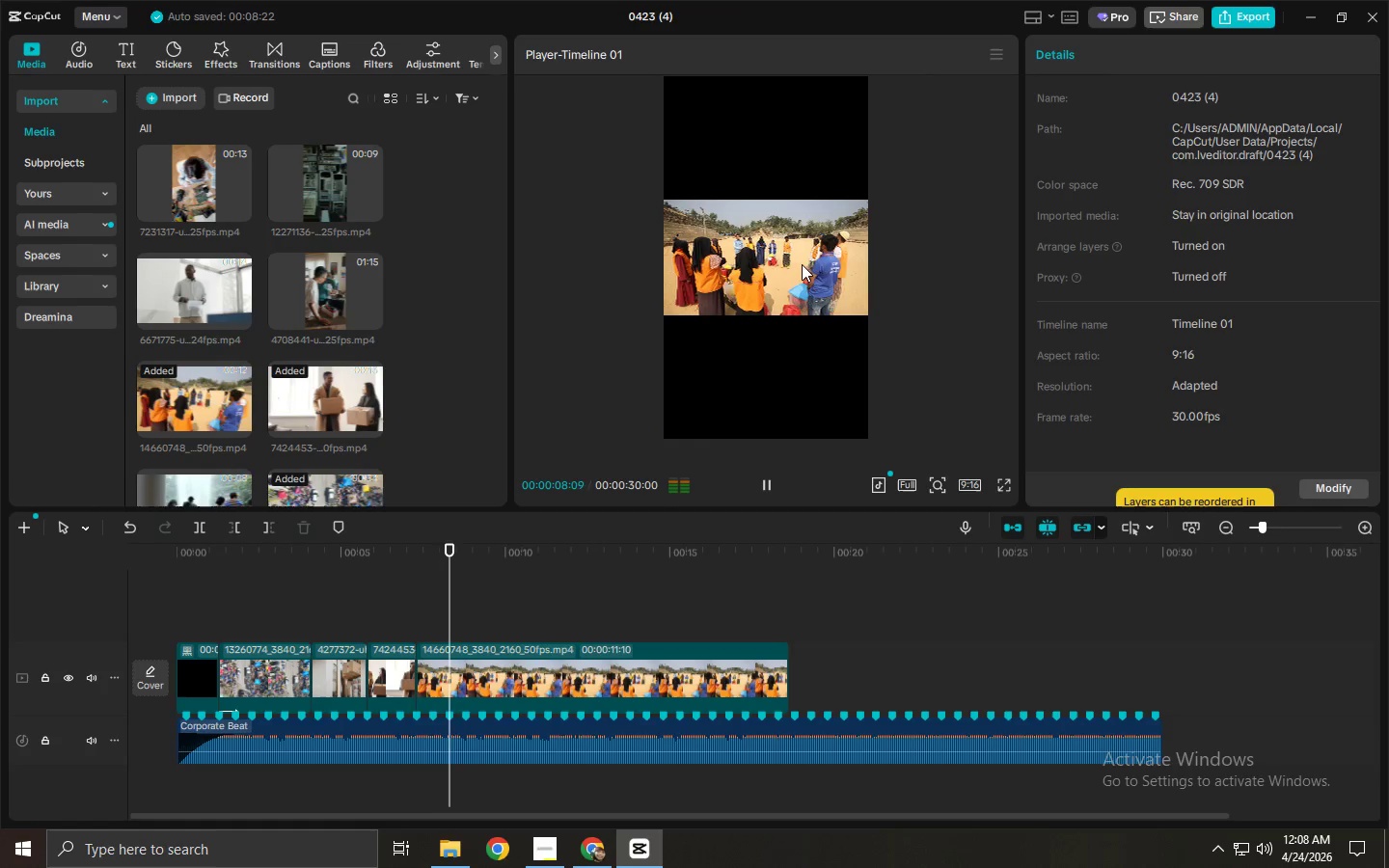 
key(Space)
 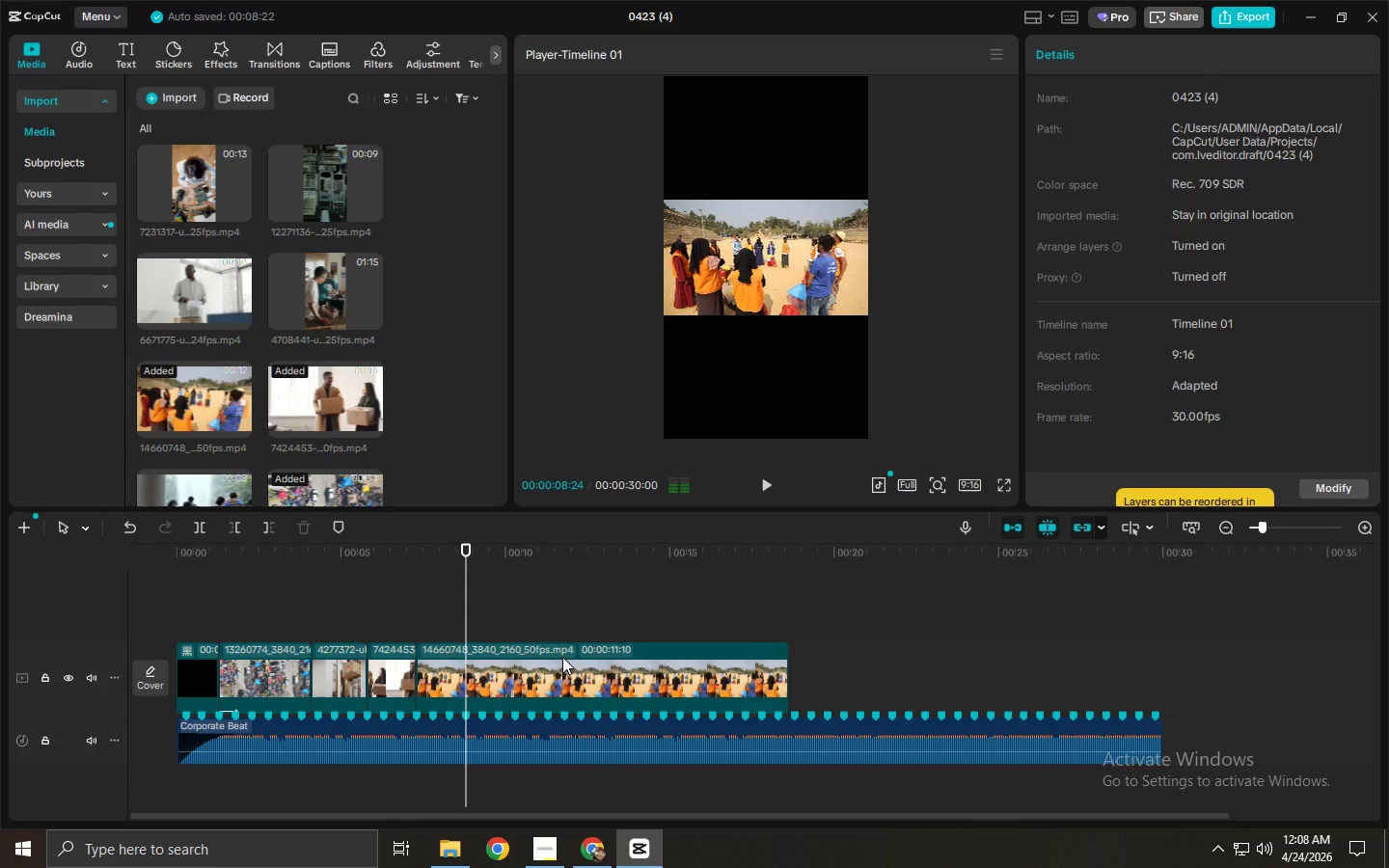 
left_click([562, 657])
 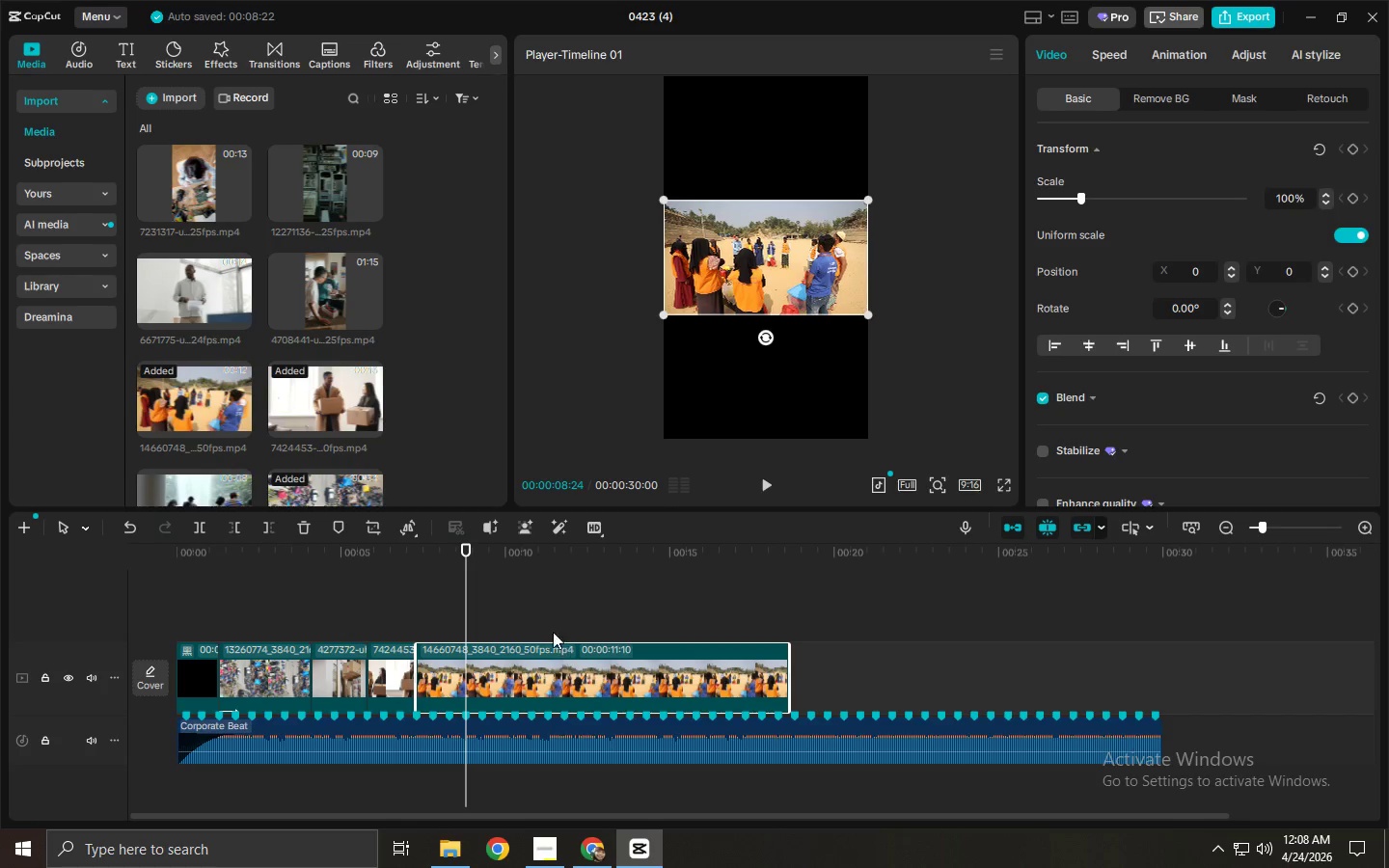 
key(Delete)
 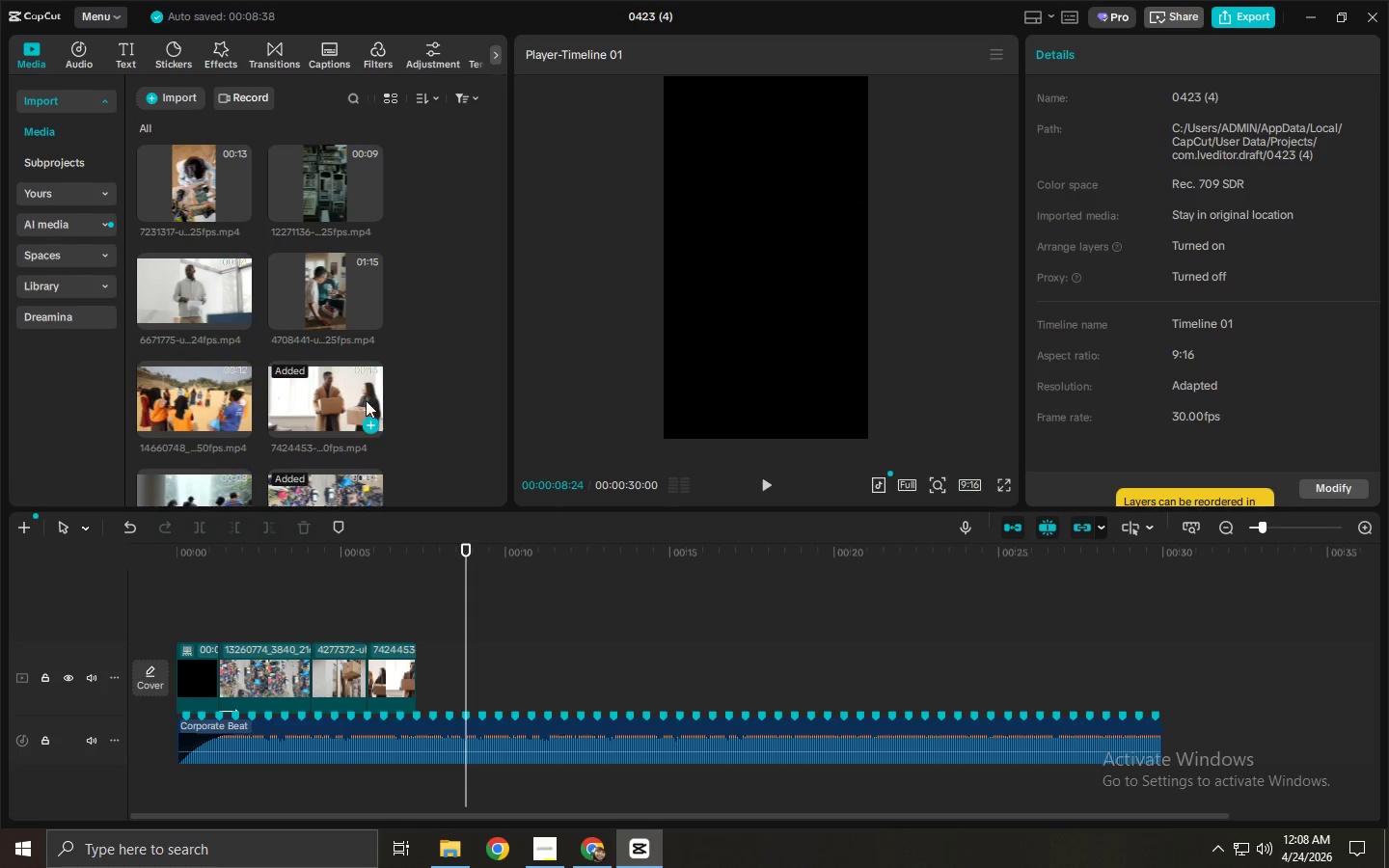 
scroll: coordinate [360, 397], scroll_direction: up, amount: 1.0
 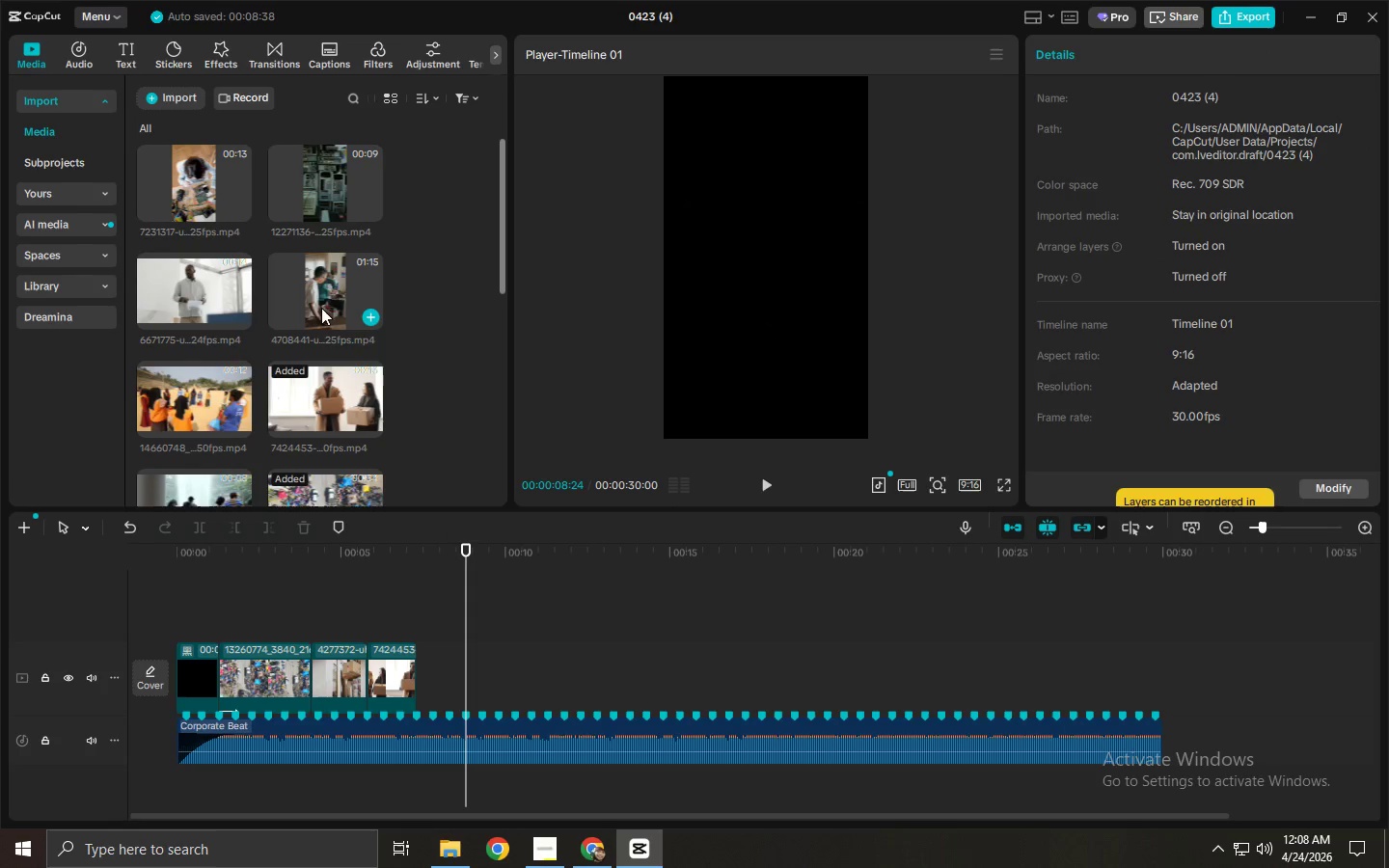 
left_click_drag(start_coordinate=[318, 295], to_coordinate=[422, 675])
 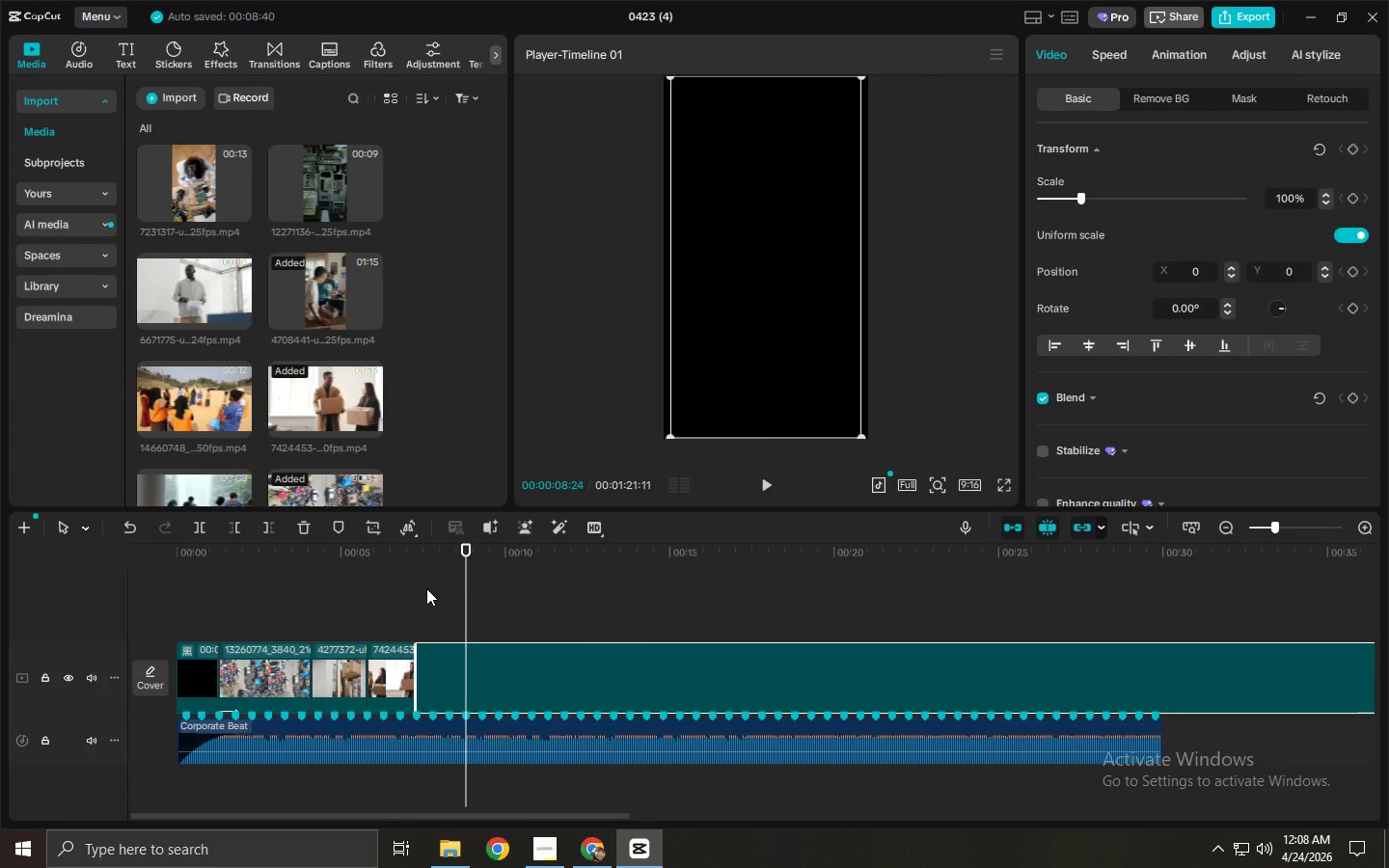 
key(Space)
 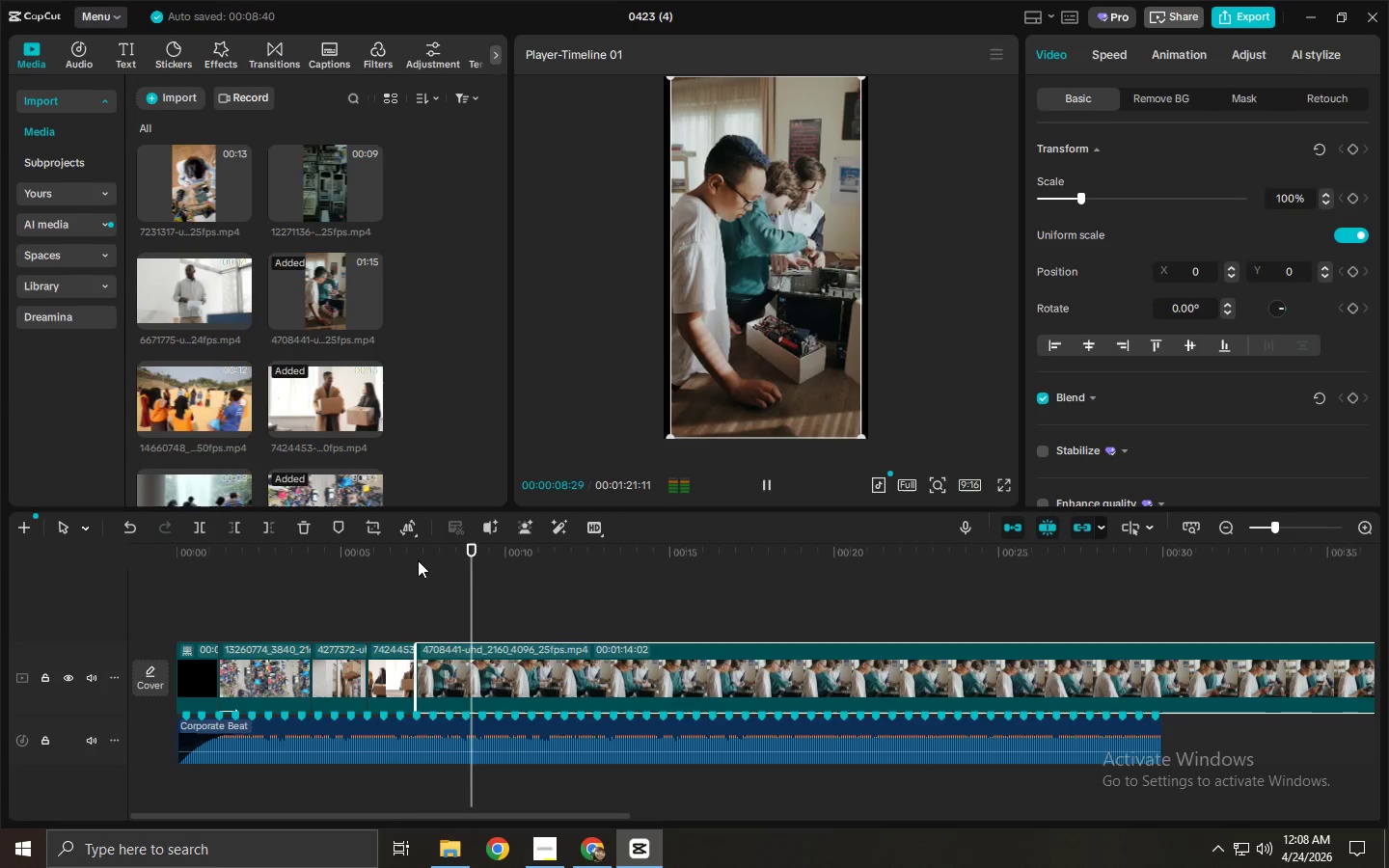 
left_click_drag(start_coordinate=[418, 560], to_coordinate=[484, 578])
 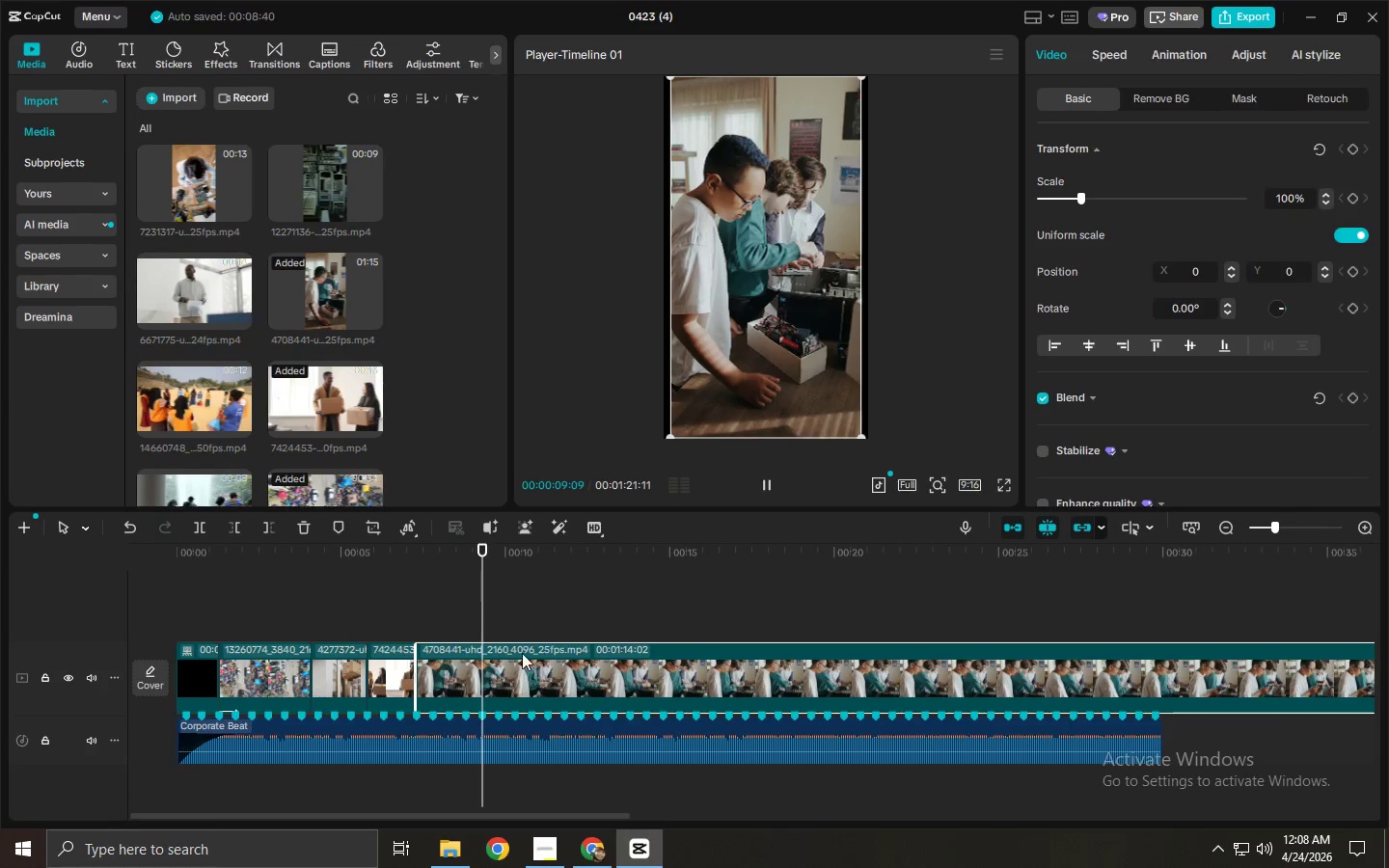 
key(Control+ControlLeft)
 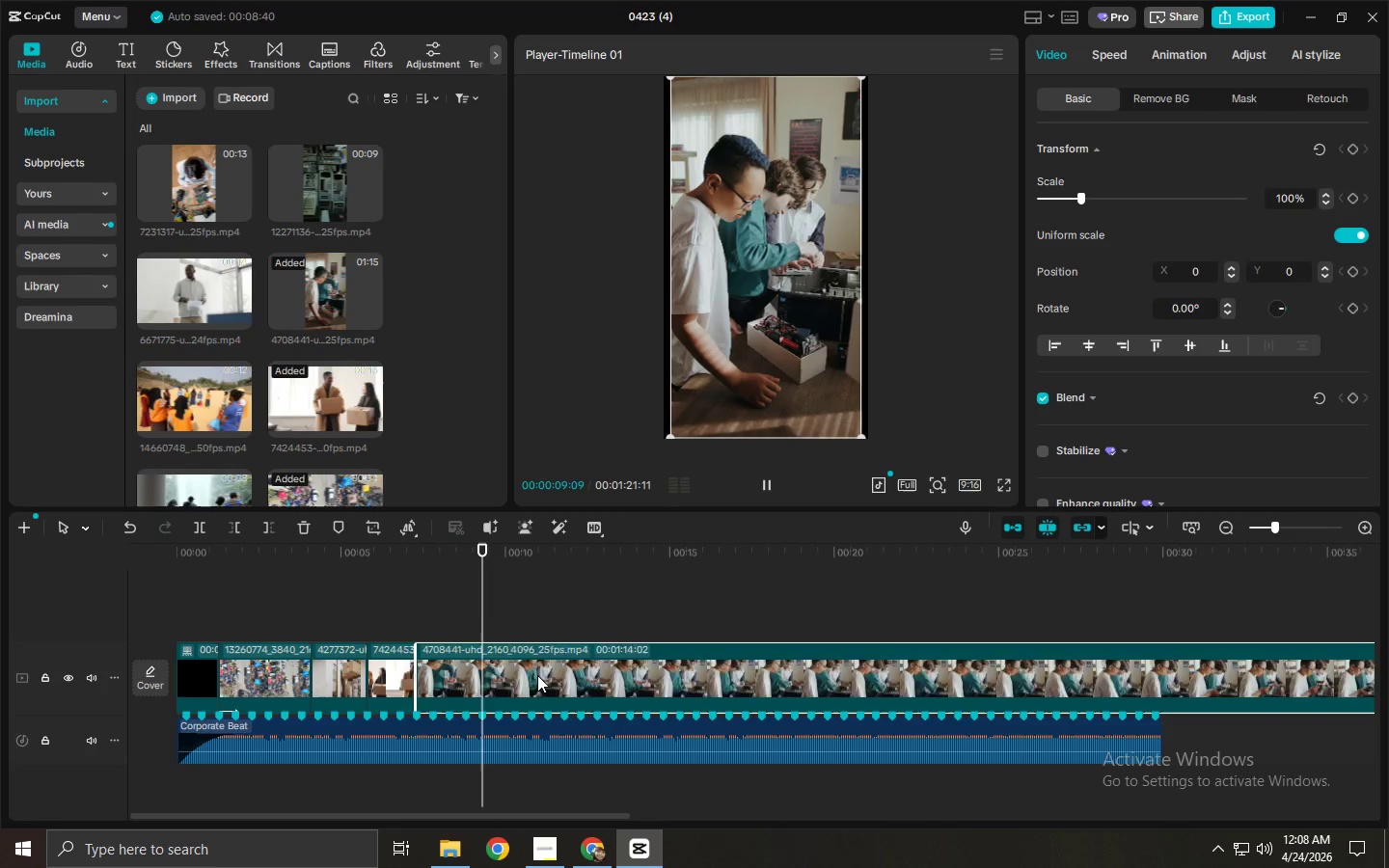 
key(Control+B)
 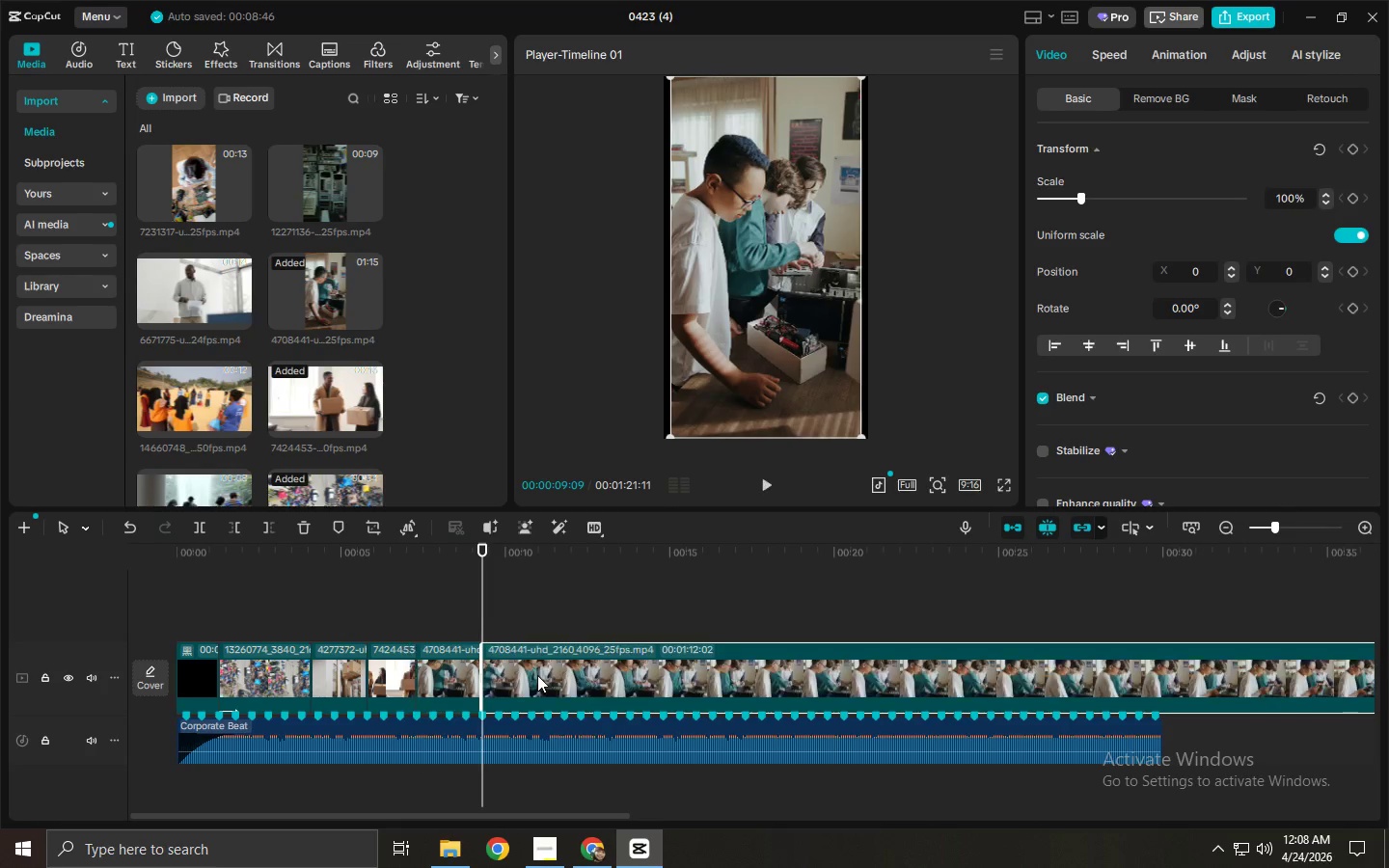 
left_click([537, 675])
 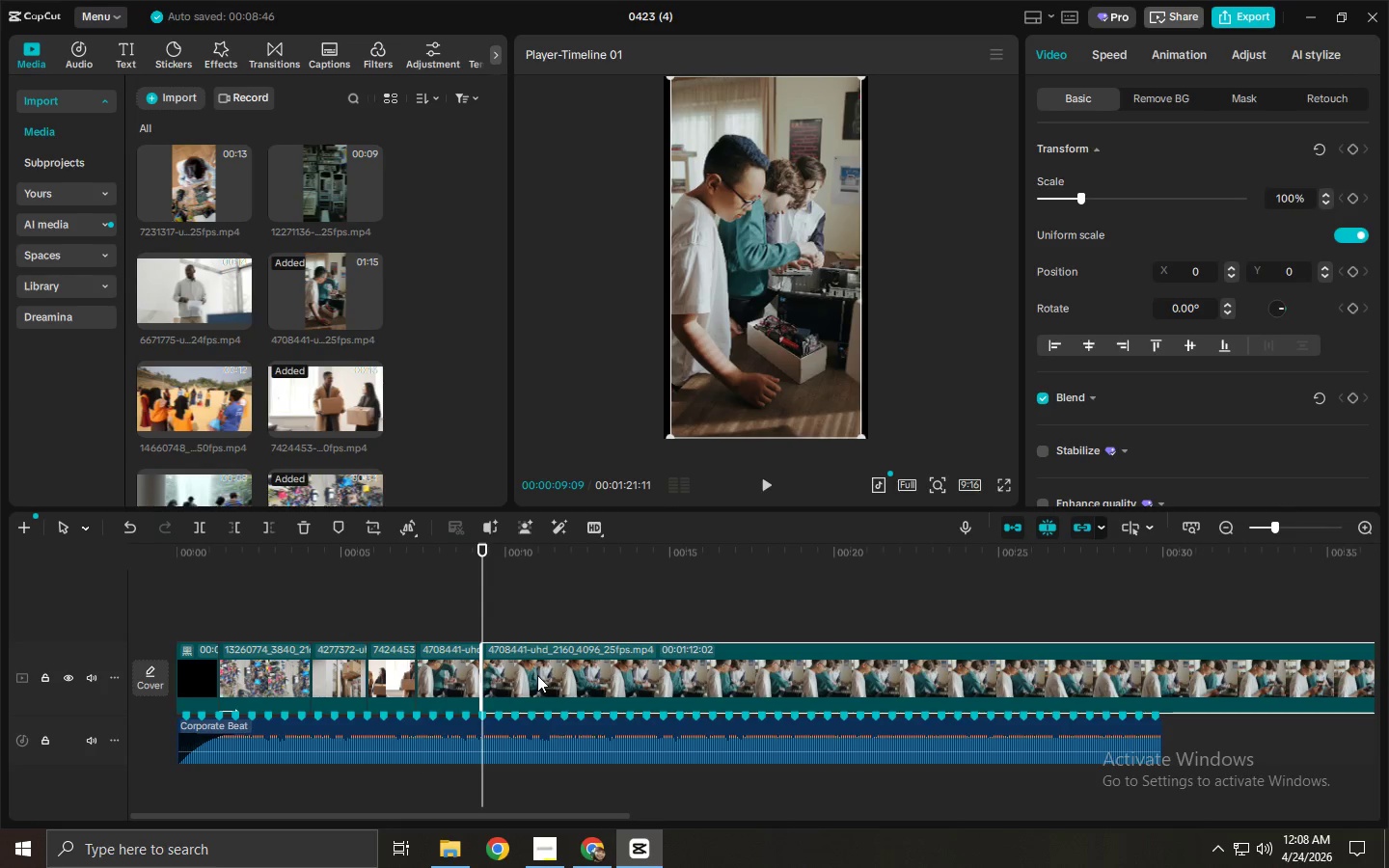 
key(Delete)
 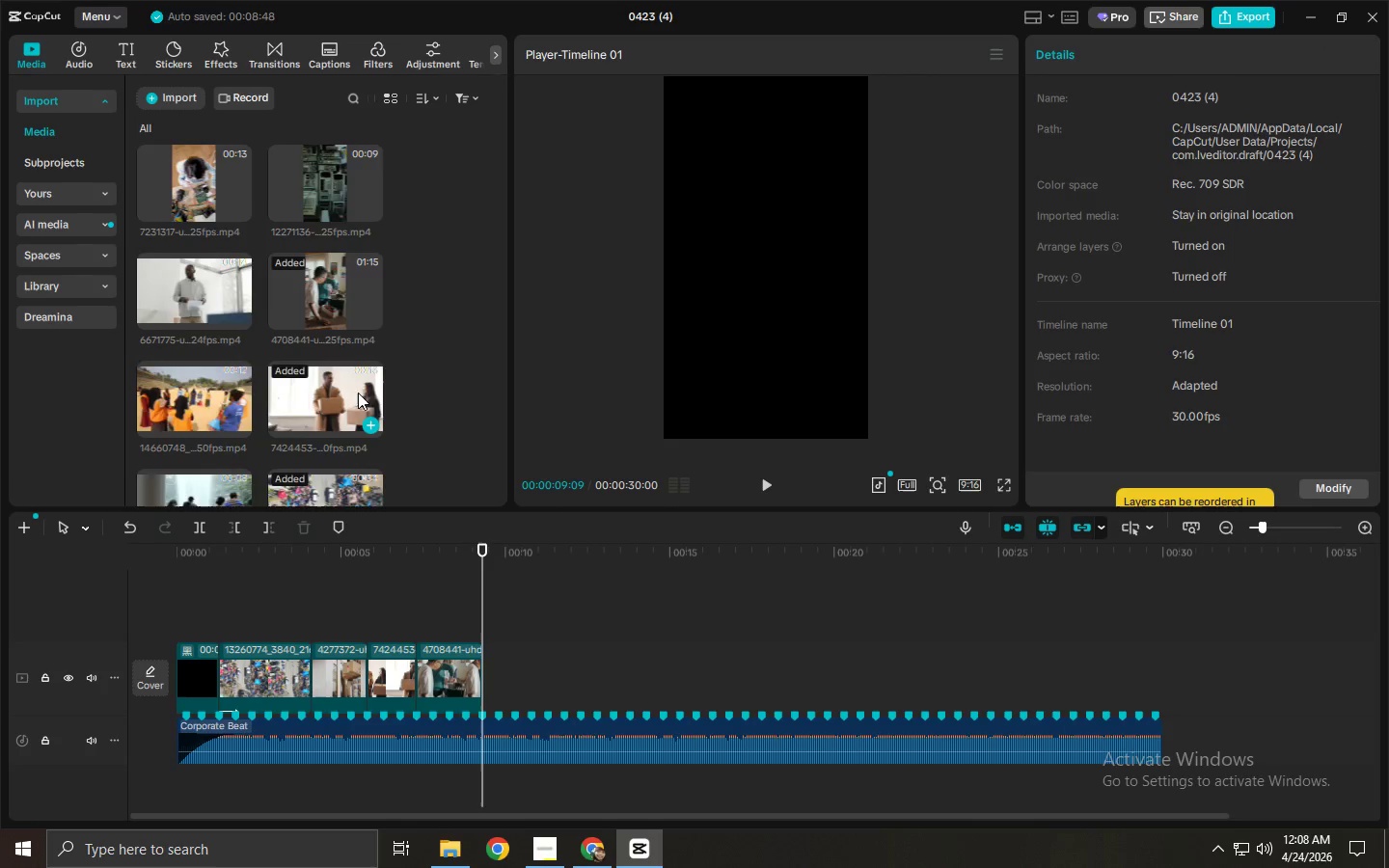 
scroll: coordinate [375, 377], scroll_direction: up, amount: 2.0
 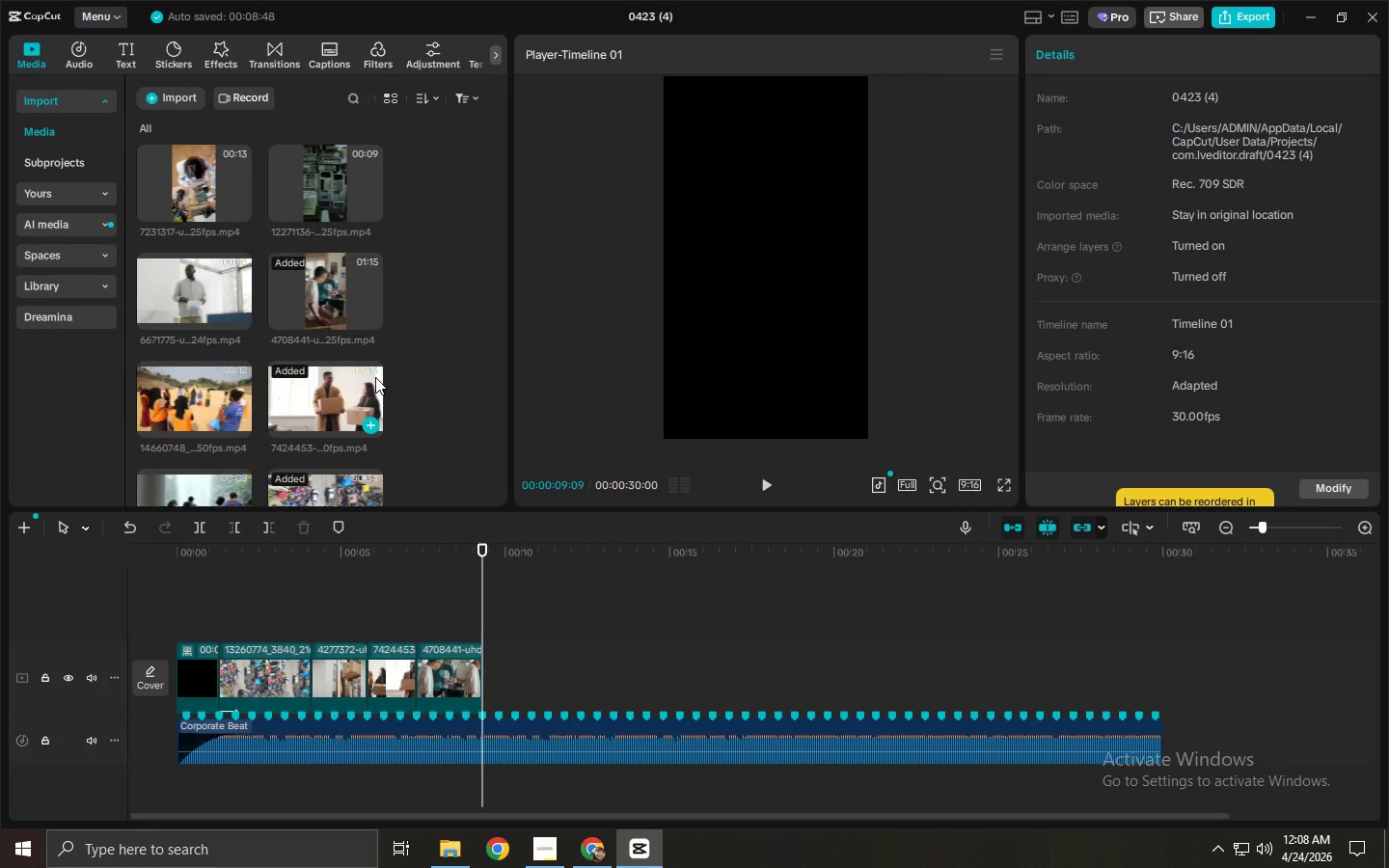 
scroll: coordinate [395, 384], scroll_direction: down, amount: 2.0
 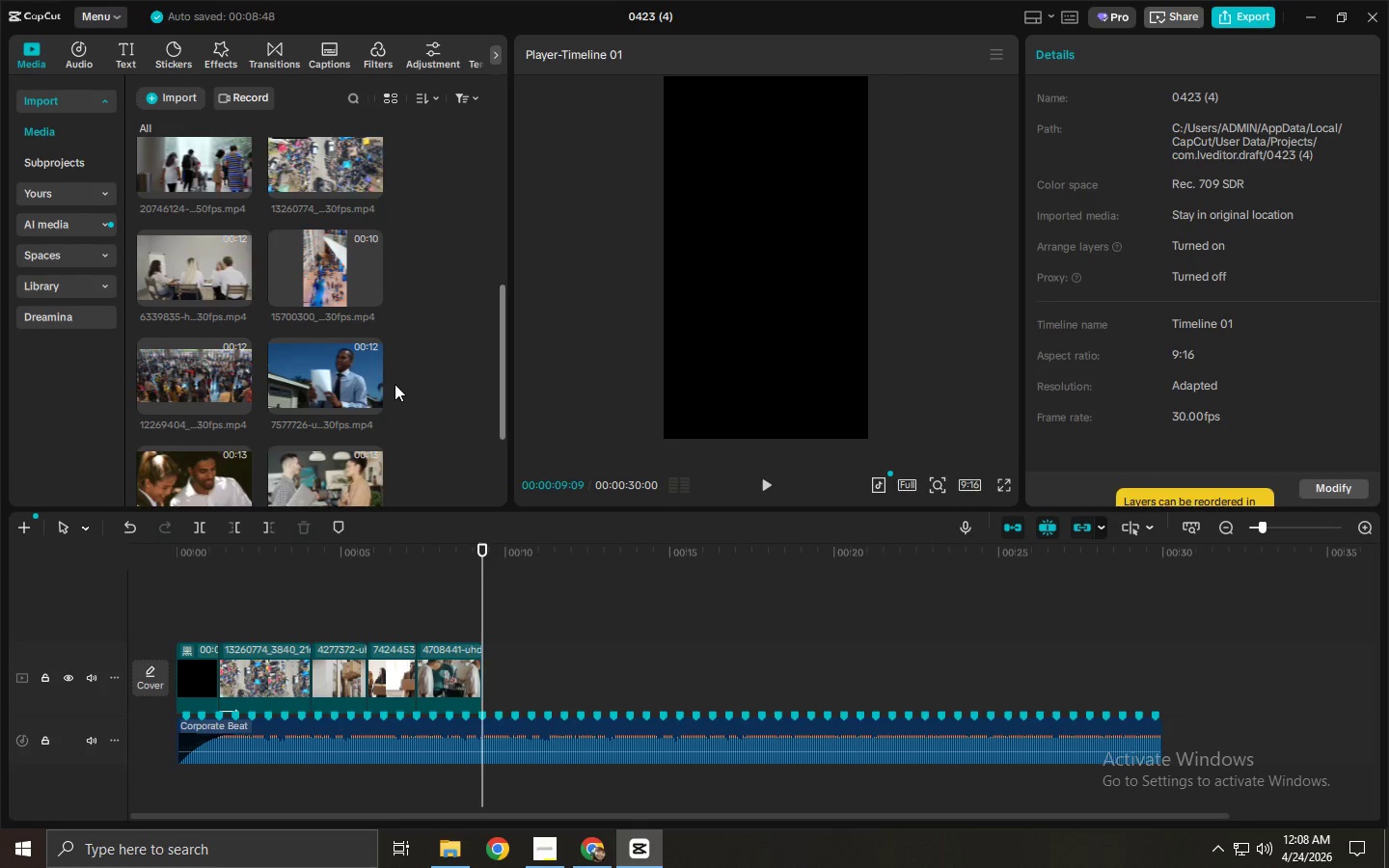 
scroll: coordinate [395, 388], scroll_direction: up, amount: 5.0
 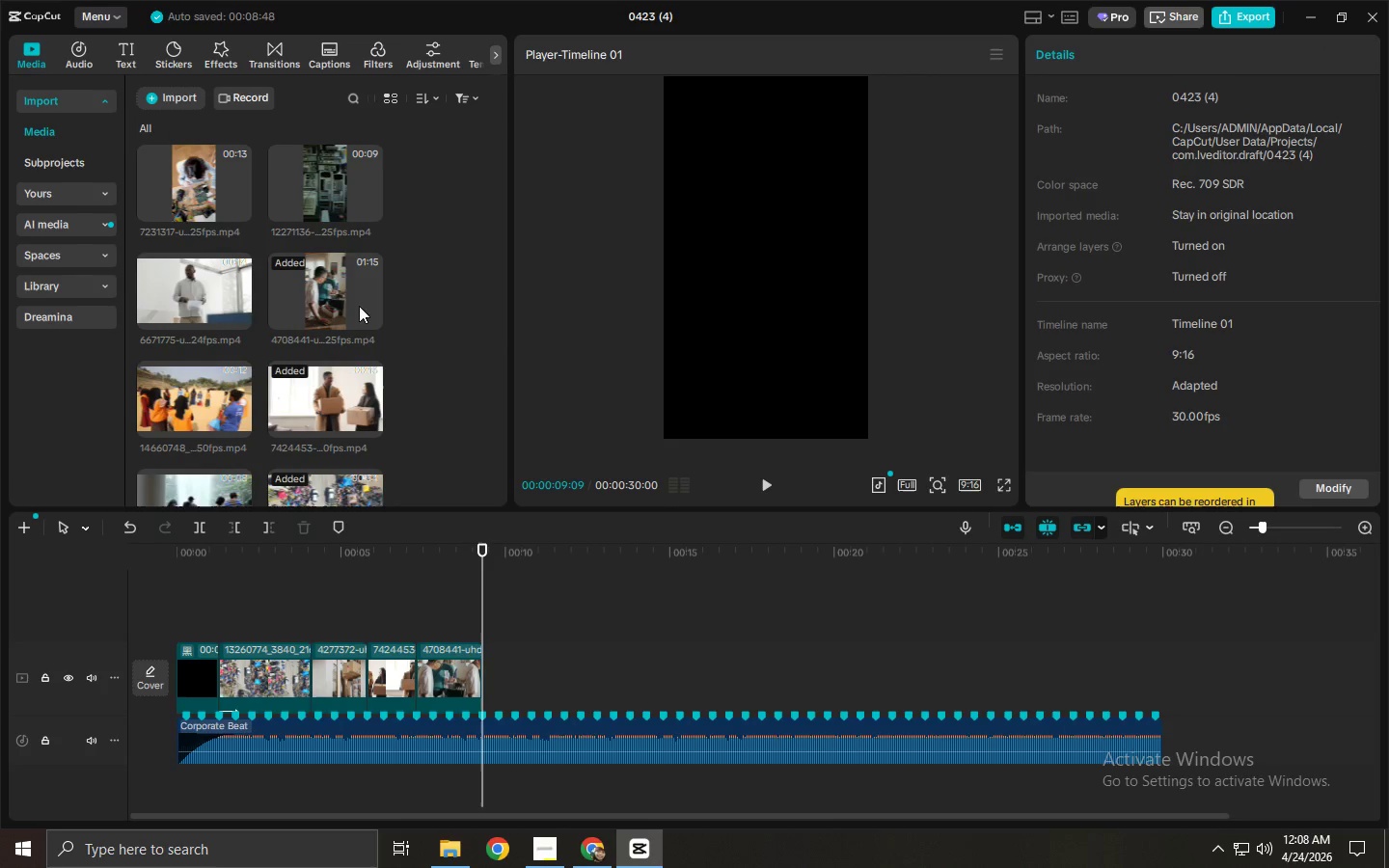 
left_click_drag(start_coordinate=[186, 169], to_coordinate=[502, 666])
 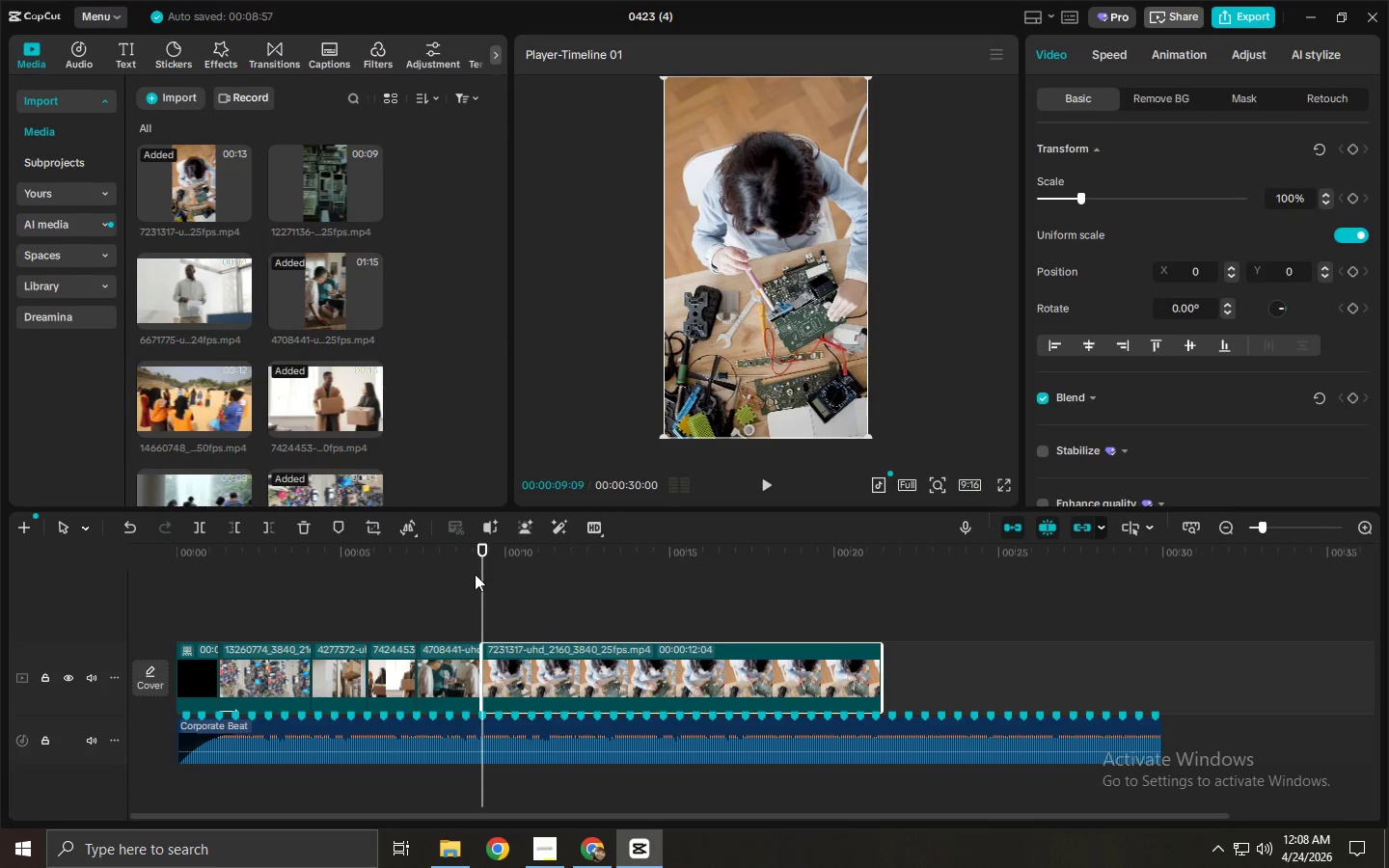 
key(Space)
 